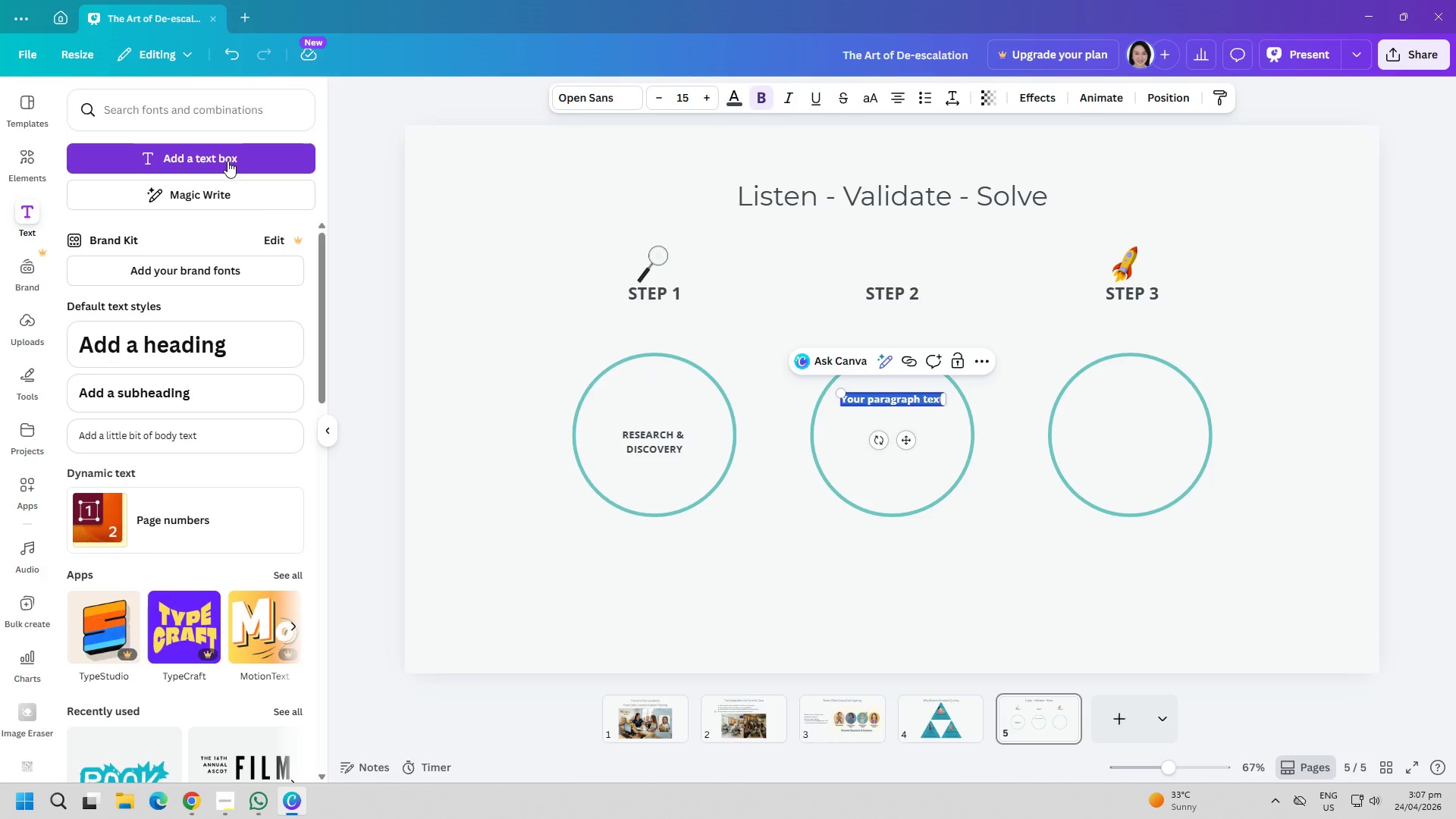 
type(s)
key(Backspace)
type(STRATEGY)
 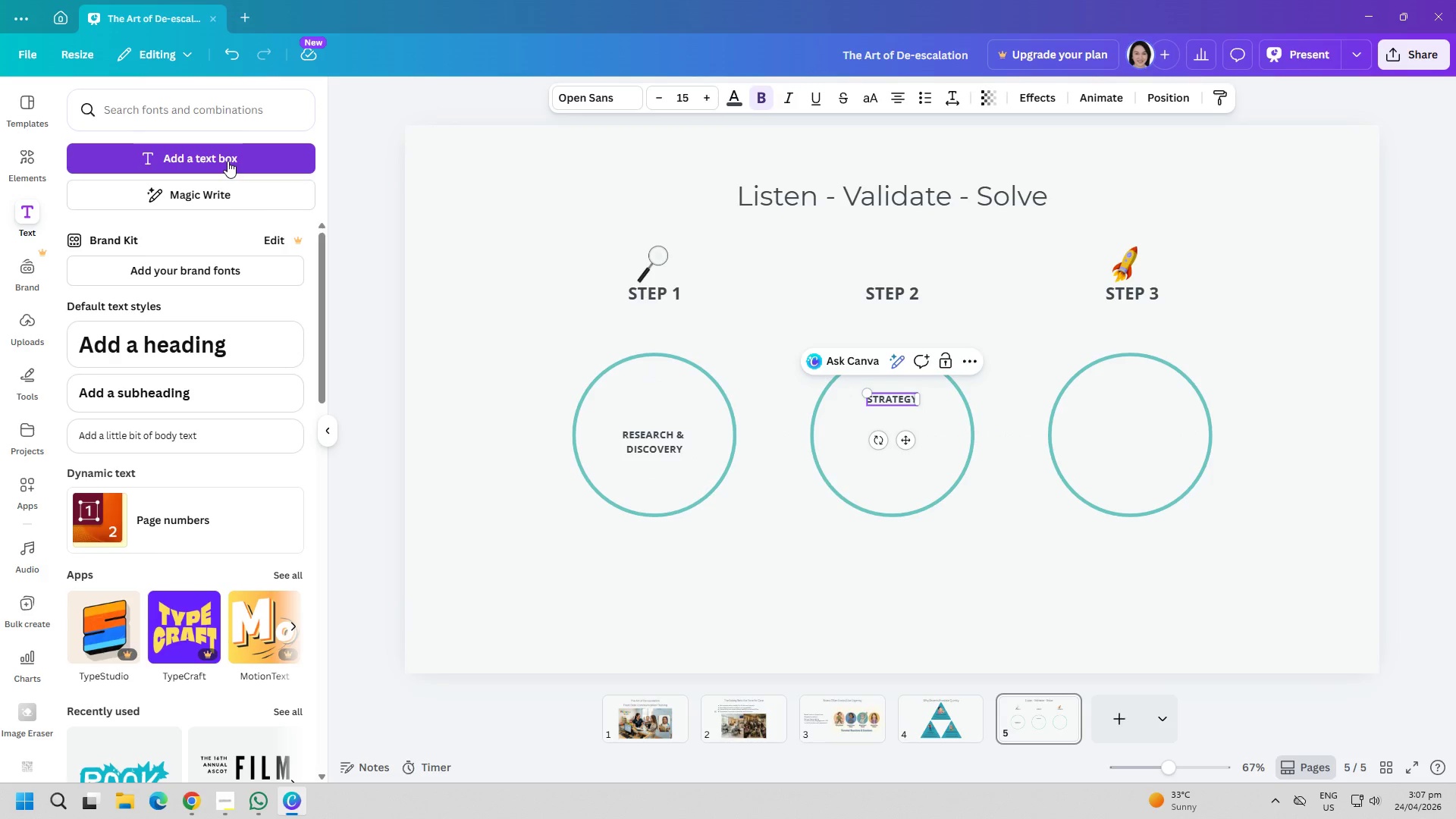 
key(Enter)
 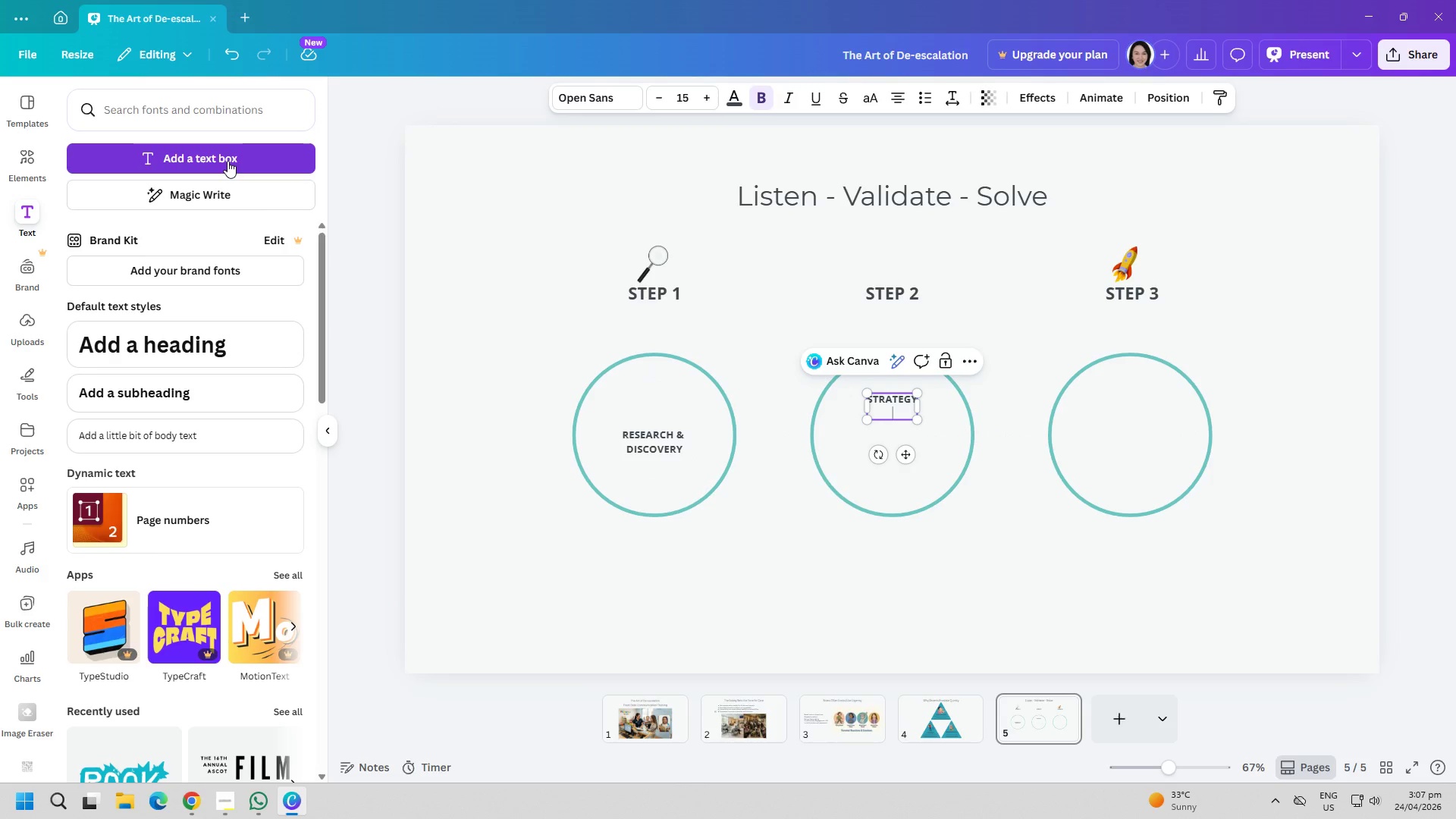 
type(& DESIGN)
 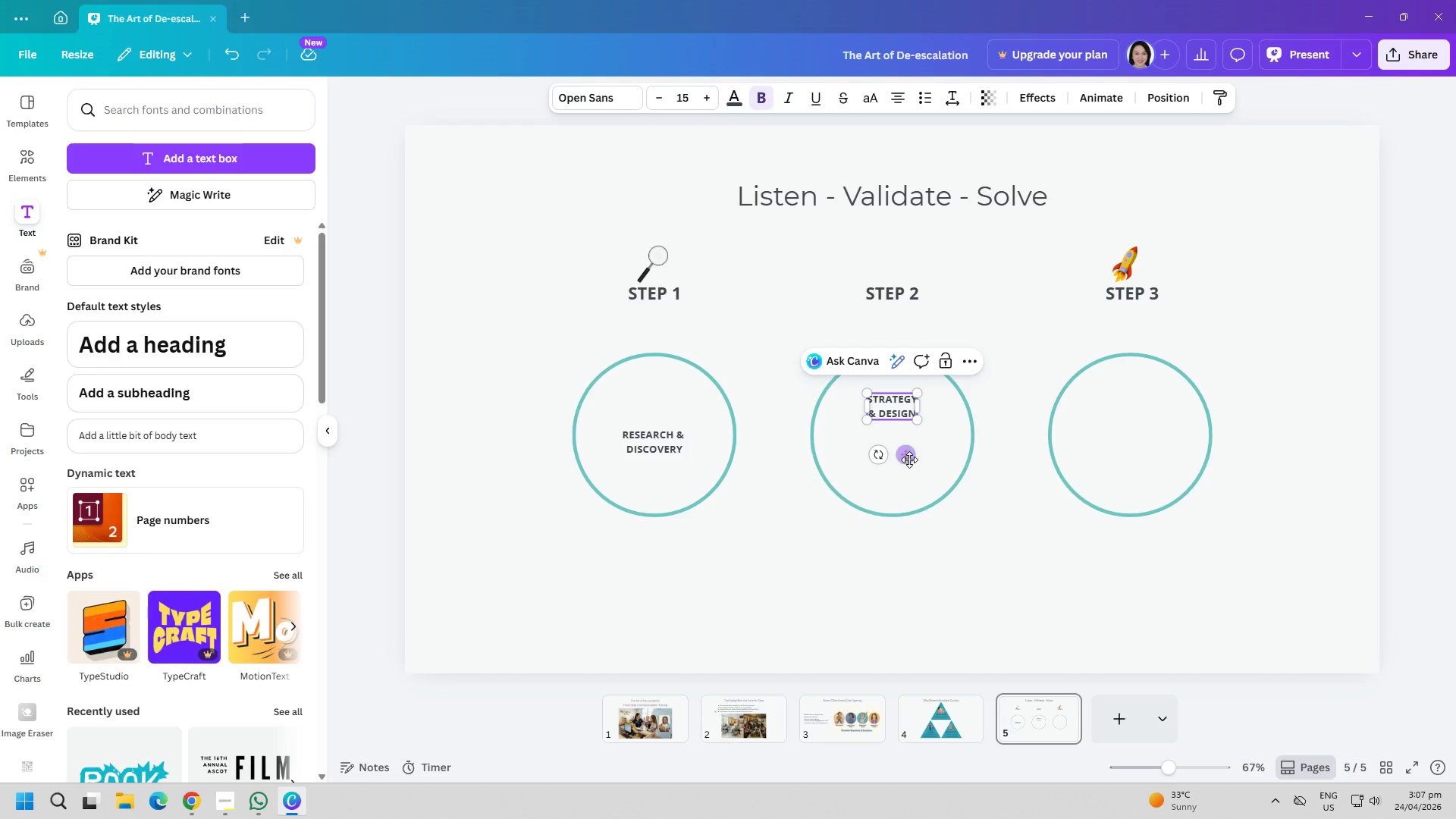 
left_click_drag(start_coordinate=[908, 454], to_coordinate=[915, 488])
 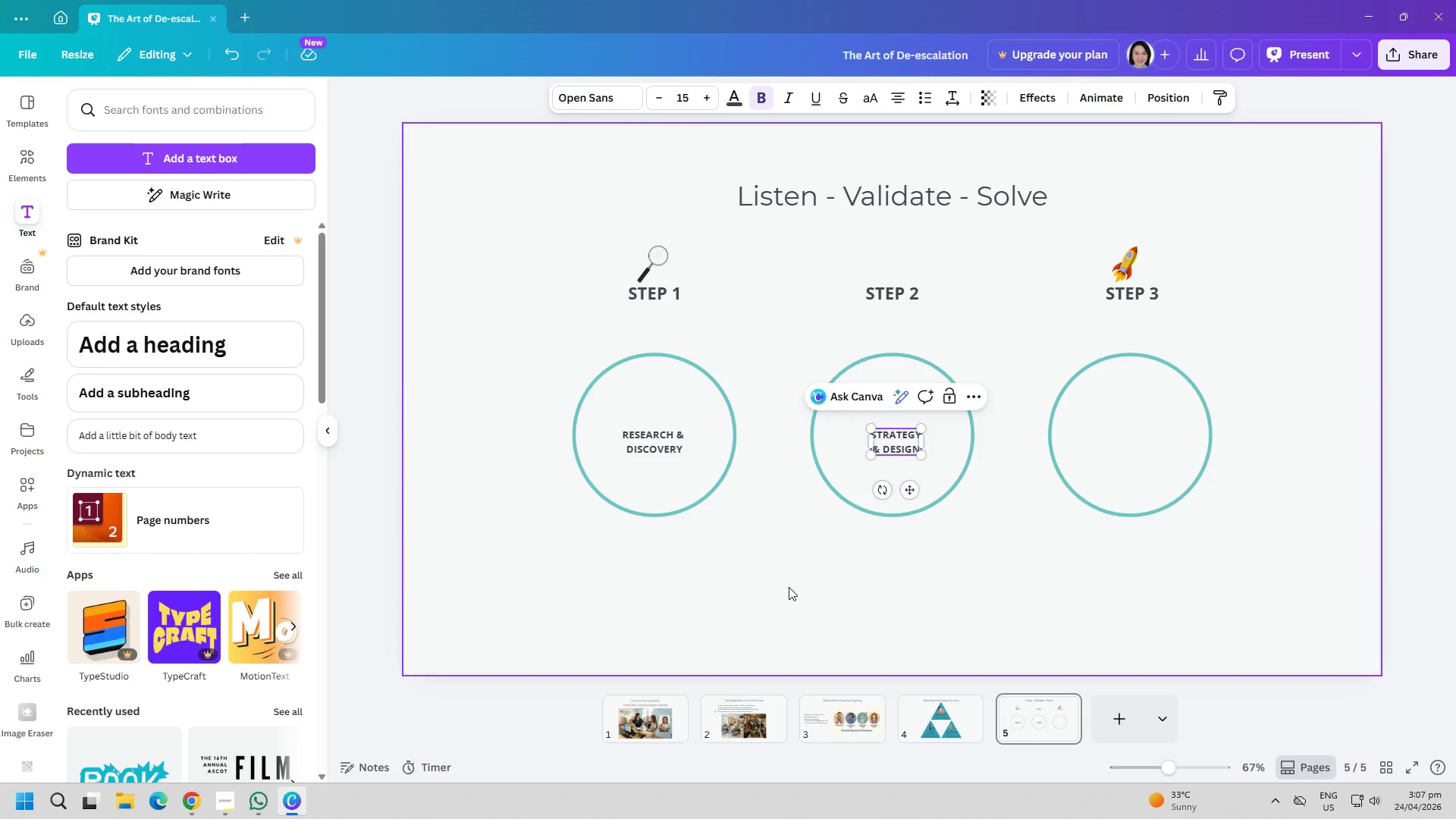 
left_click([789, 587])
 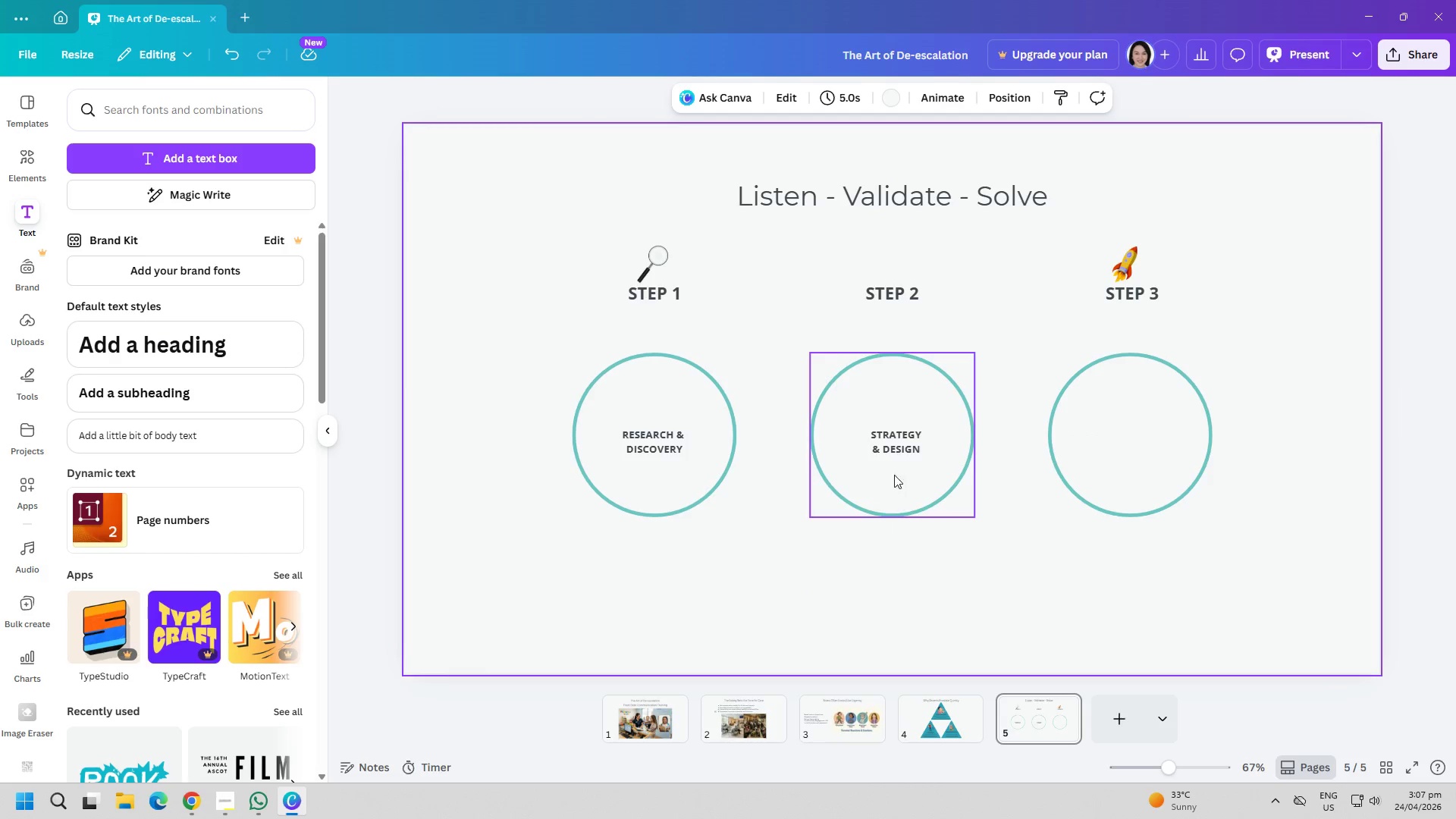 
left_click([896, 450])
 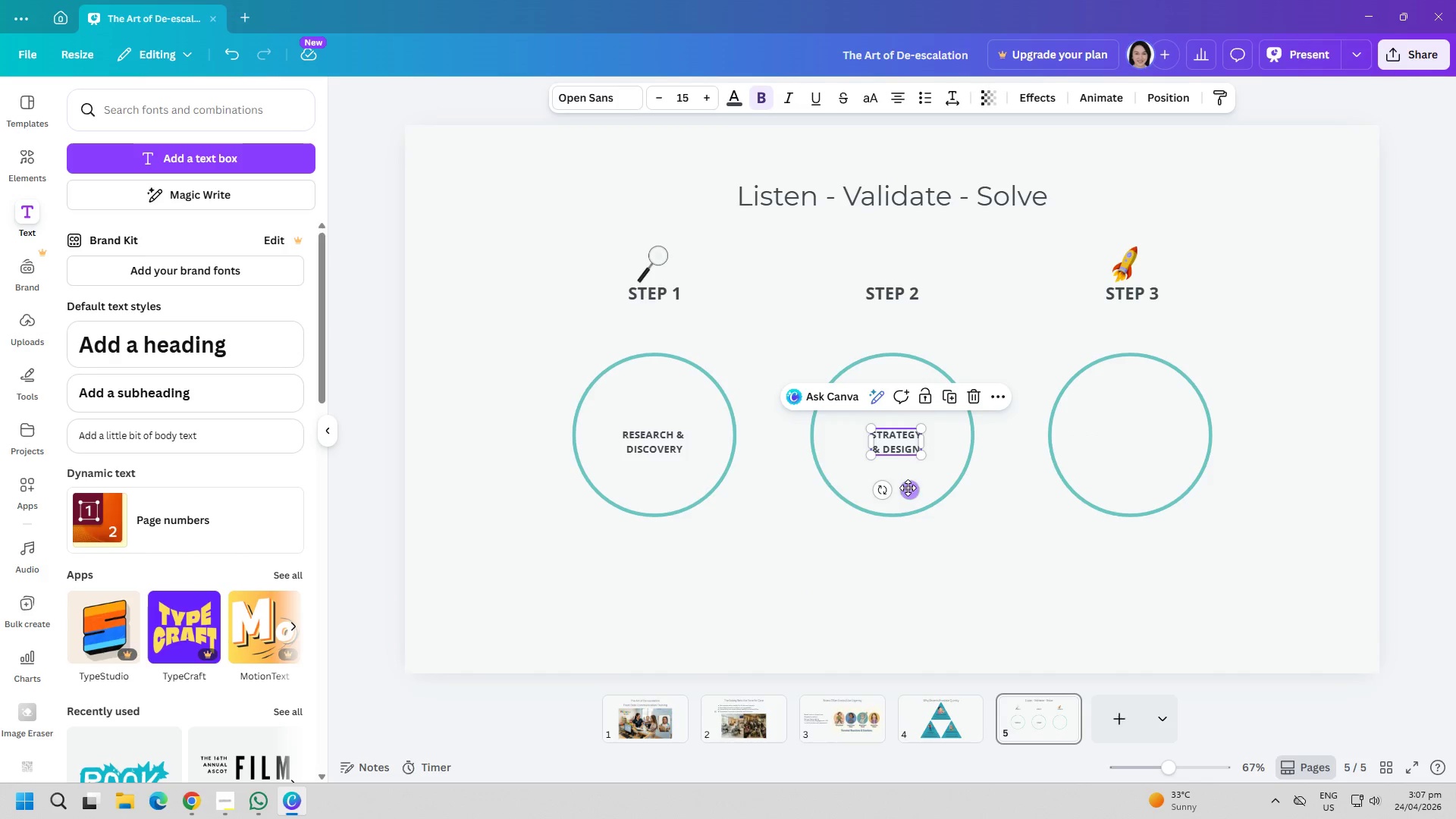 
left_click_drag(start_coordinate=[909, 491], to_coordinate=[905, 493])
 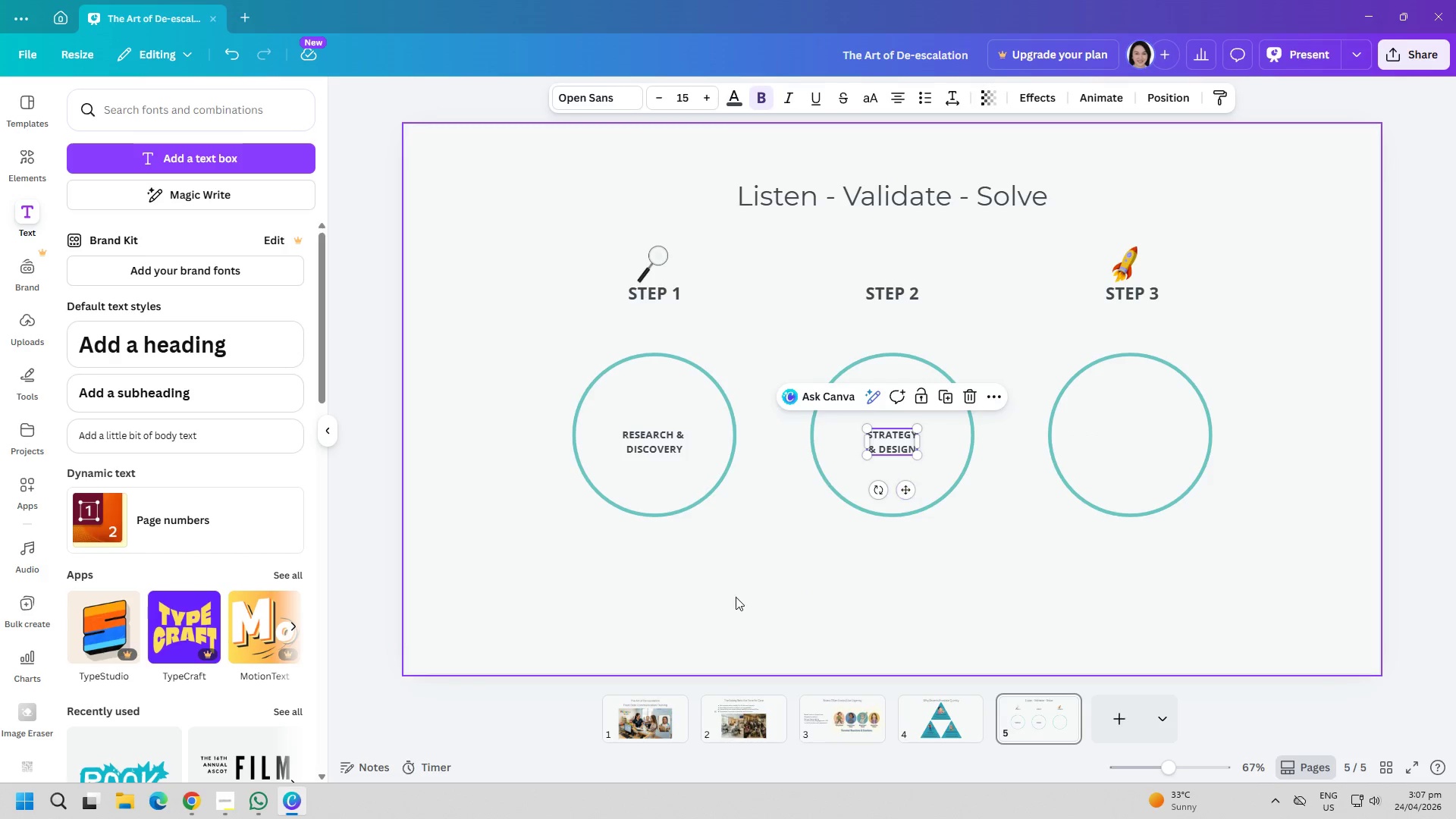 
left_click([736, 597])
 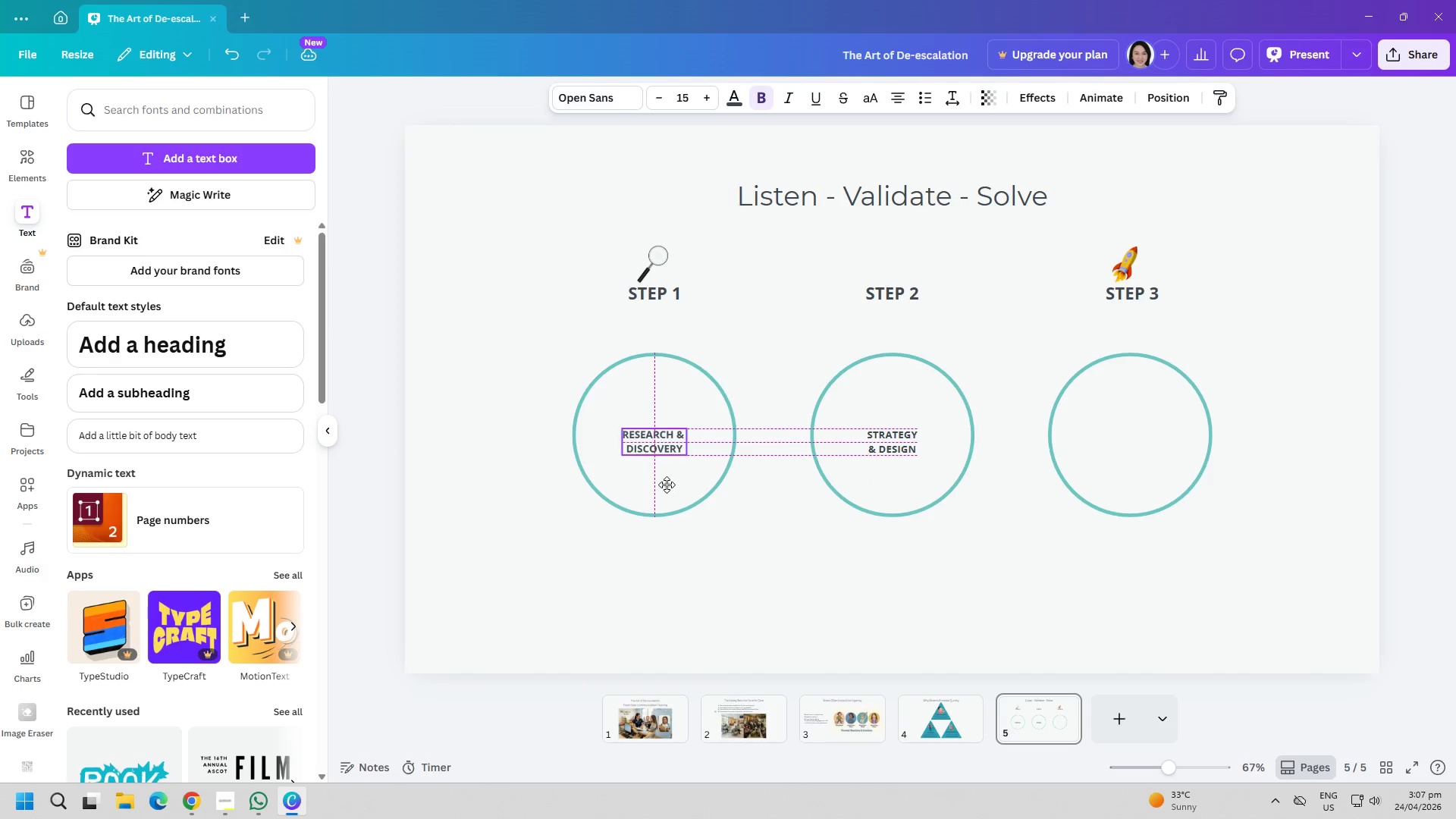 
double_click([262, 152])
 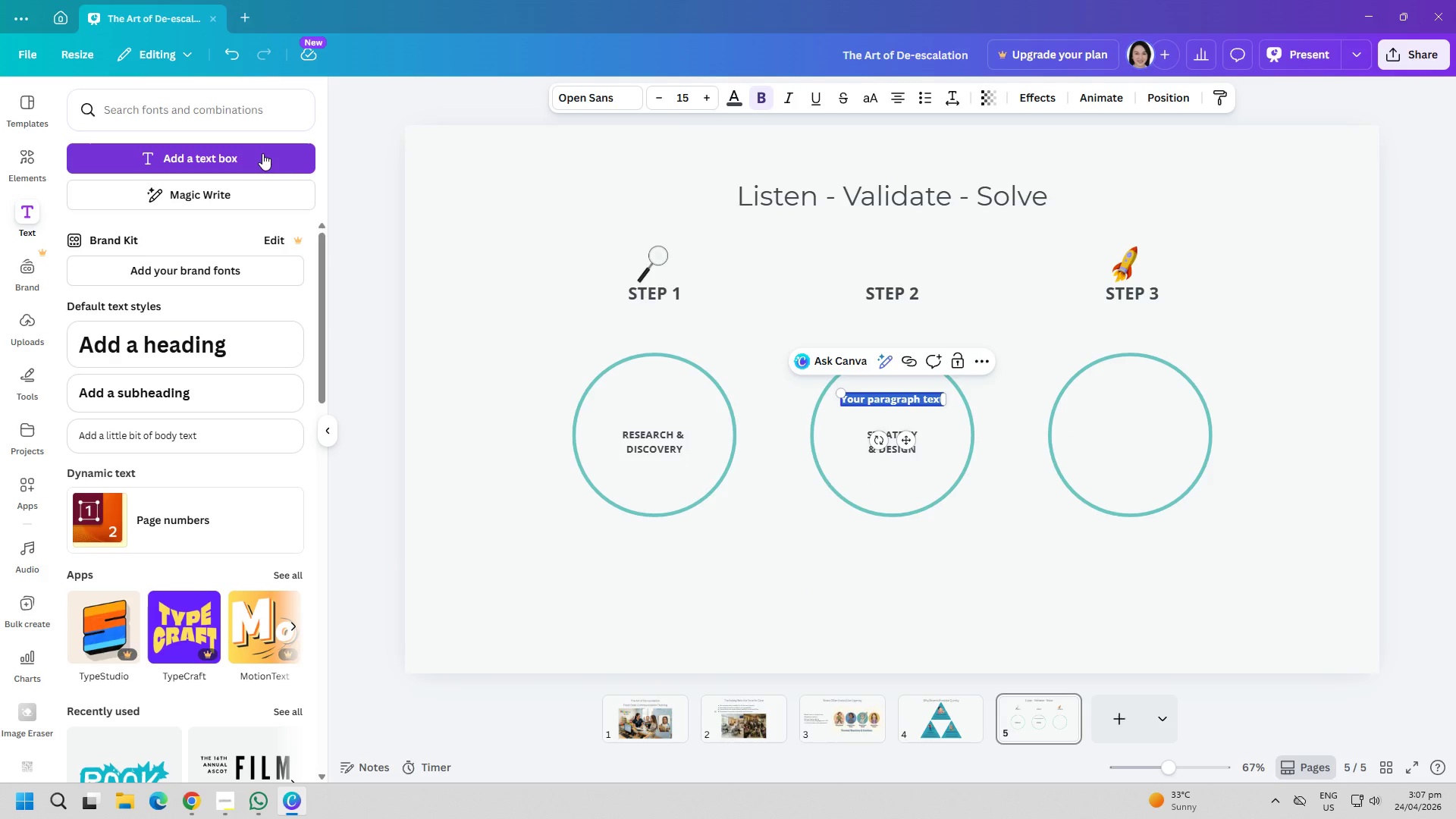 
type(EXECUTION &)
 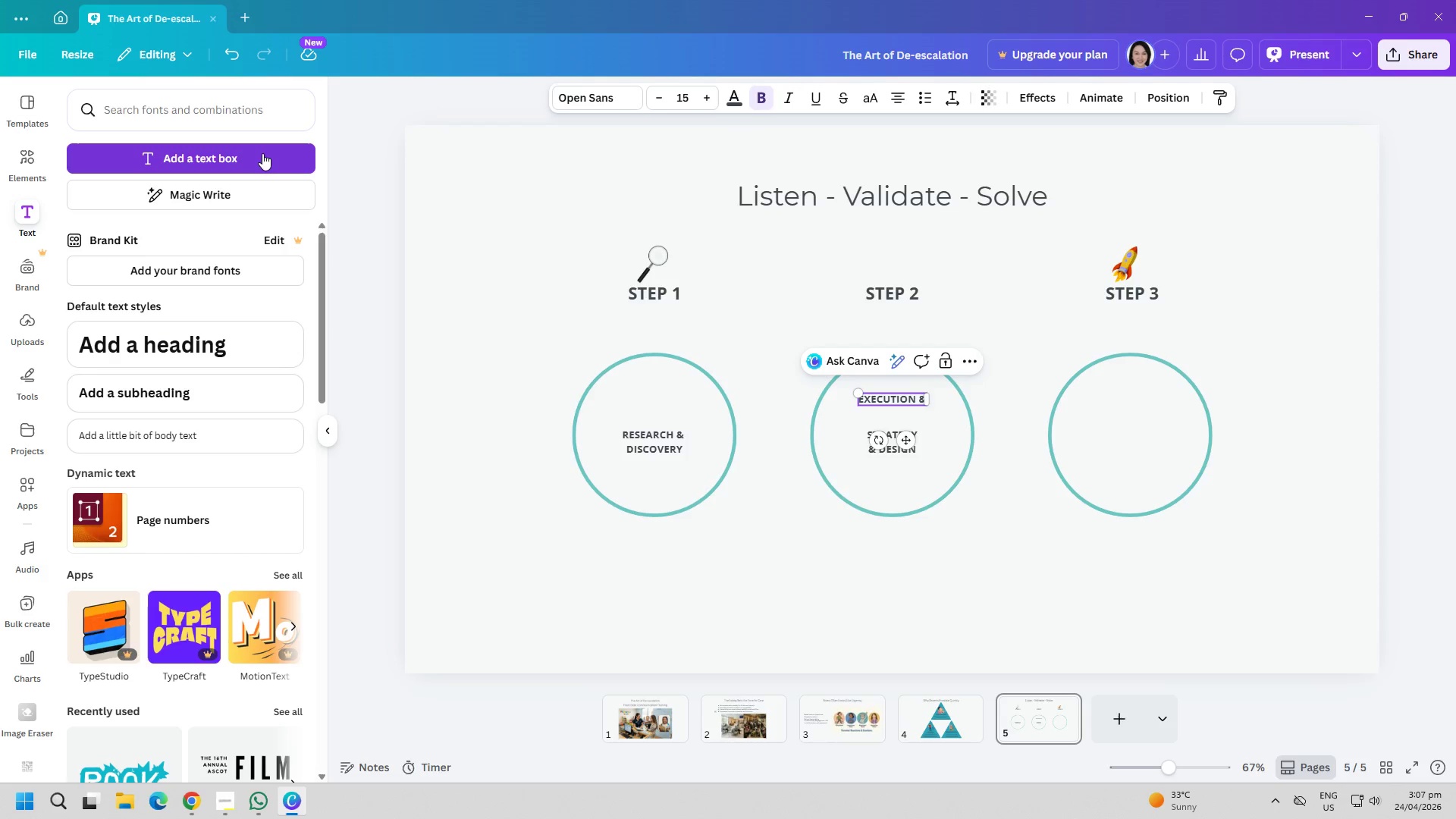 
key(Enter)
 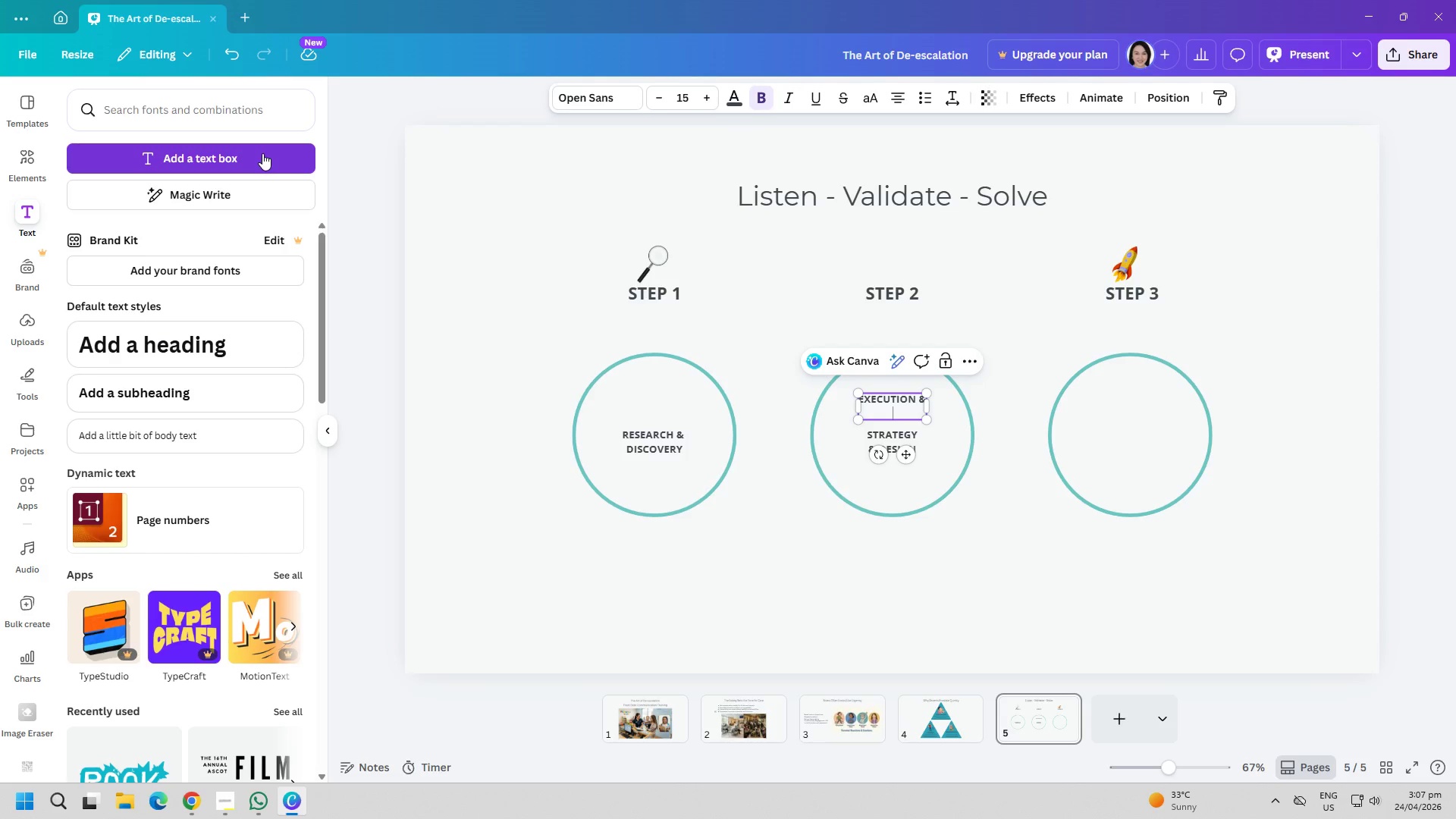 
type(OI)
key(Backspace)
type(MPLEMENTATION)
 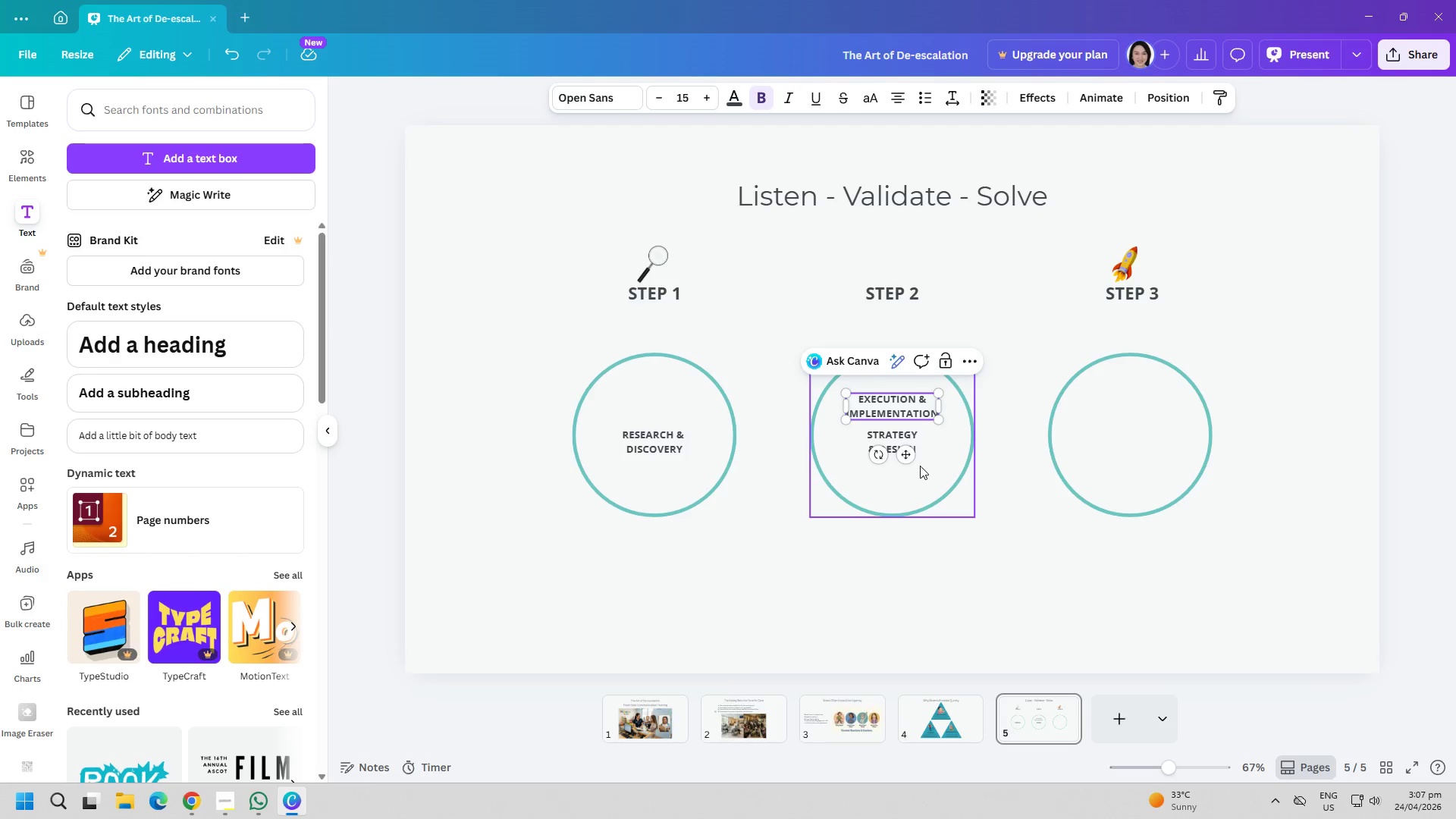 
left_click_drag(start_coordinate=[910, 460], to_coordinate=[1148, 494])
 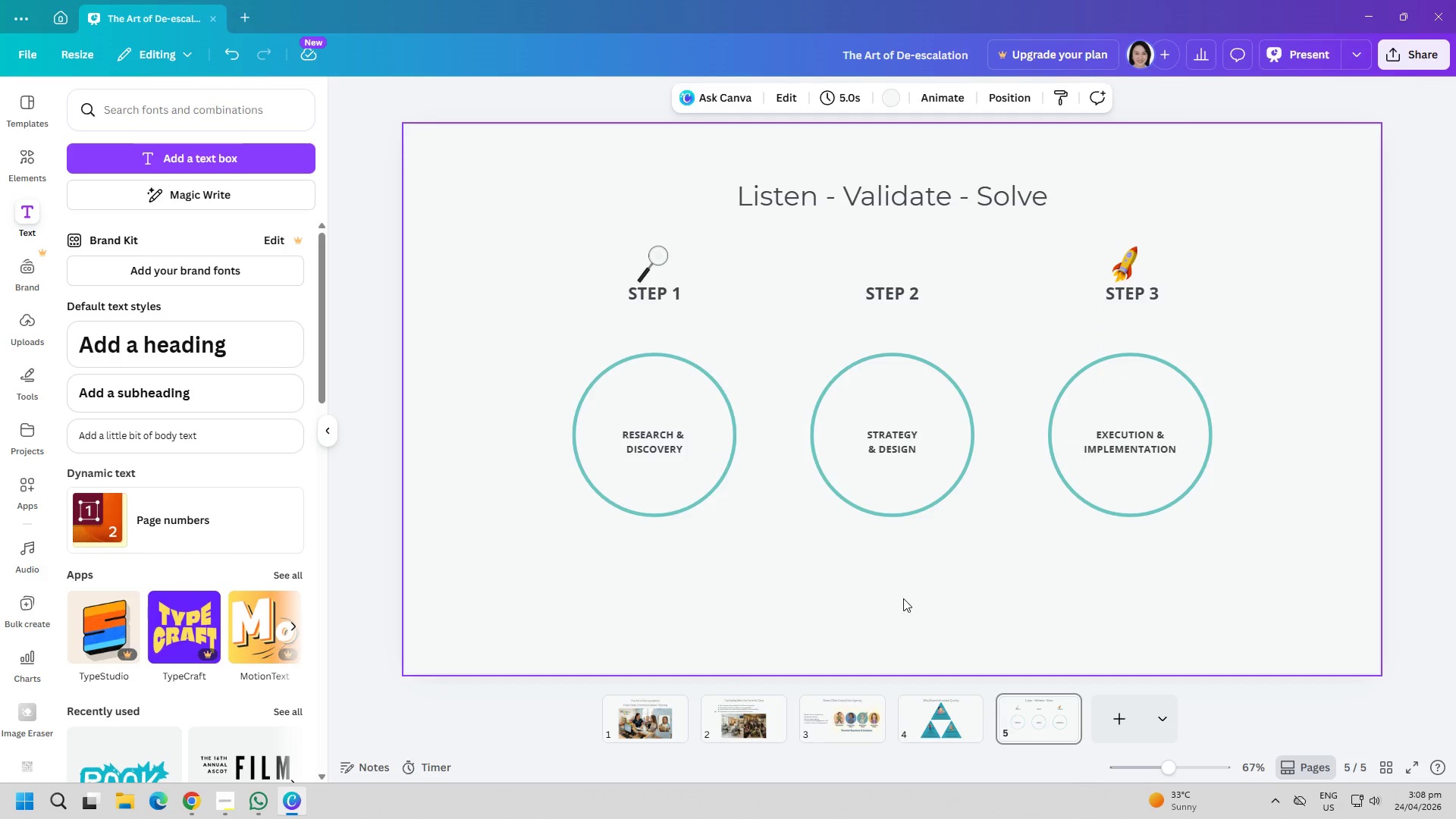 
wait(7.06)
 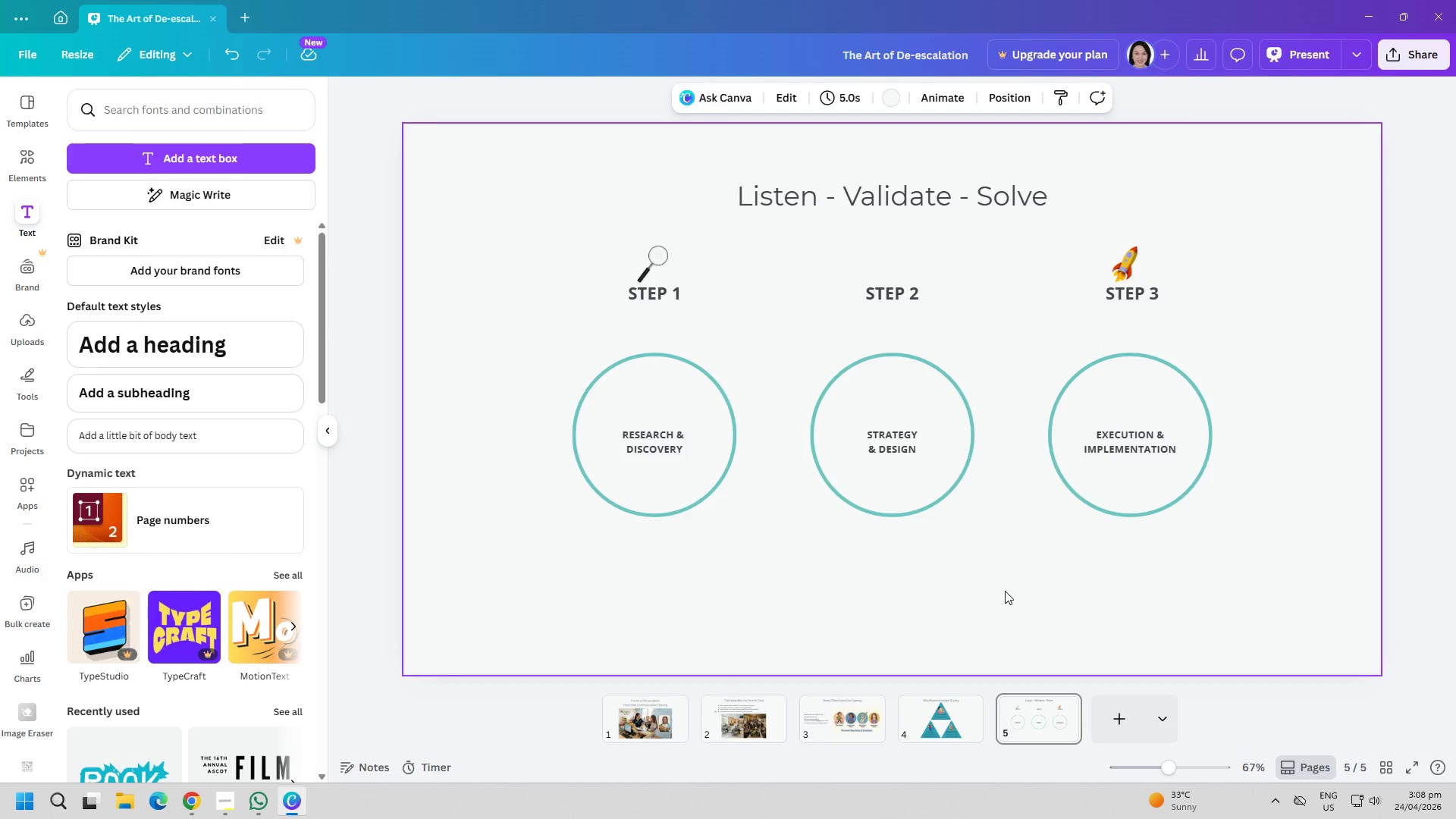 
left_click([686, 504])
 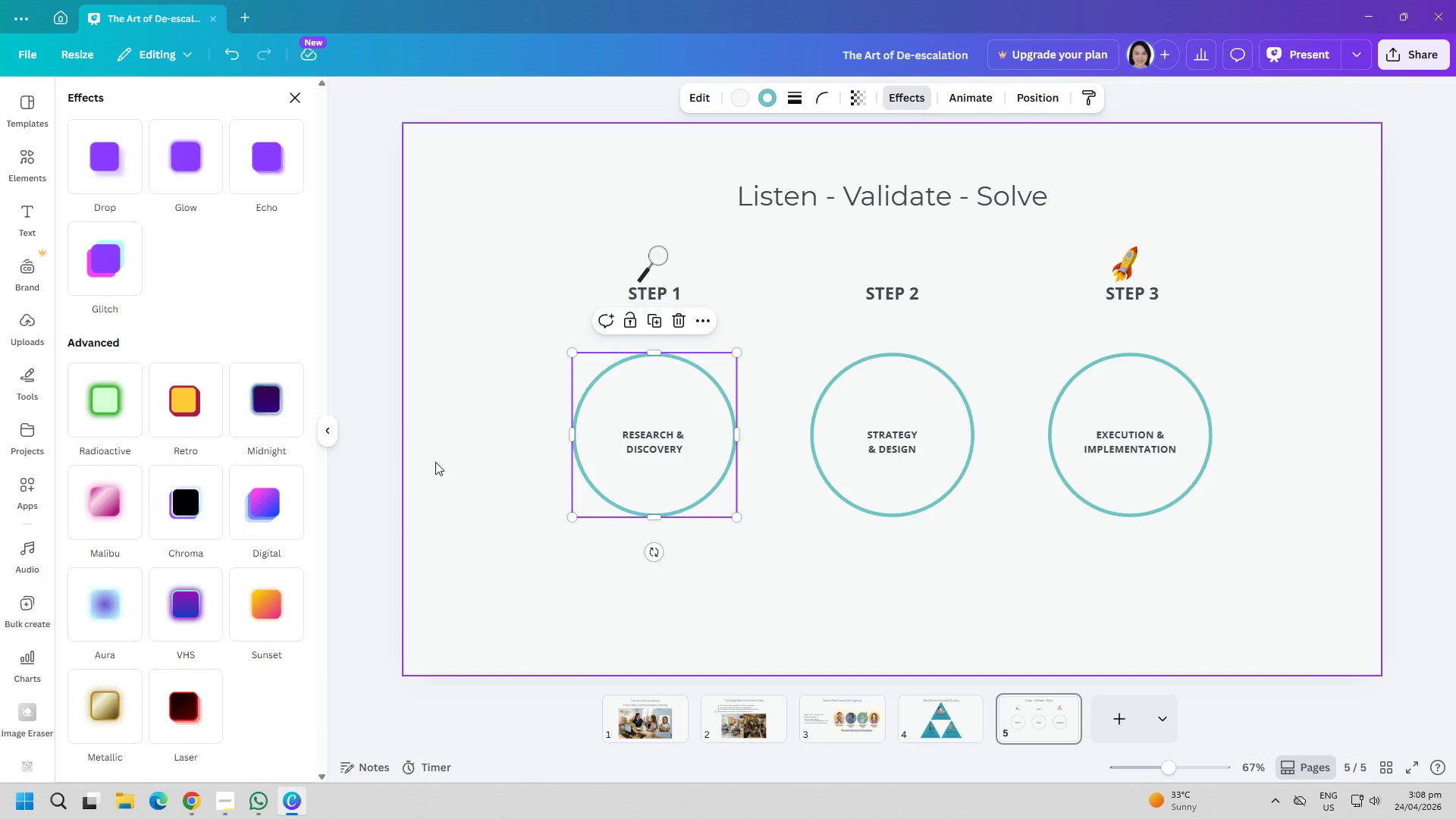 
left_click([207, 415])
 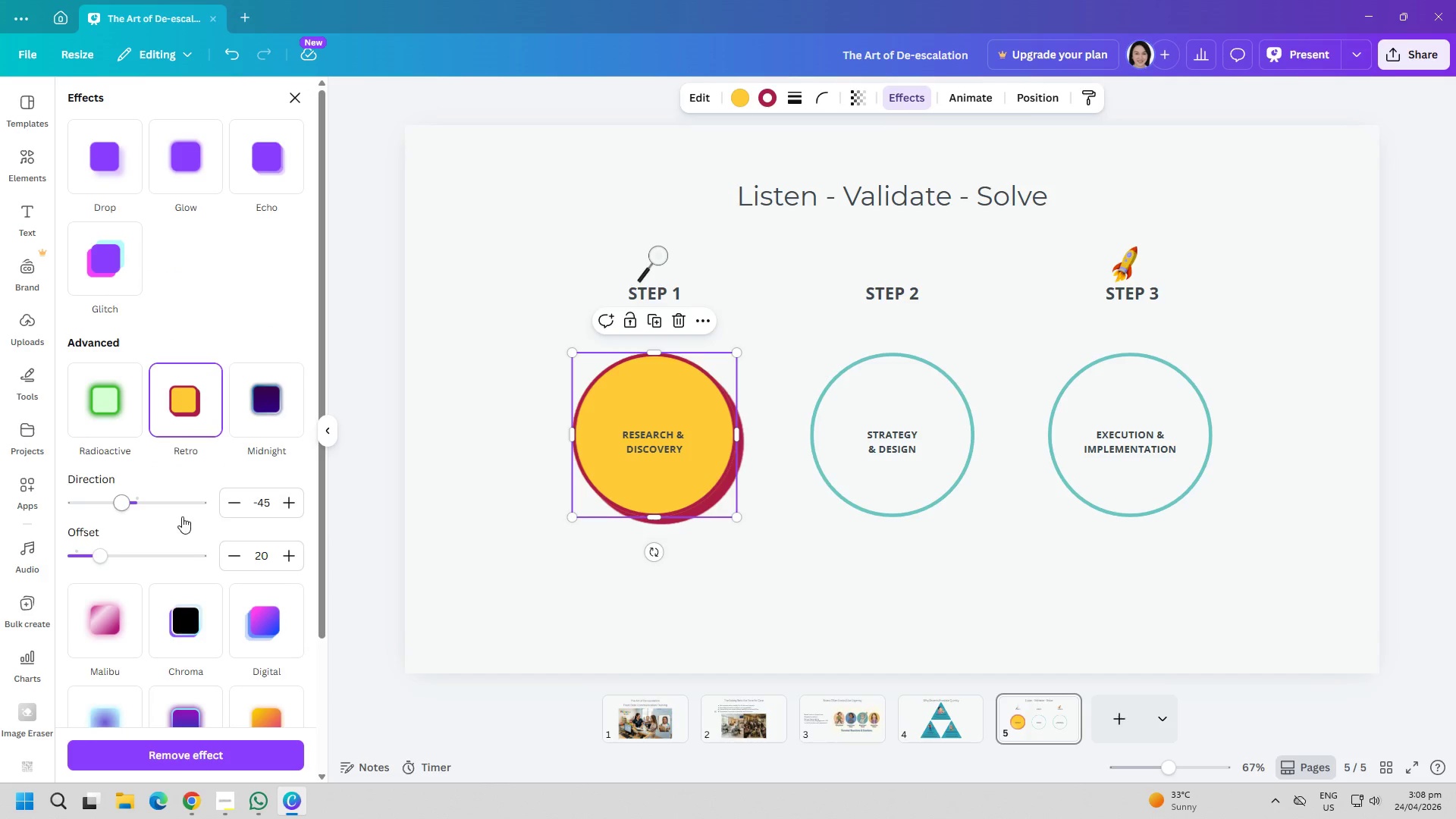 
wait(5.55)
 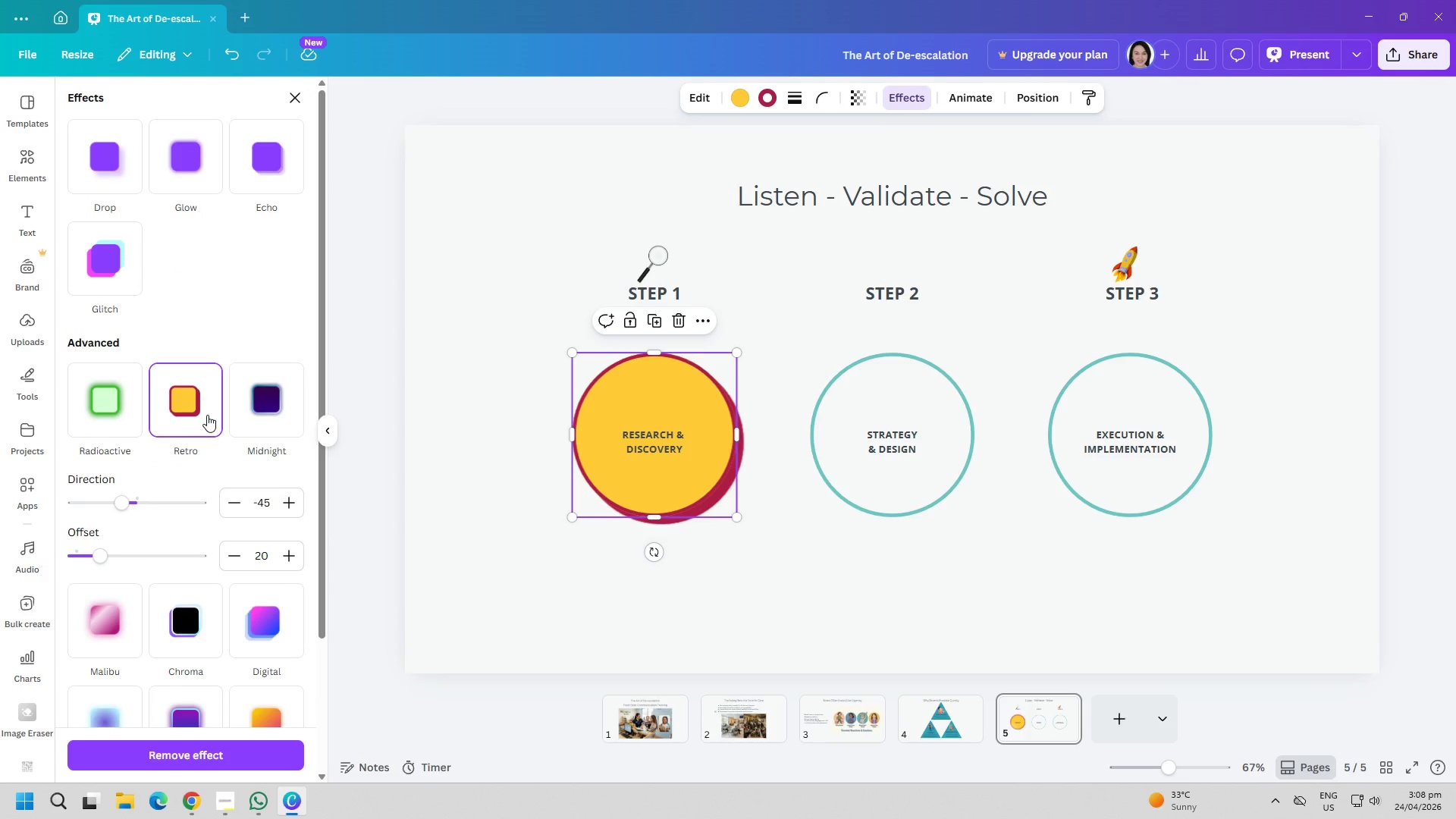 
left_click([202, 758])
 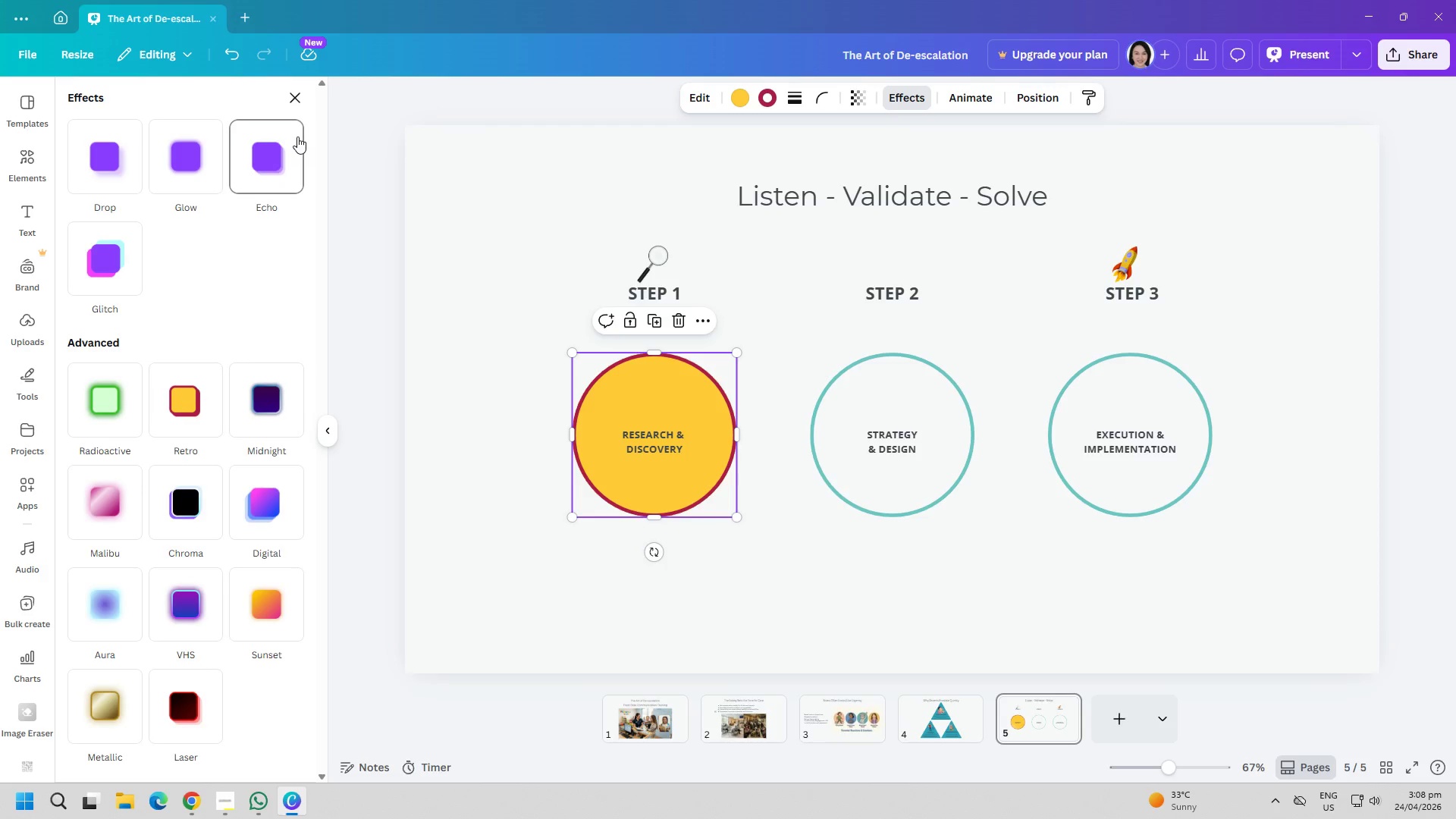 
left_click([298, 102])
 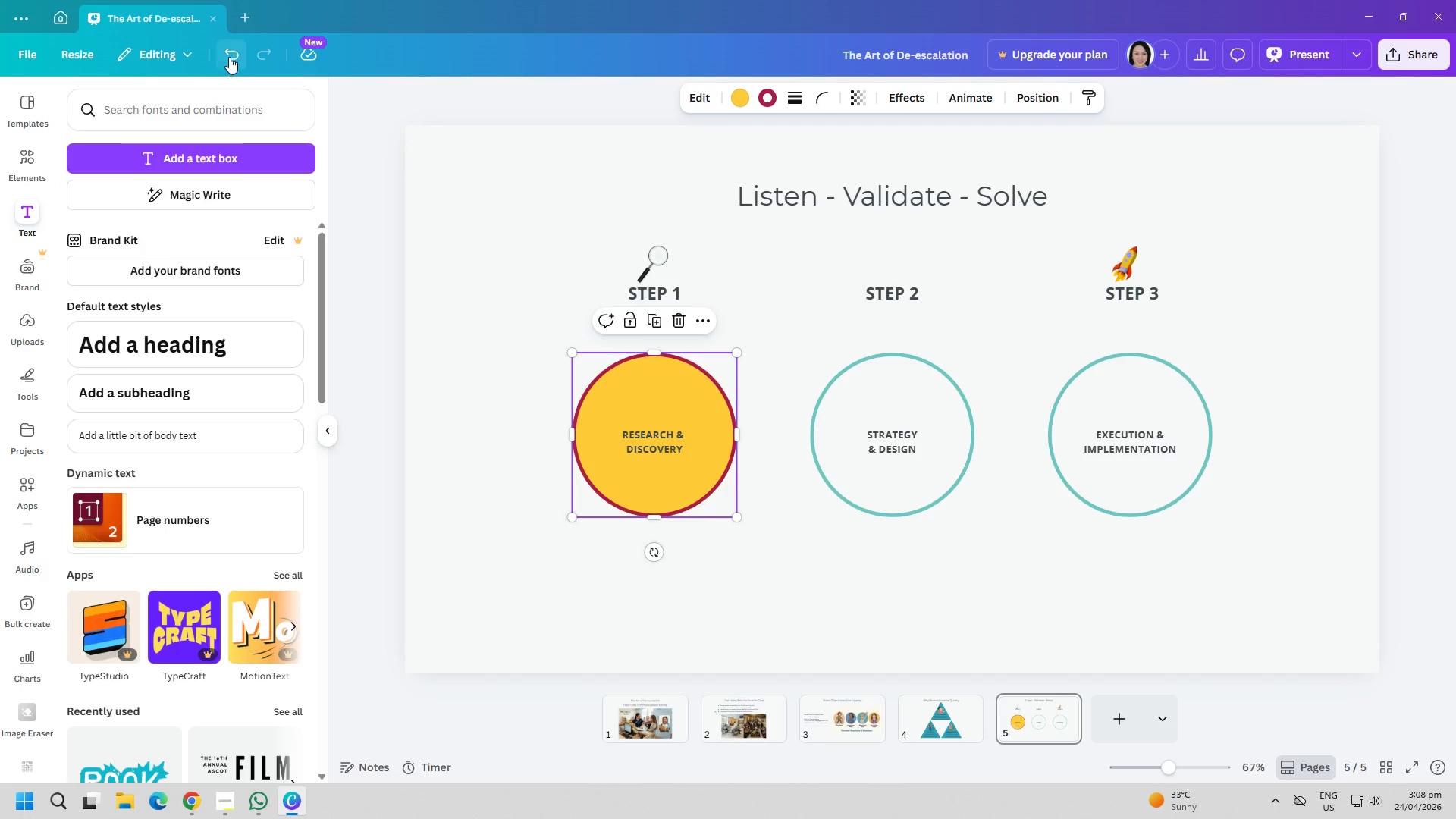 
double_click([229, 57])
 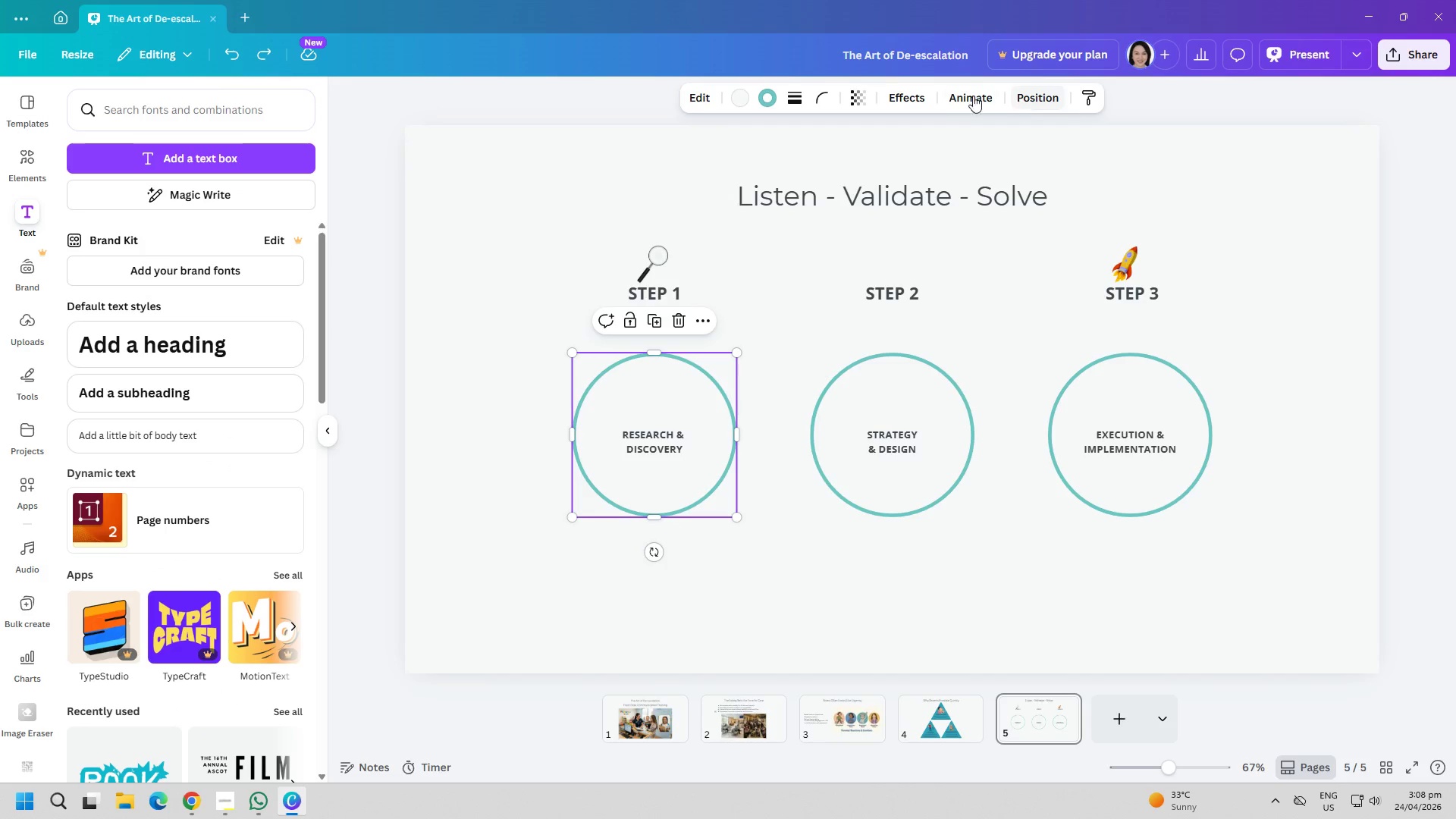 
left_click([910, 96])
 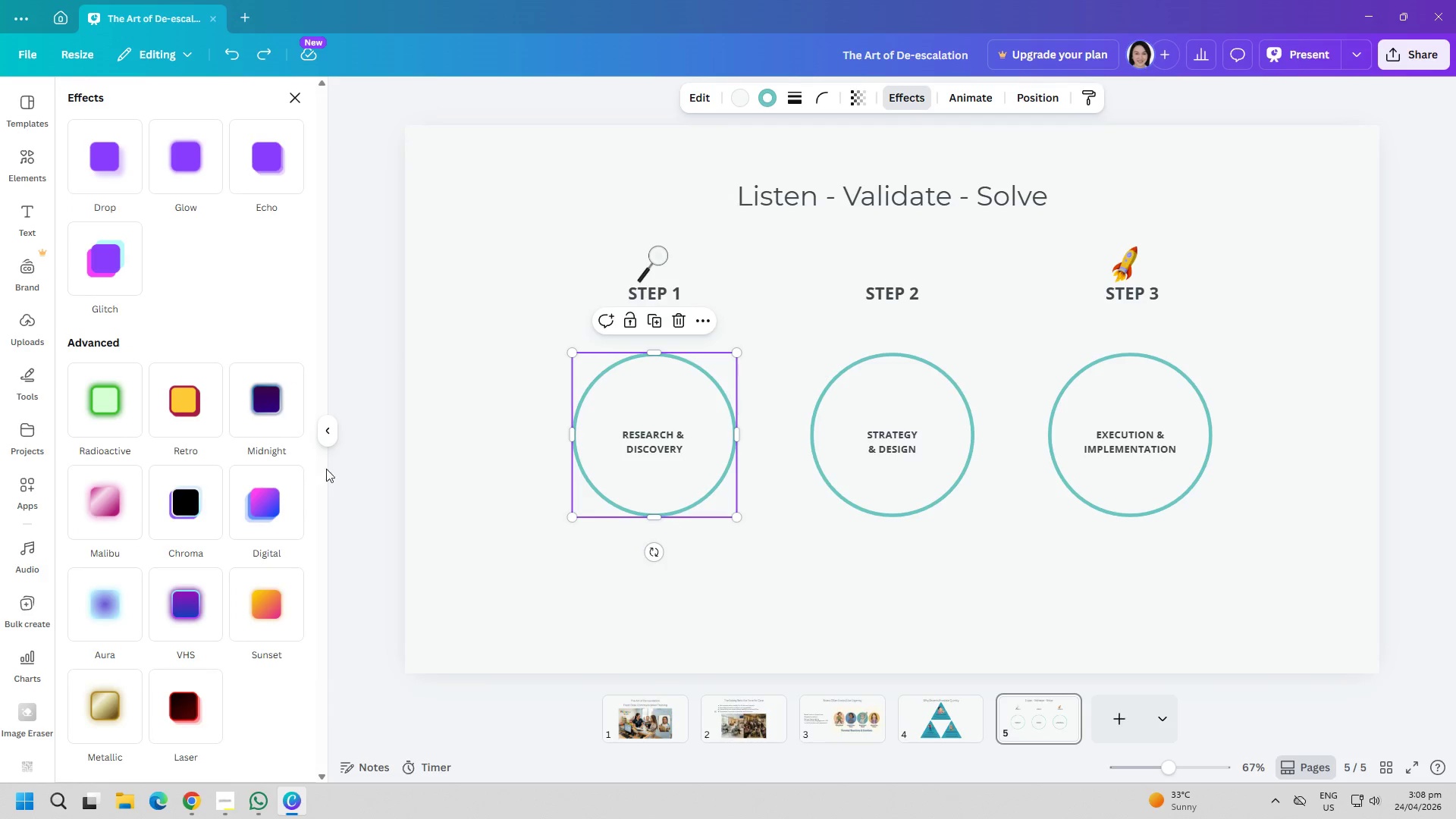 
scroll: coordinate [280, 557], scroll_direction: down, amount: 2.0
 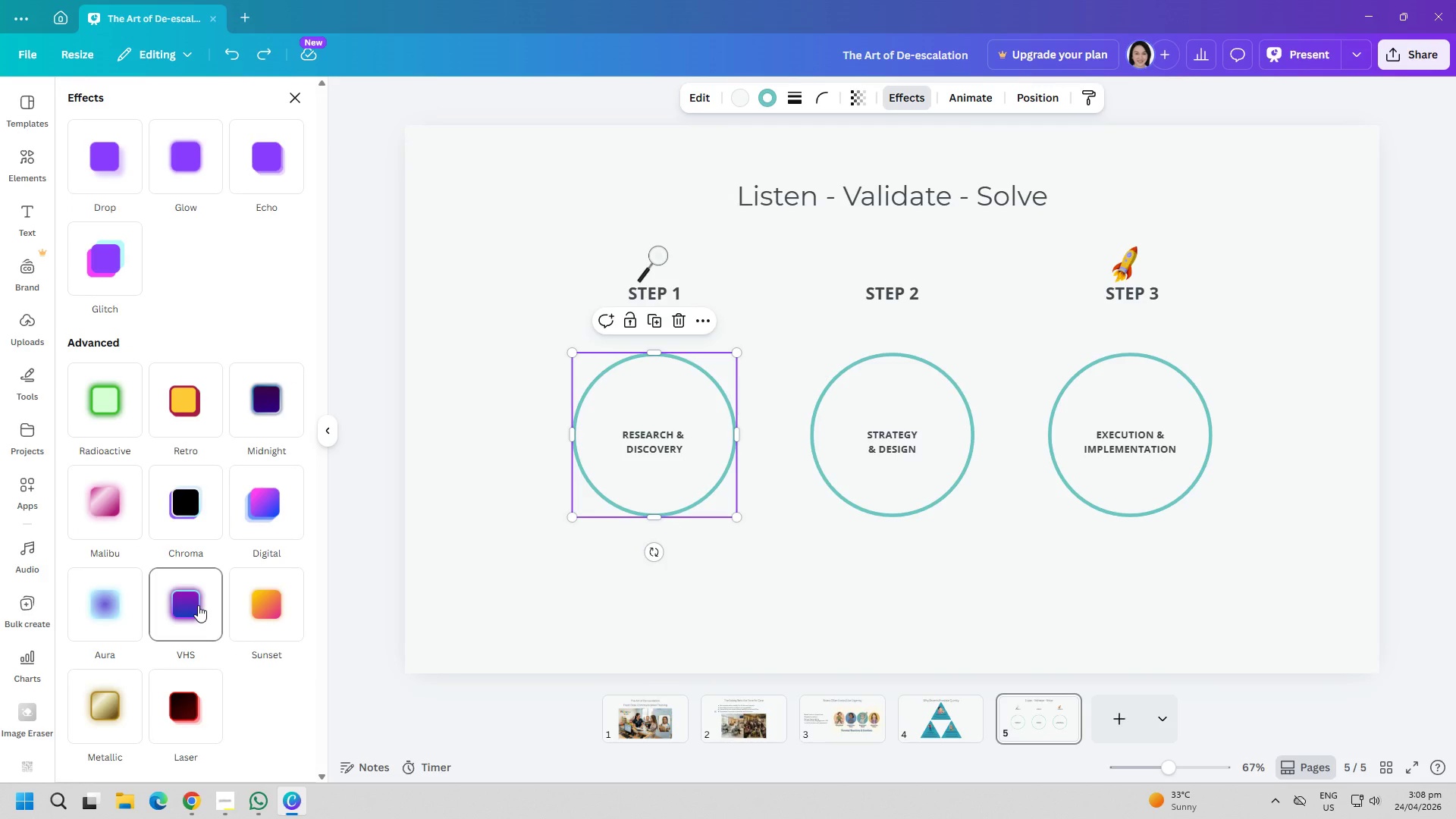 
left_click([198, 605])
 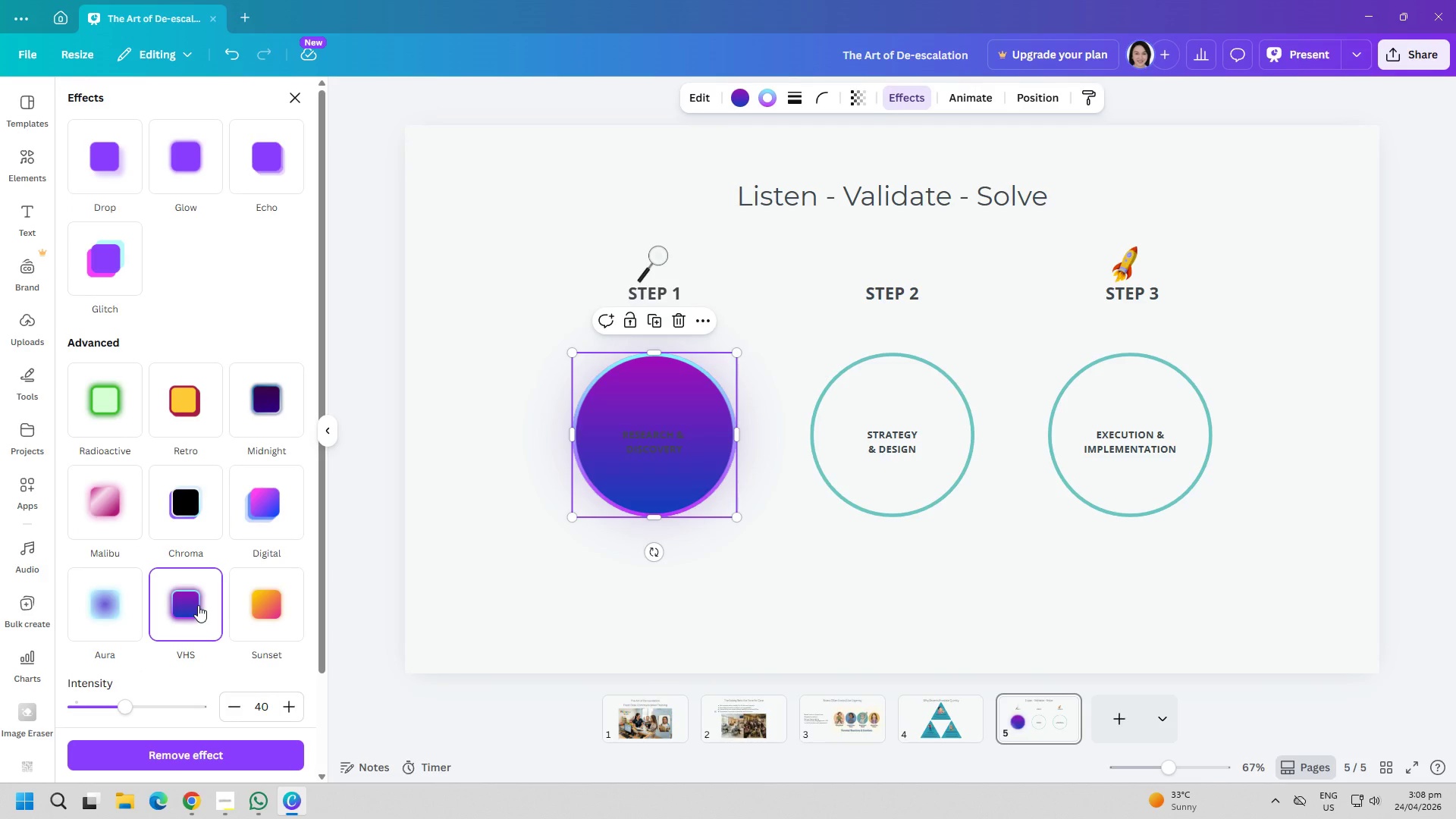 
left_click([264, 603])
 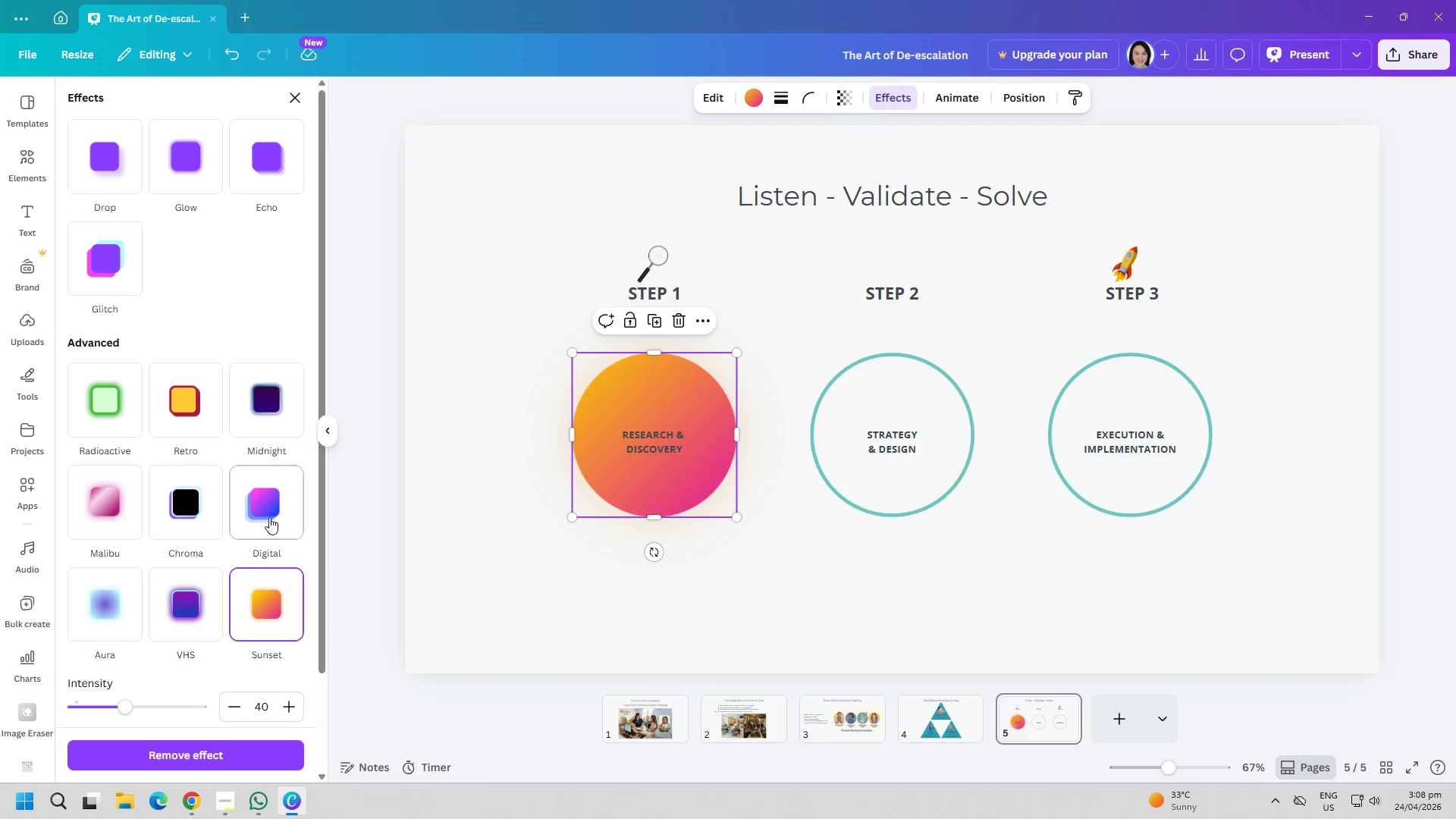 
left_click([273, 505])
 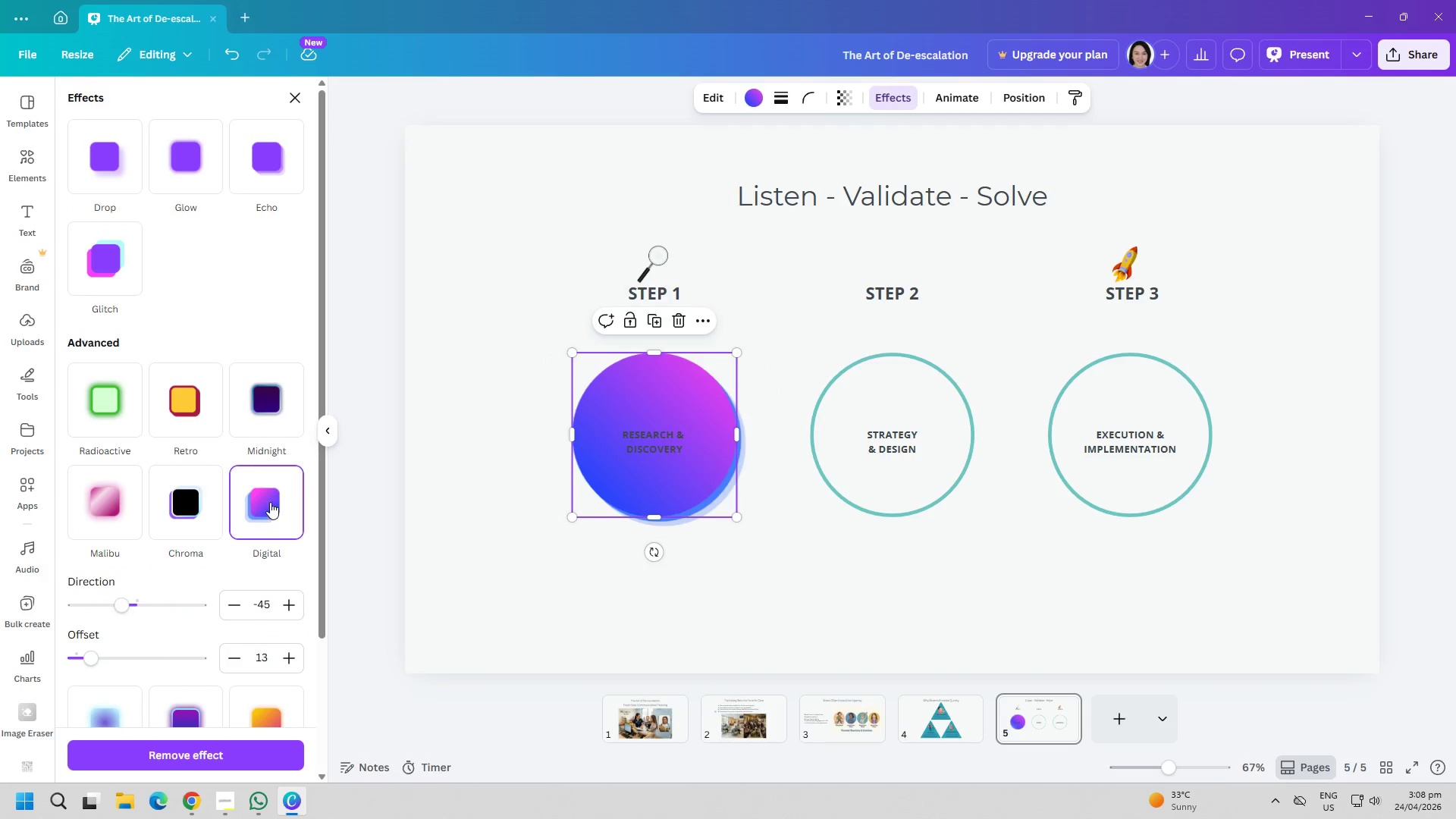 
left_click([202, 427])
 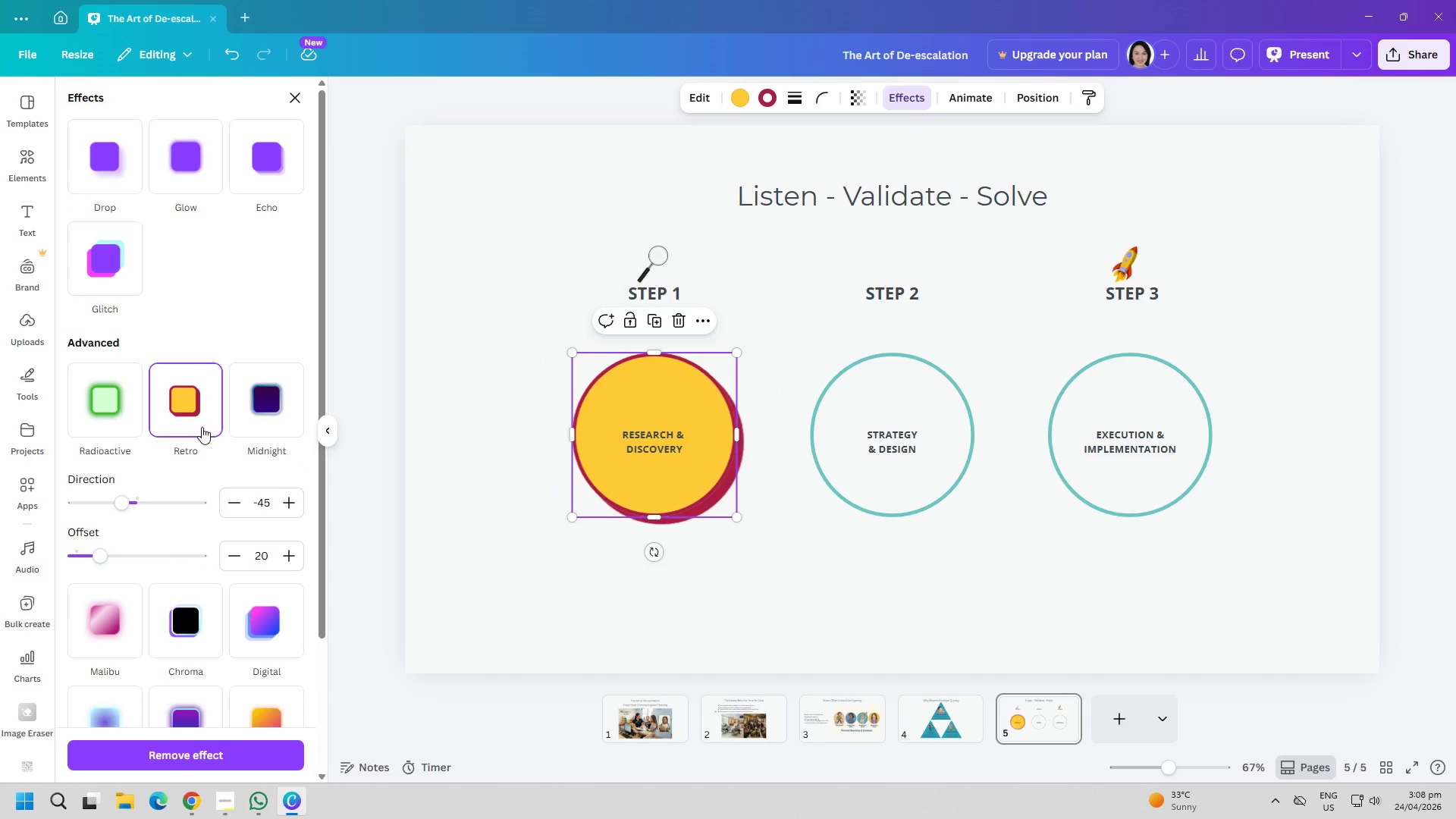 
left_click([123, 412])
 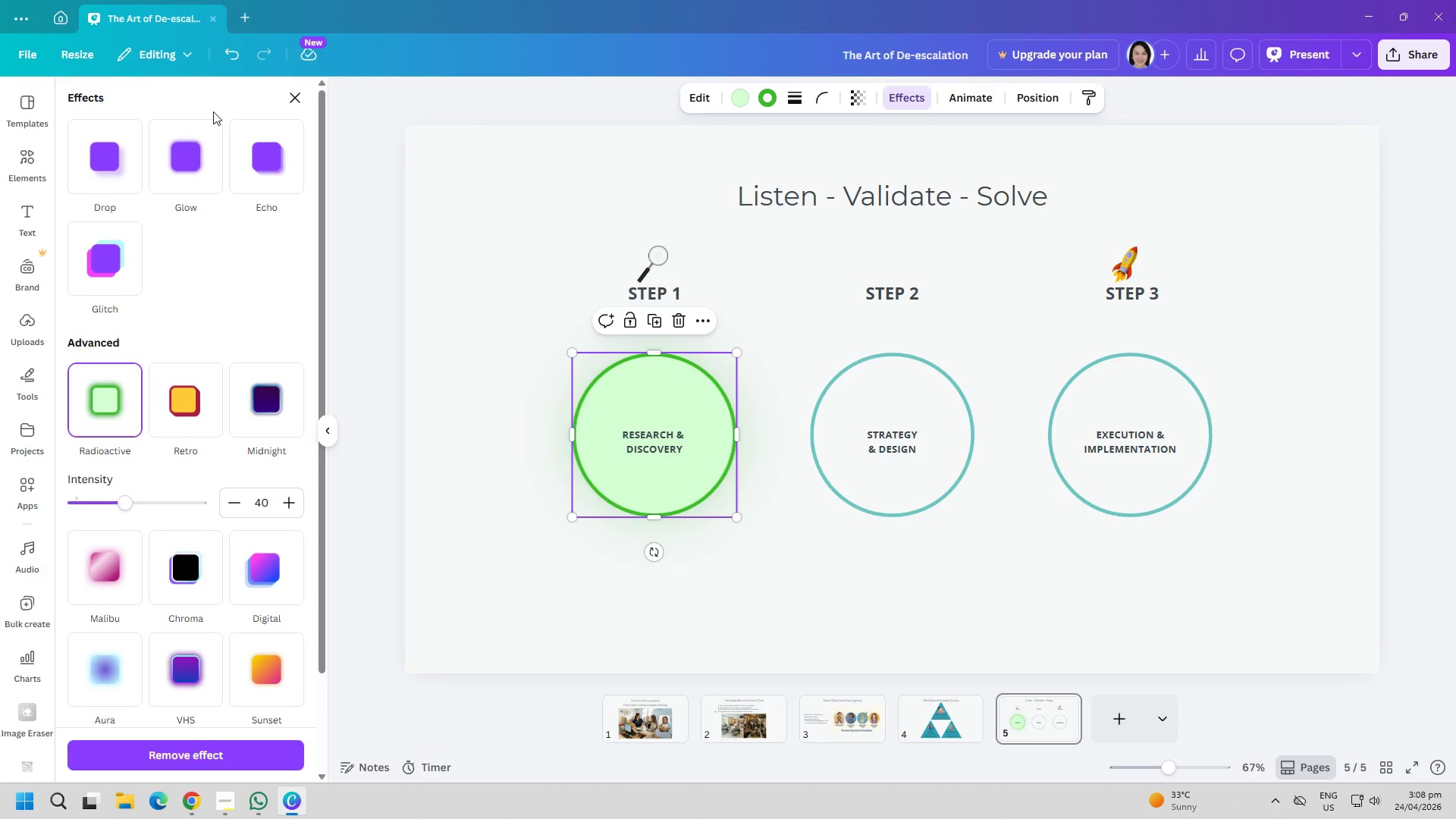 
wait(5.59)
 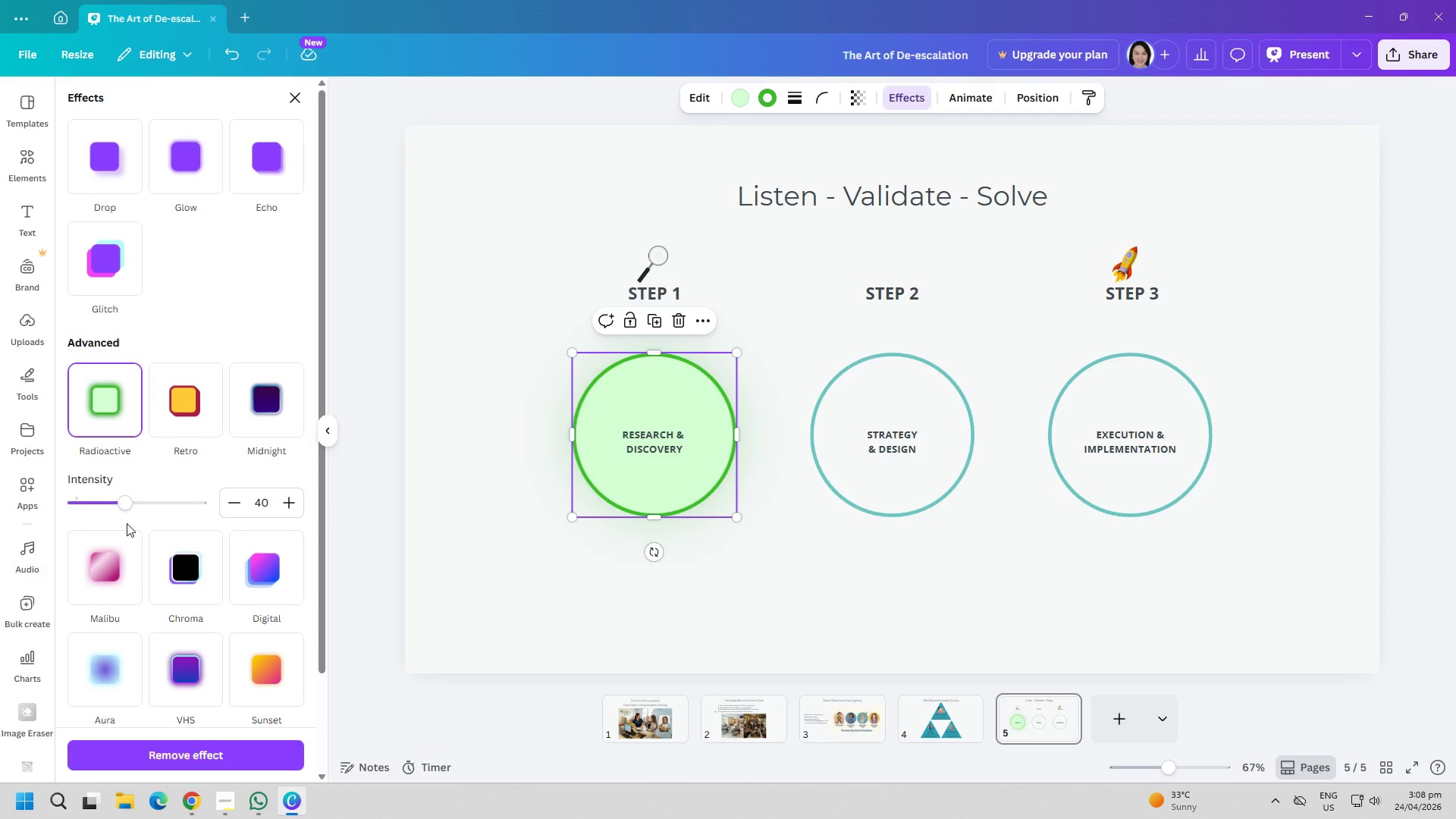 
double_click([240, 46])
 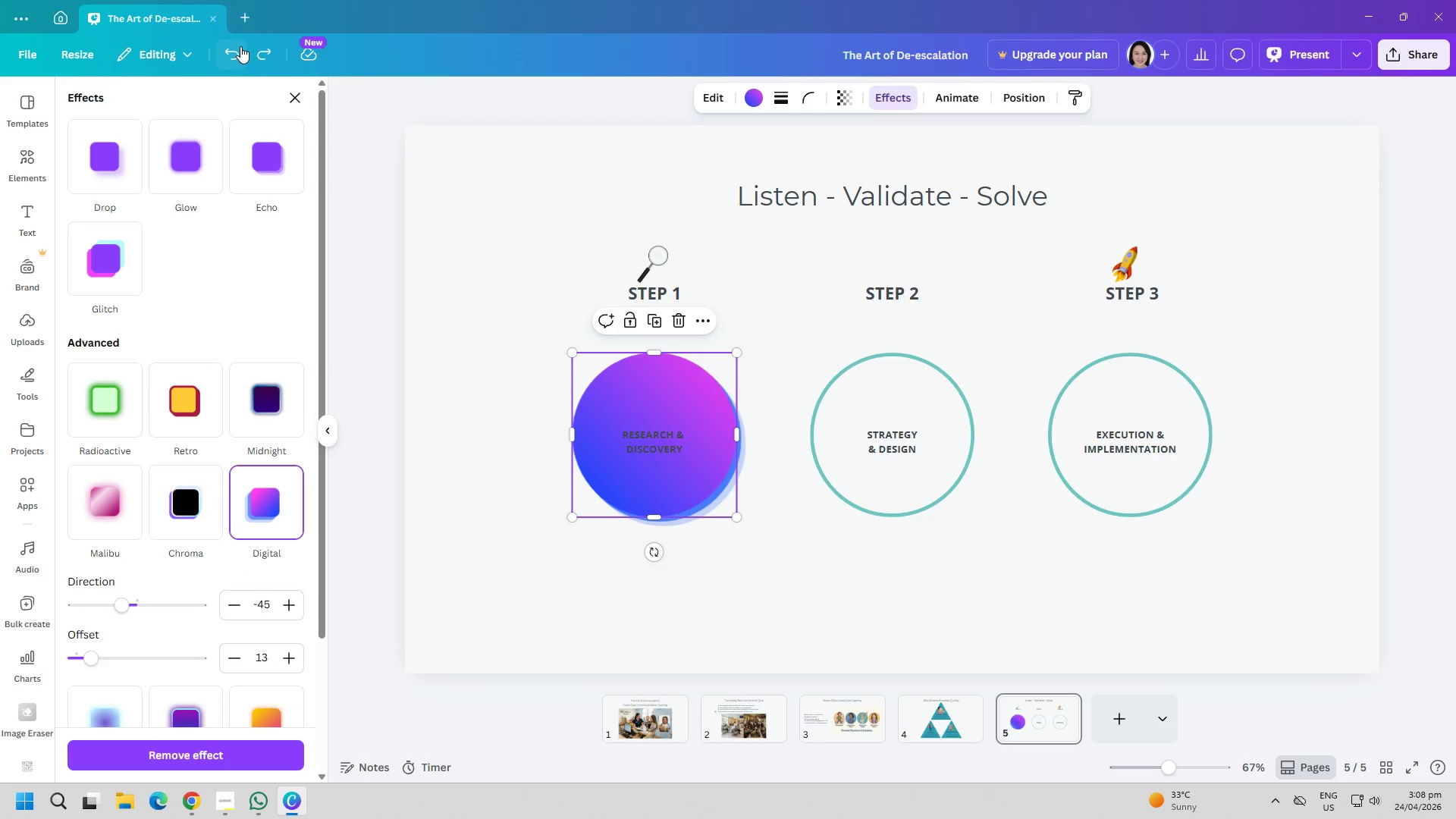 
triple_click([240, 46])
 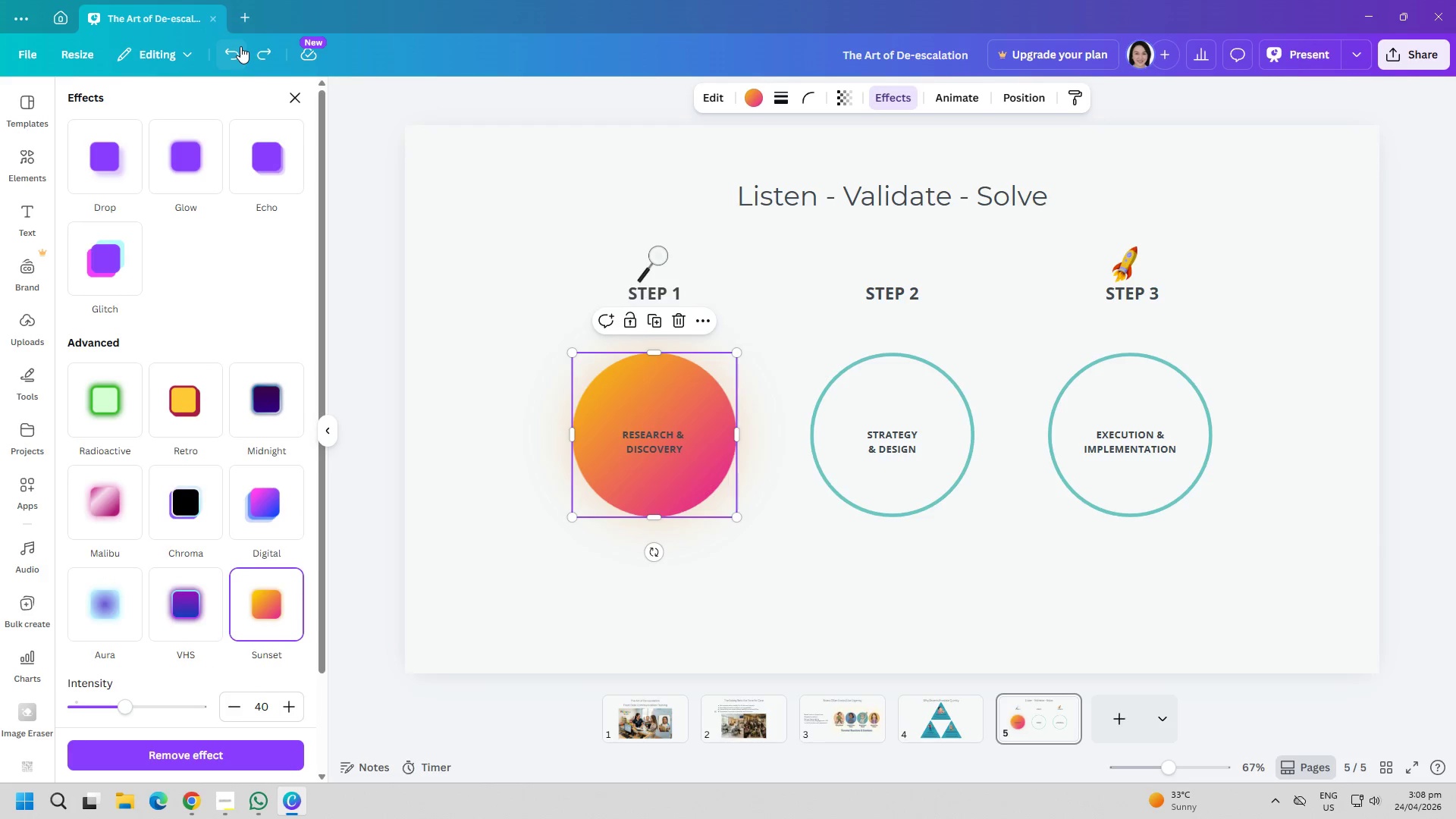 
triple_click([240, 46])
 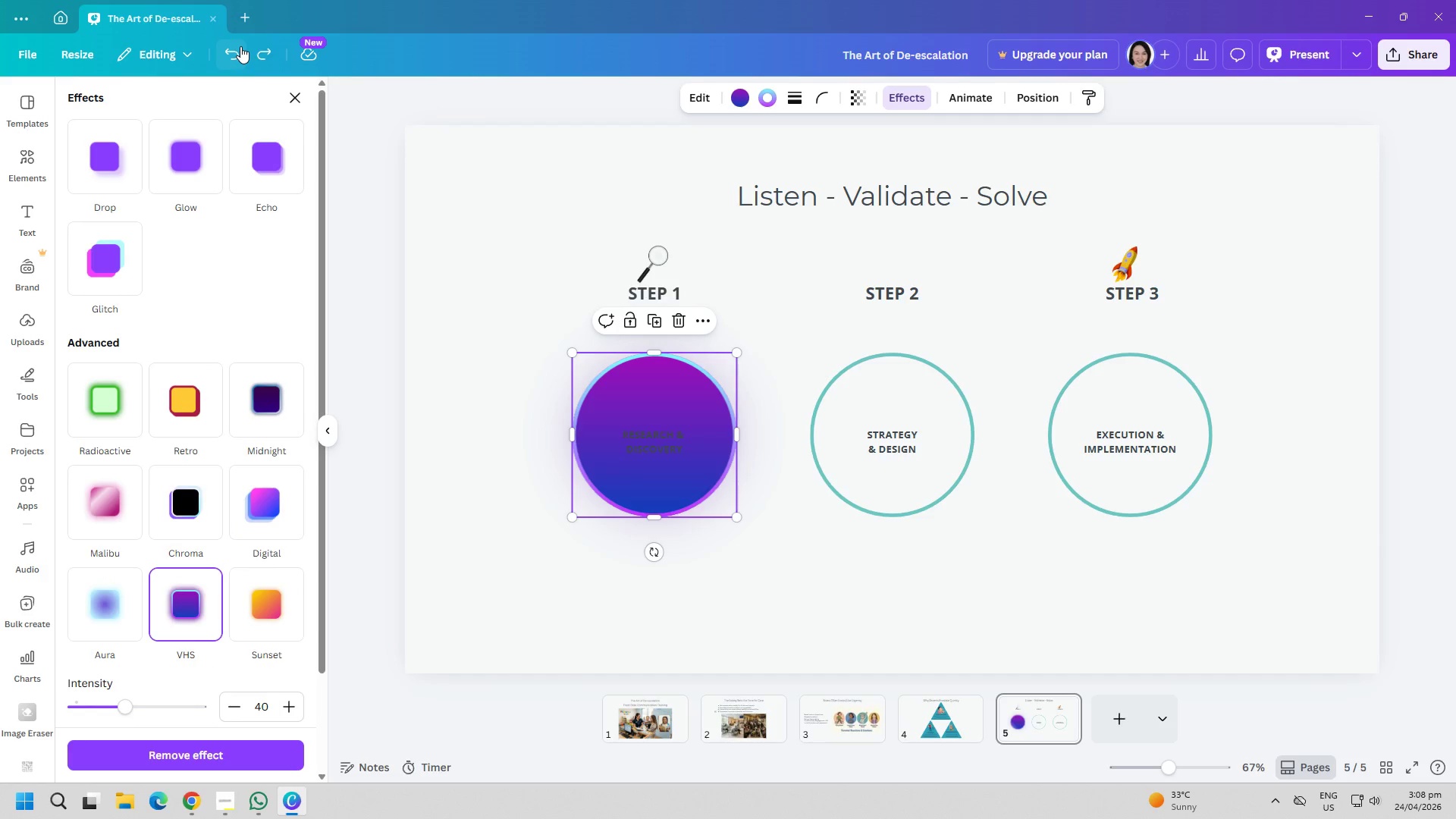 
left_click([240, 46])
 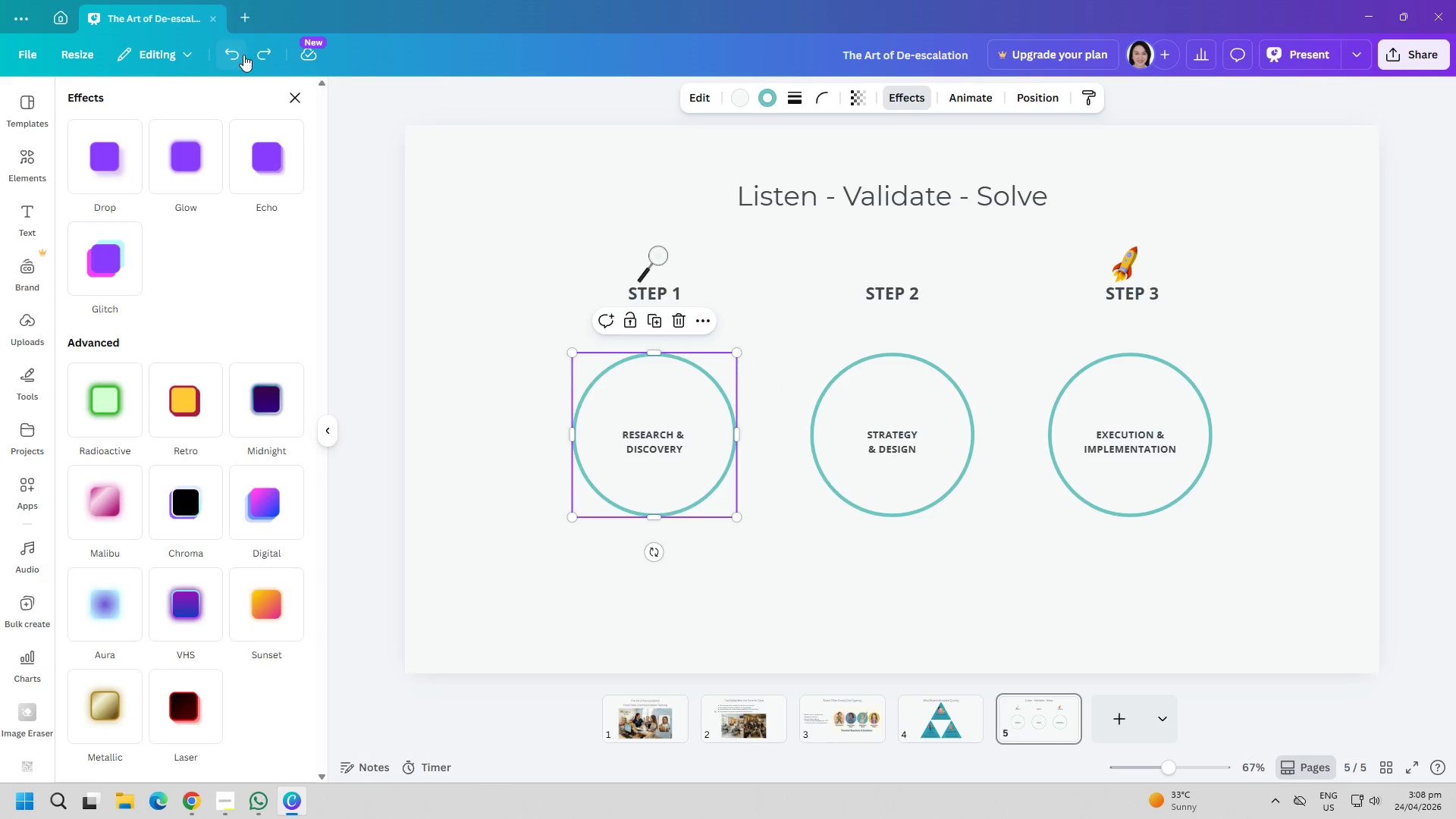 
left_click([447, 452])
 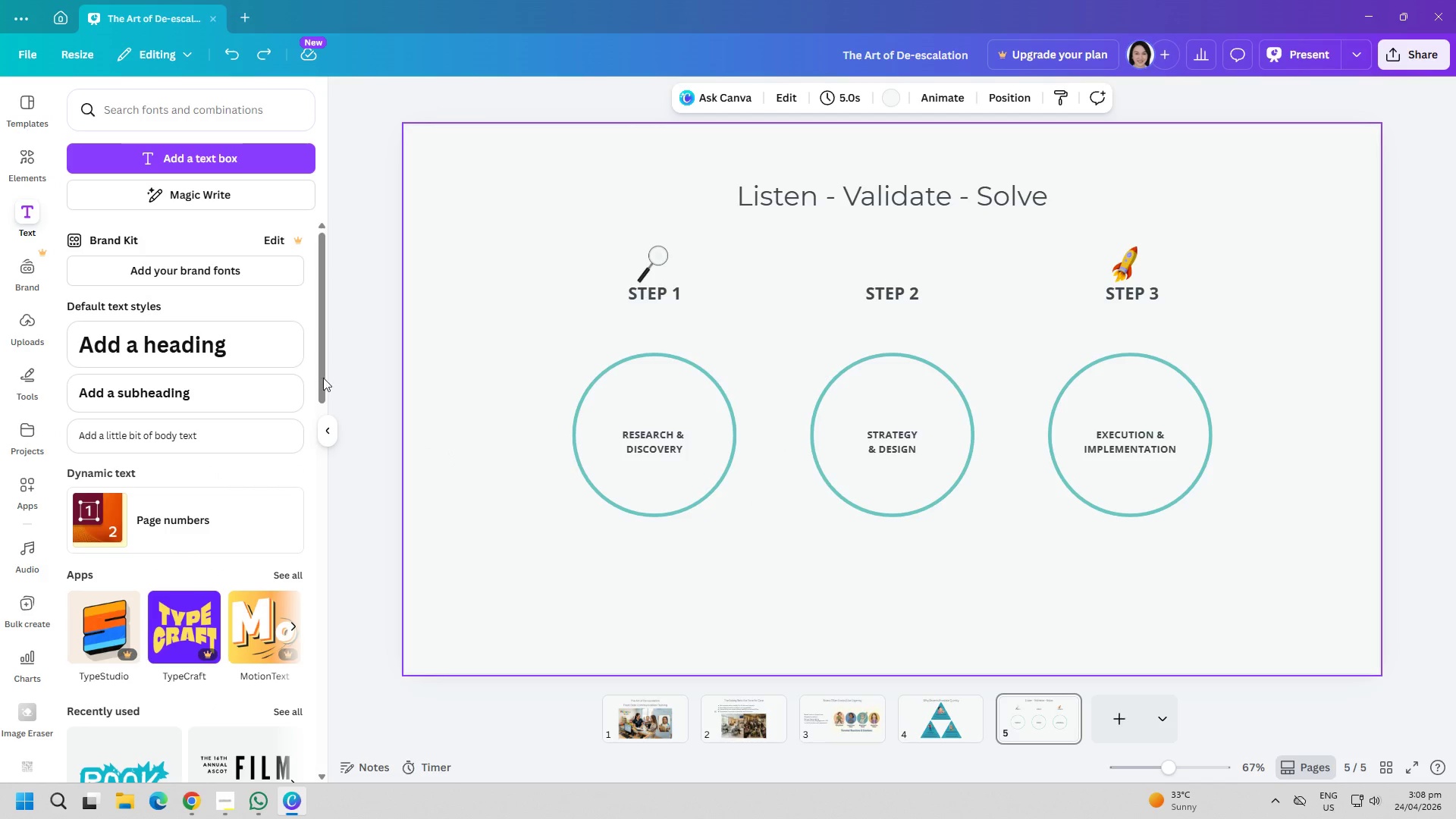 
left_click([136, 157])
 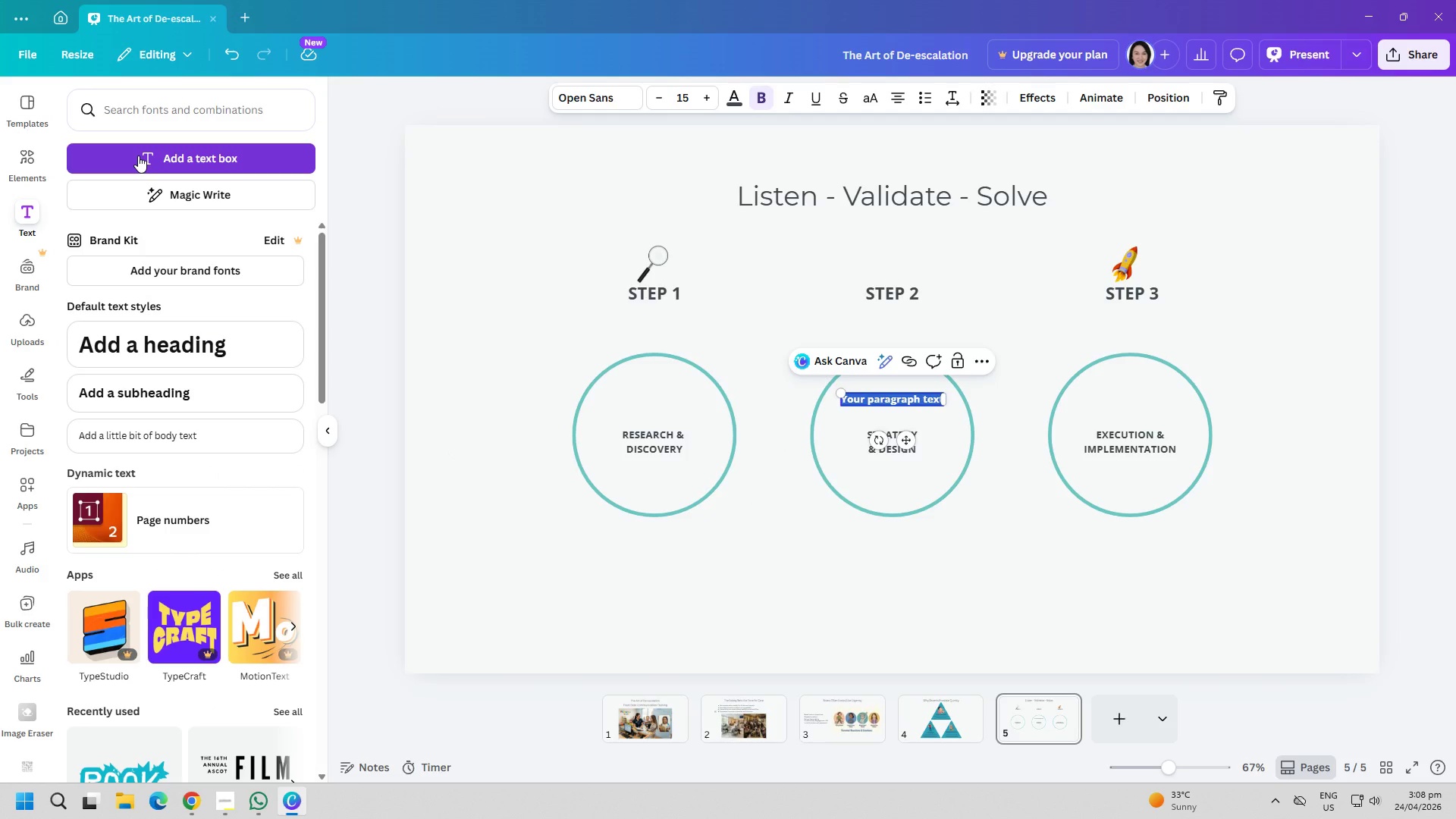 
type(aNA)
key(Backspace)
key(Backspace)
type(A)
key(Backspace)
key(Backspace)
type(Analayze needs)
 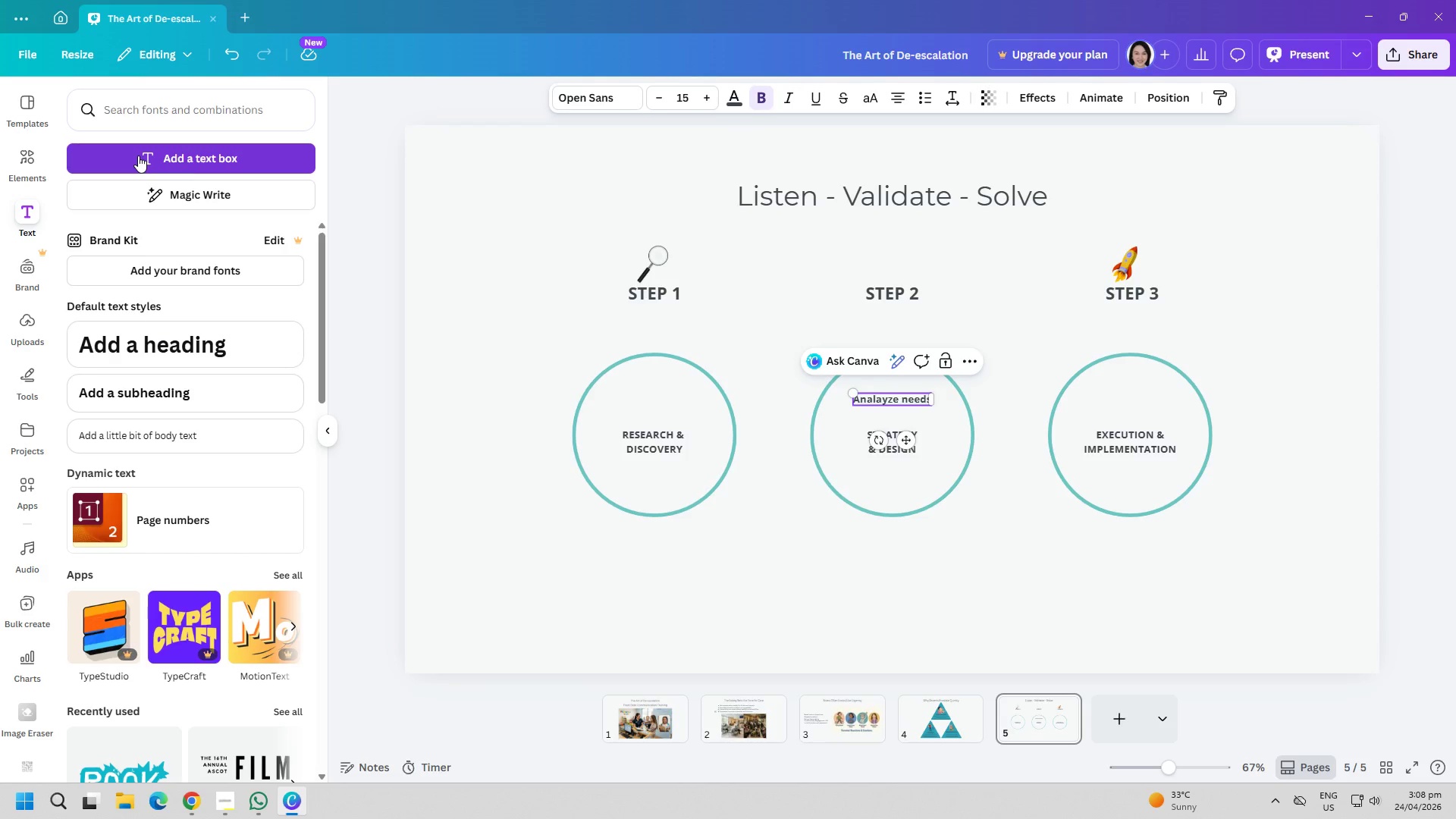 
key(Enter)
 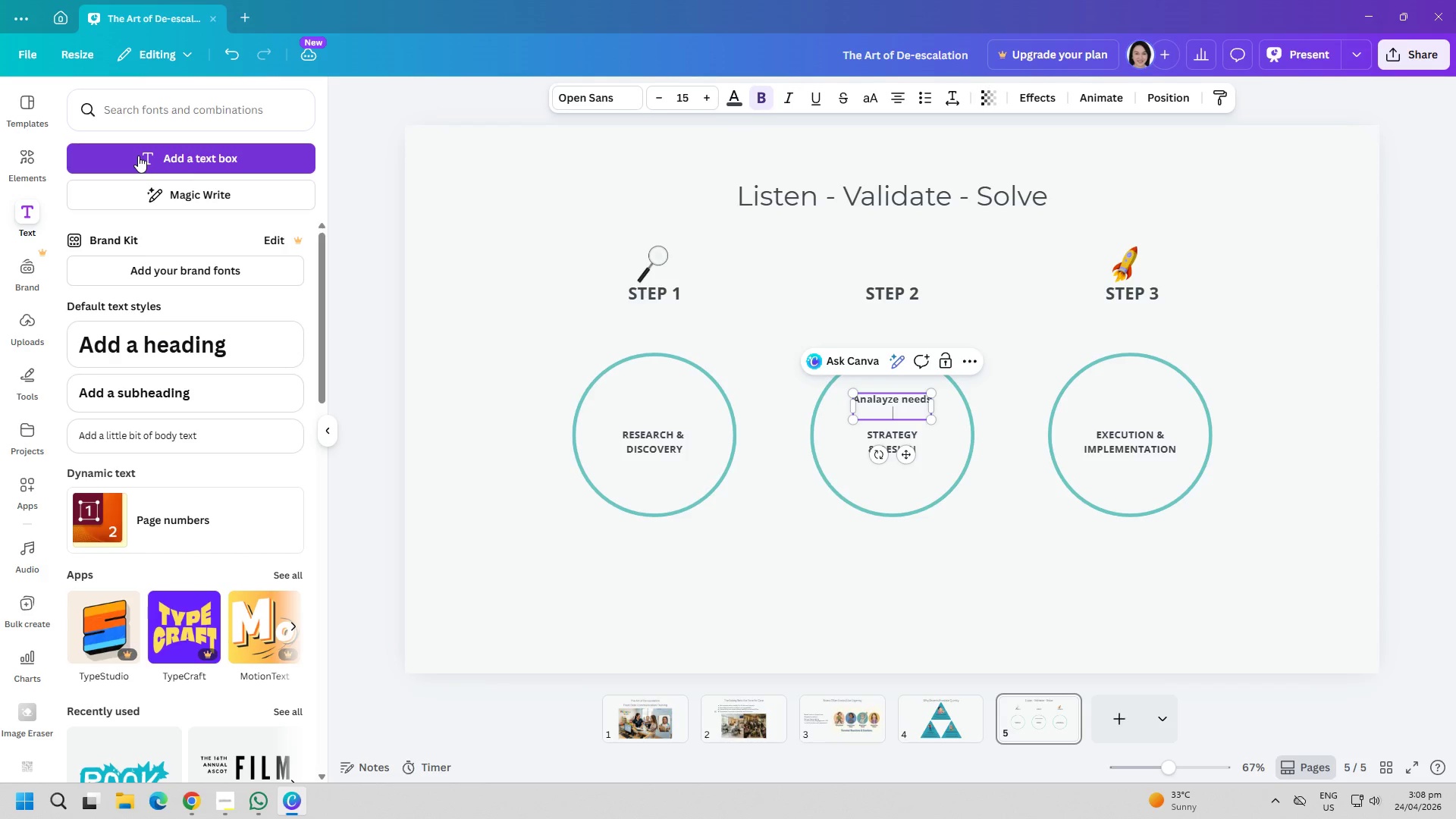 
type(Identify goals)
 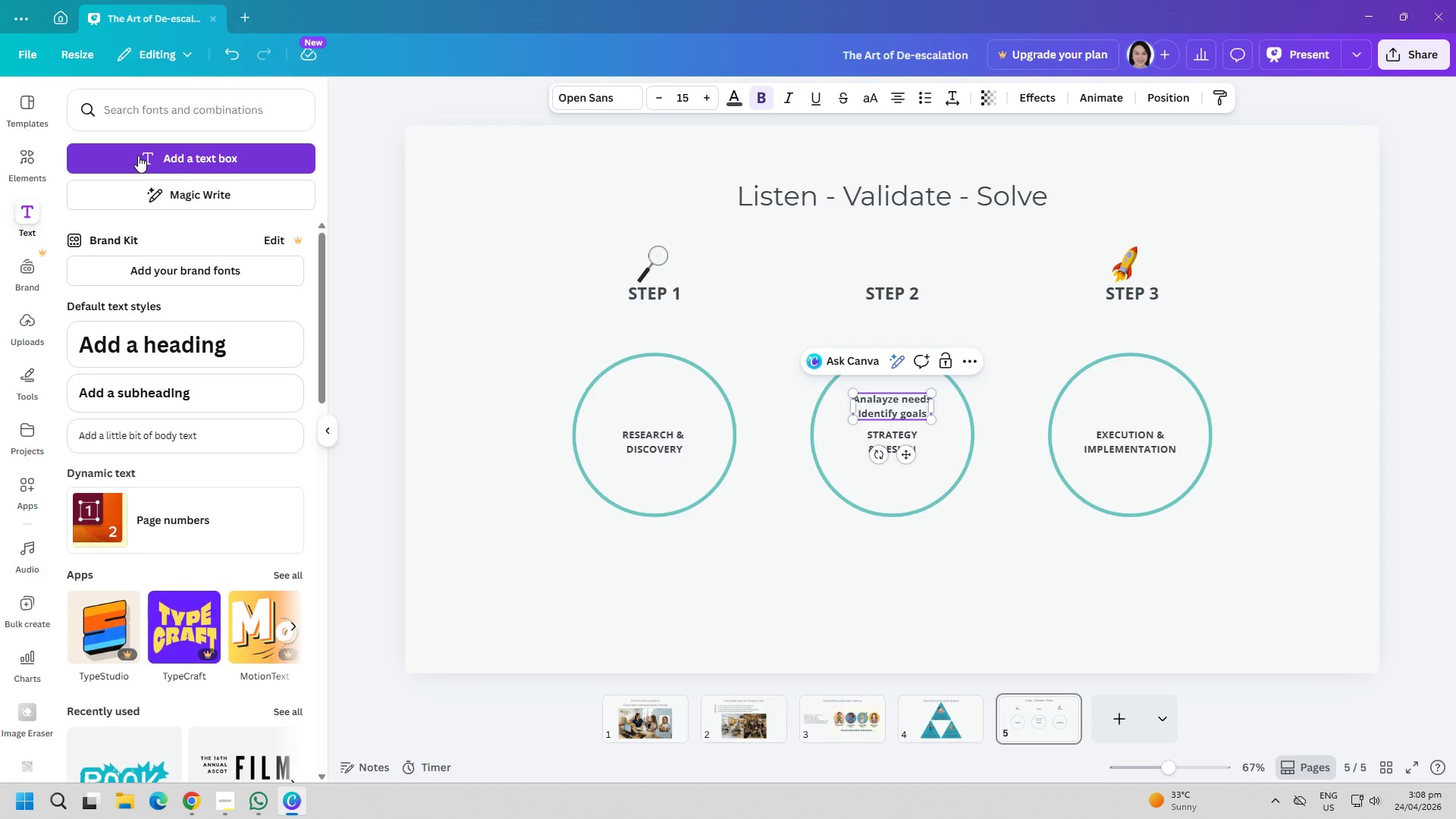 
key(Enter)
 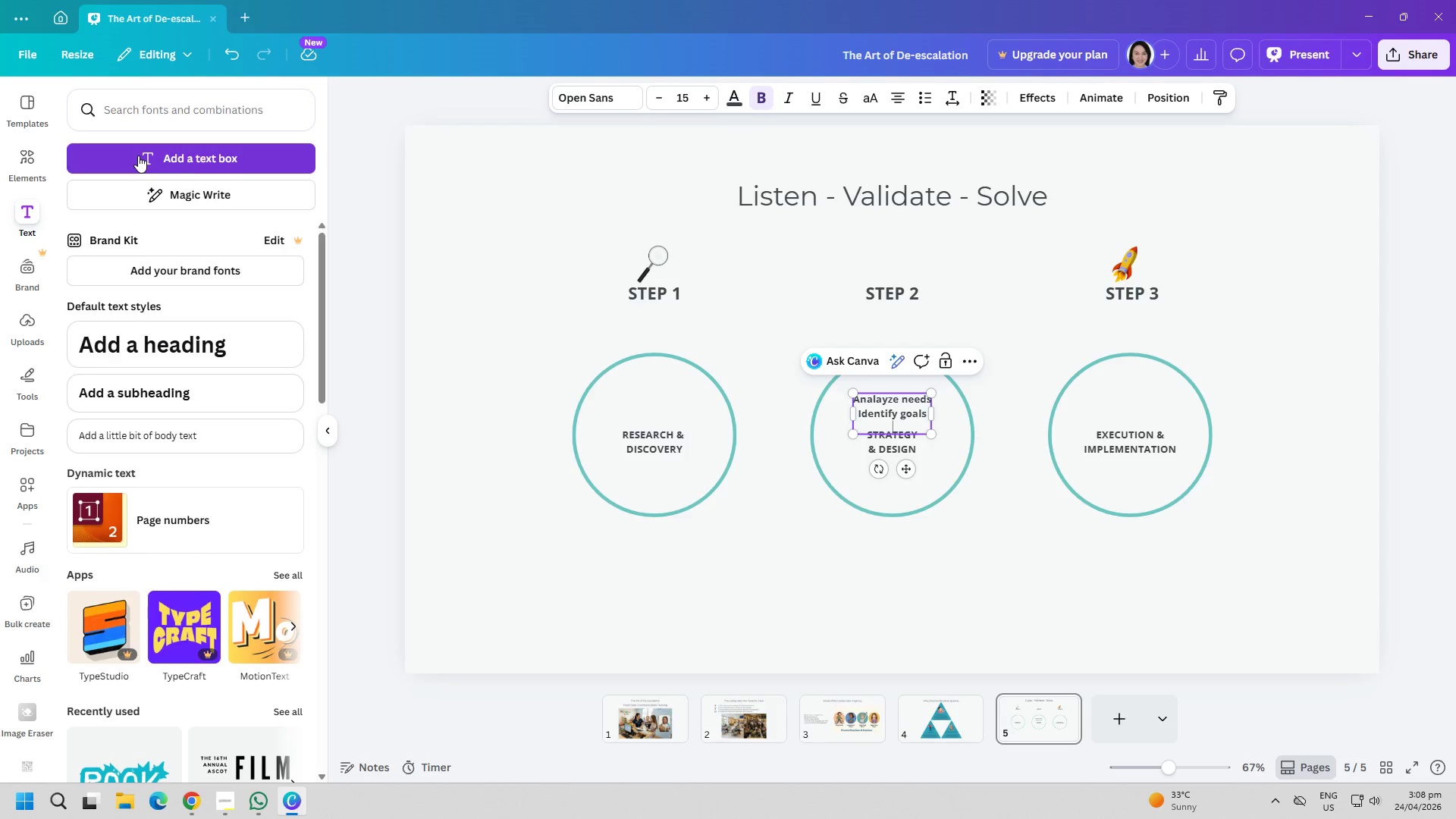 
type(Gther)
key(Backspace)
key(Backspace)
key(Backspace)
key(Backspace)
type(ather data)
 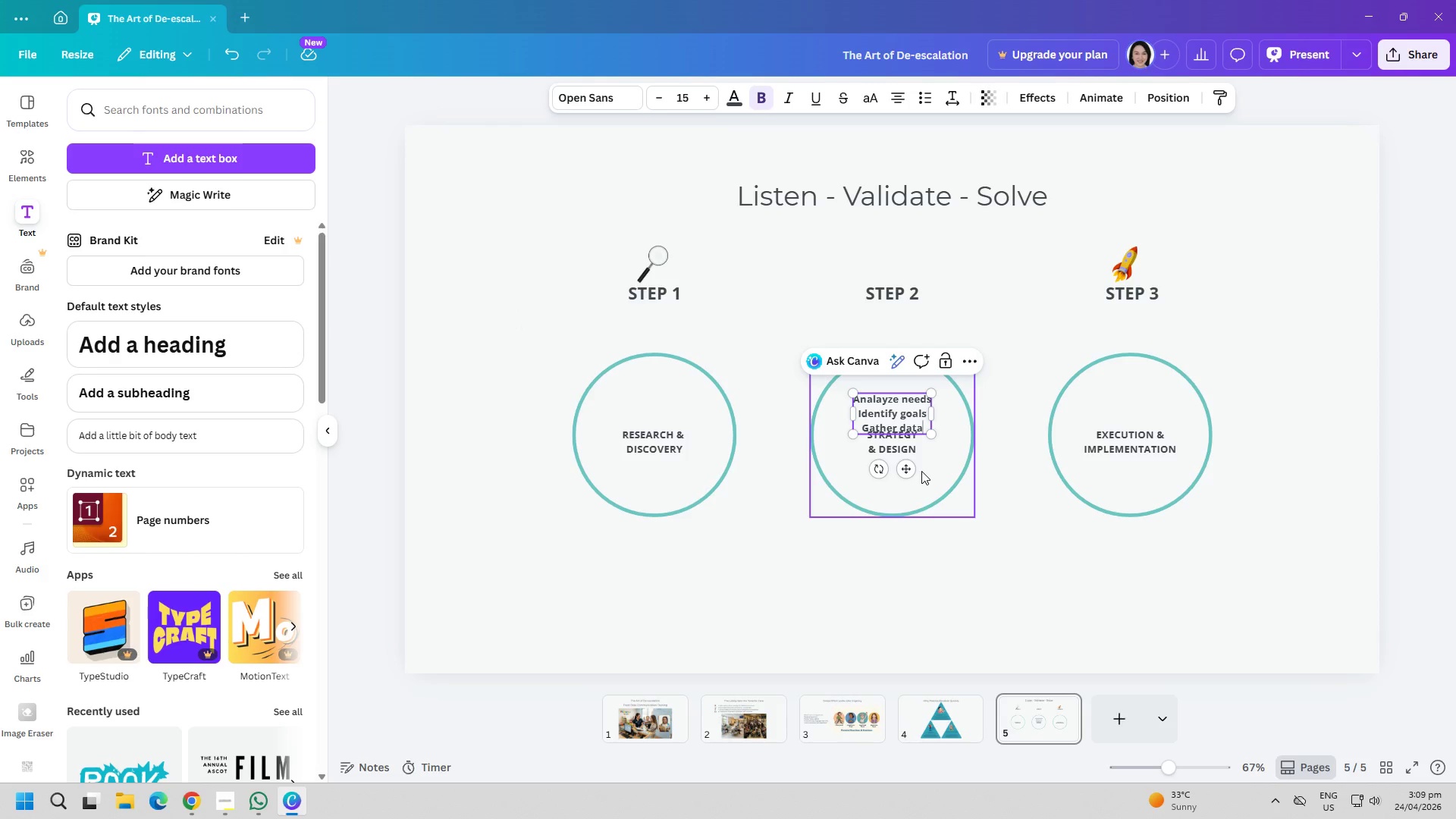 
left_click_drag(start_coordinate=[913, 469], to_coordinate=[674, 537])
 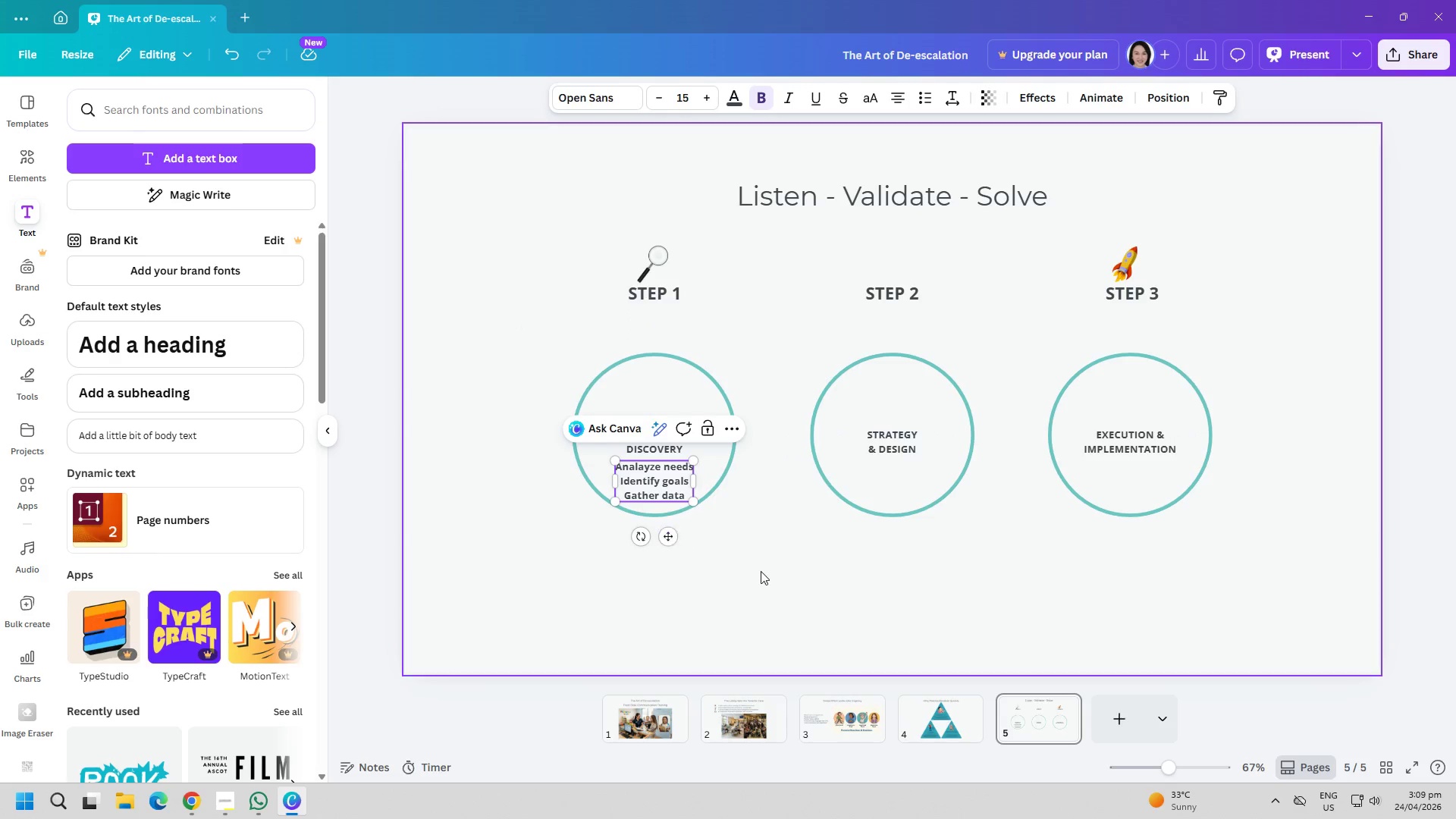 
left_click([761, 571])
 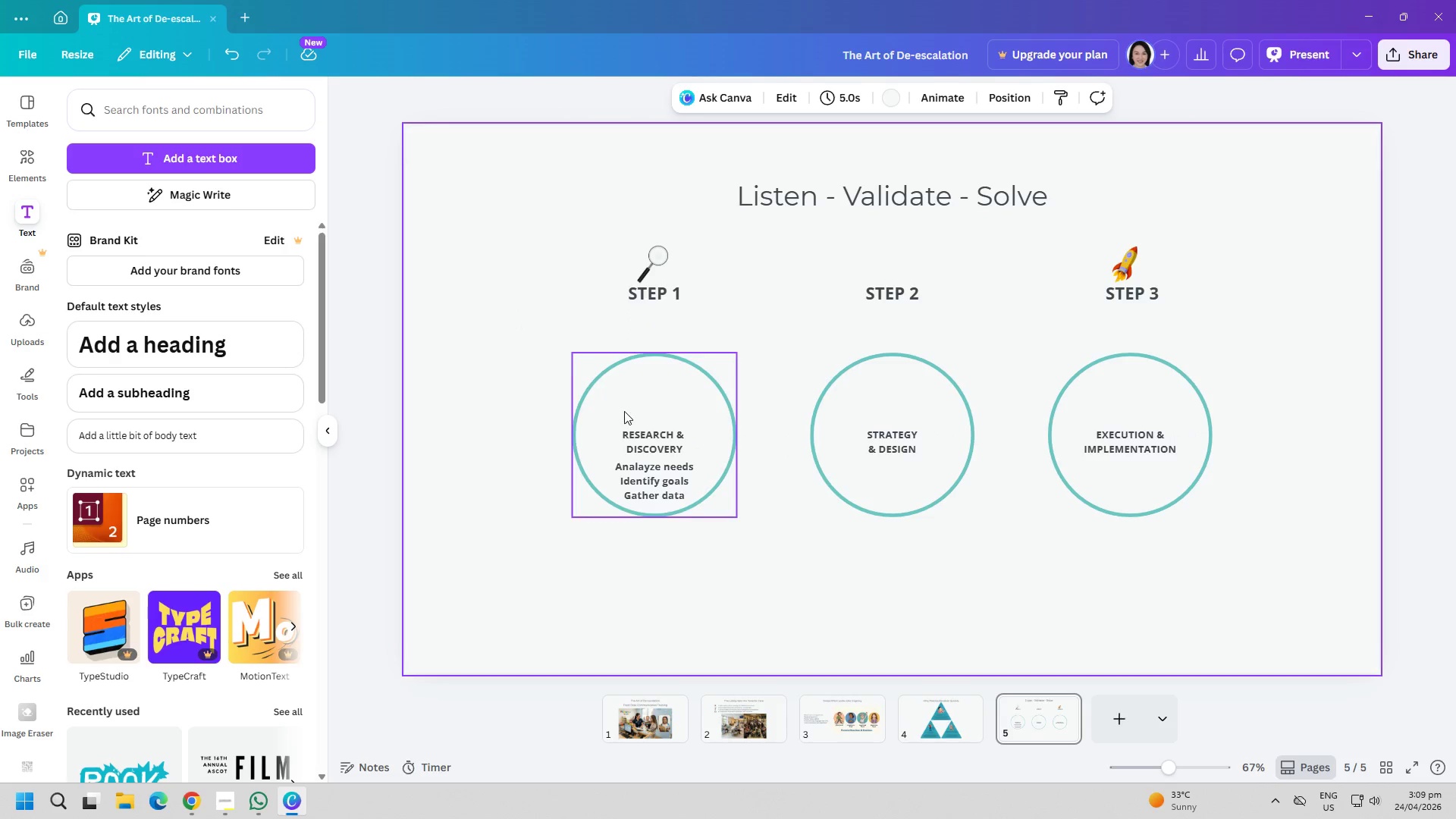 
left_click_drag(start_coordinate=[650, 437], to_coordinate=[648, 442])
 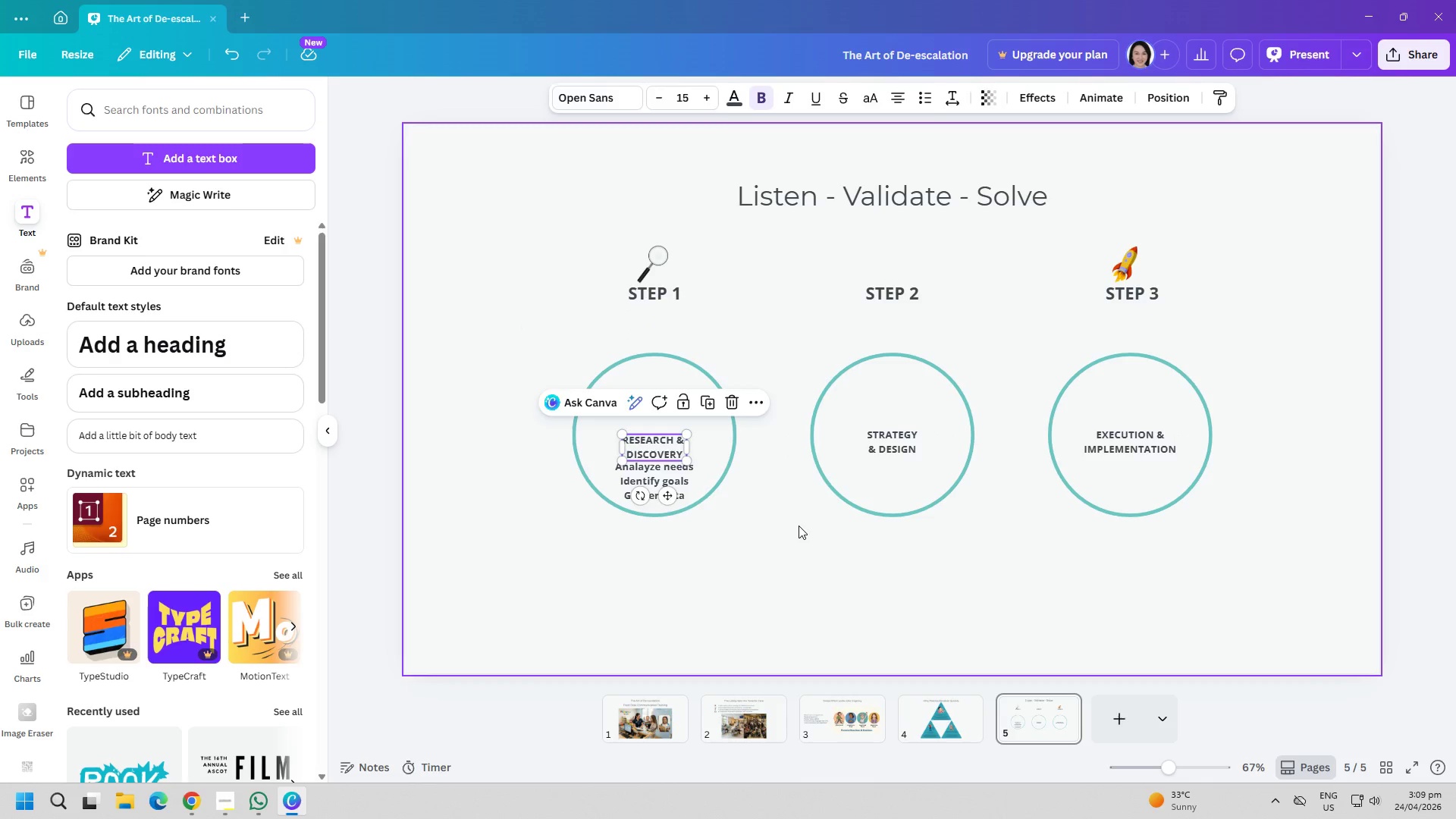 
left_click([799, 526])
 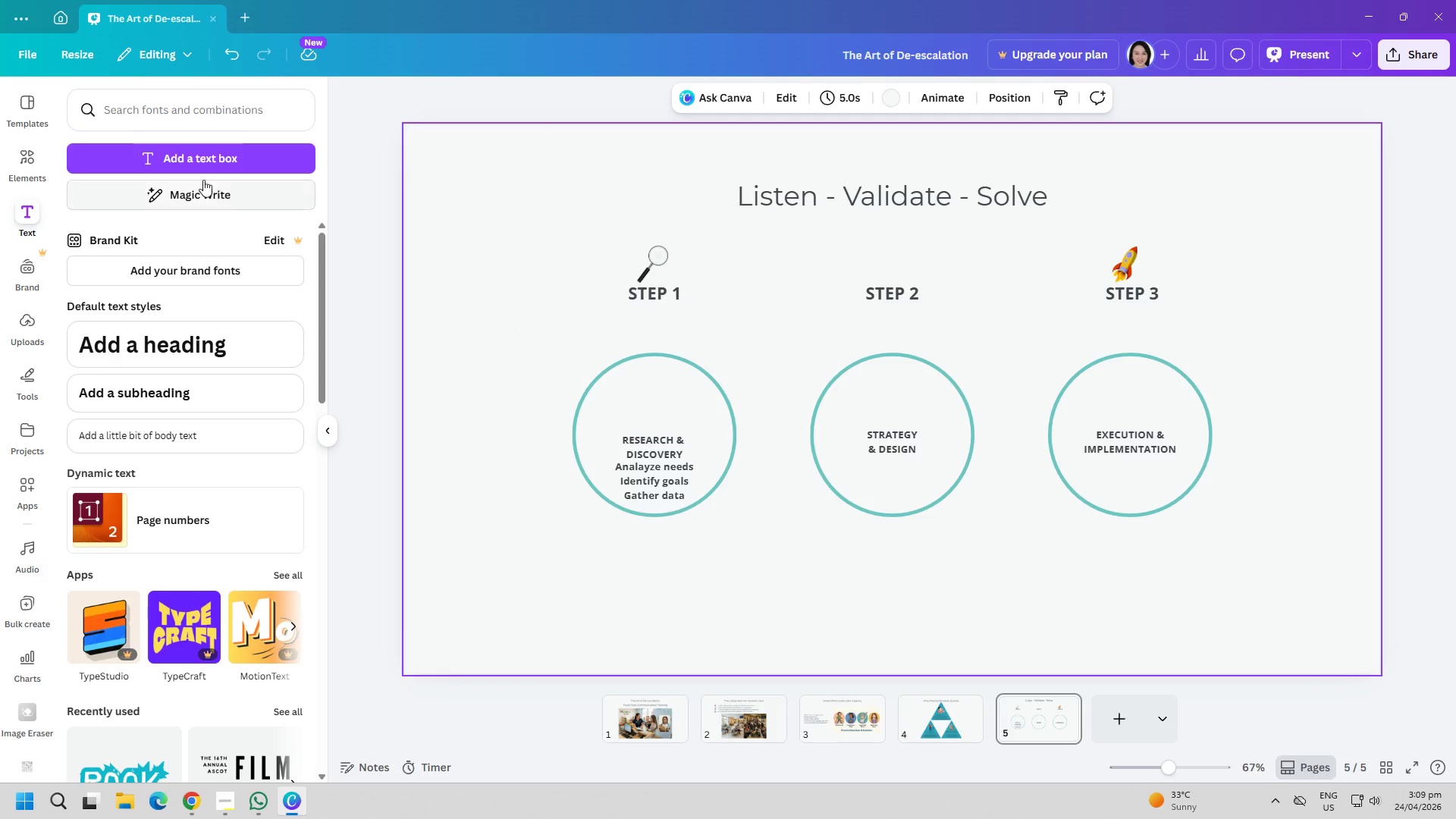 
left_click([632, 442])
 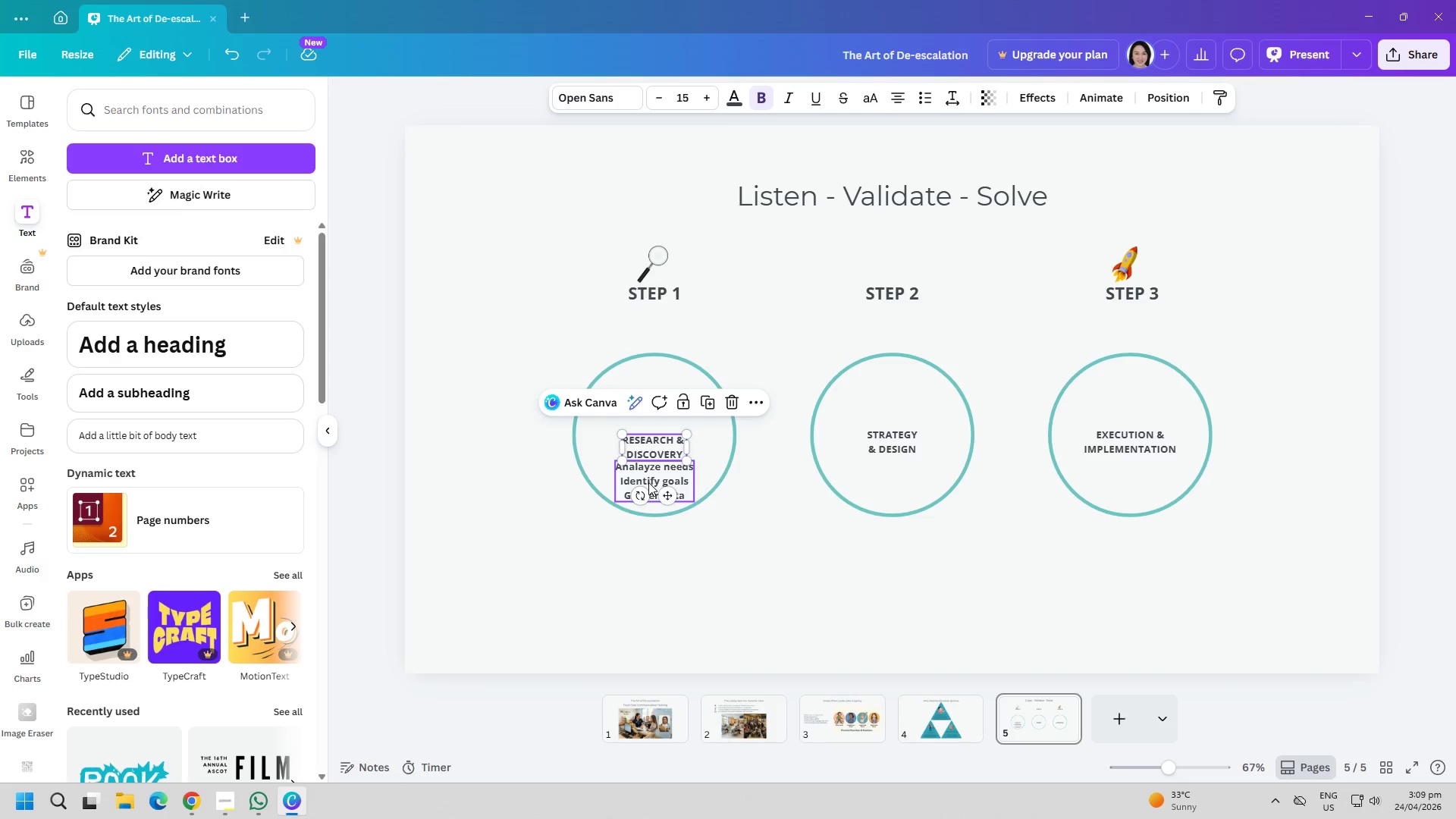 
left_click([648, 482])
 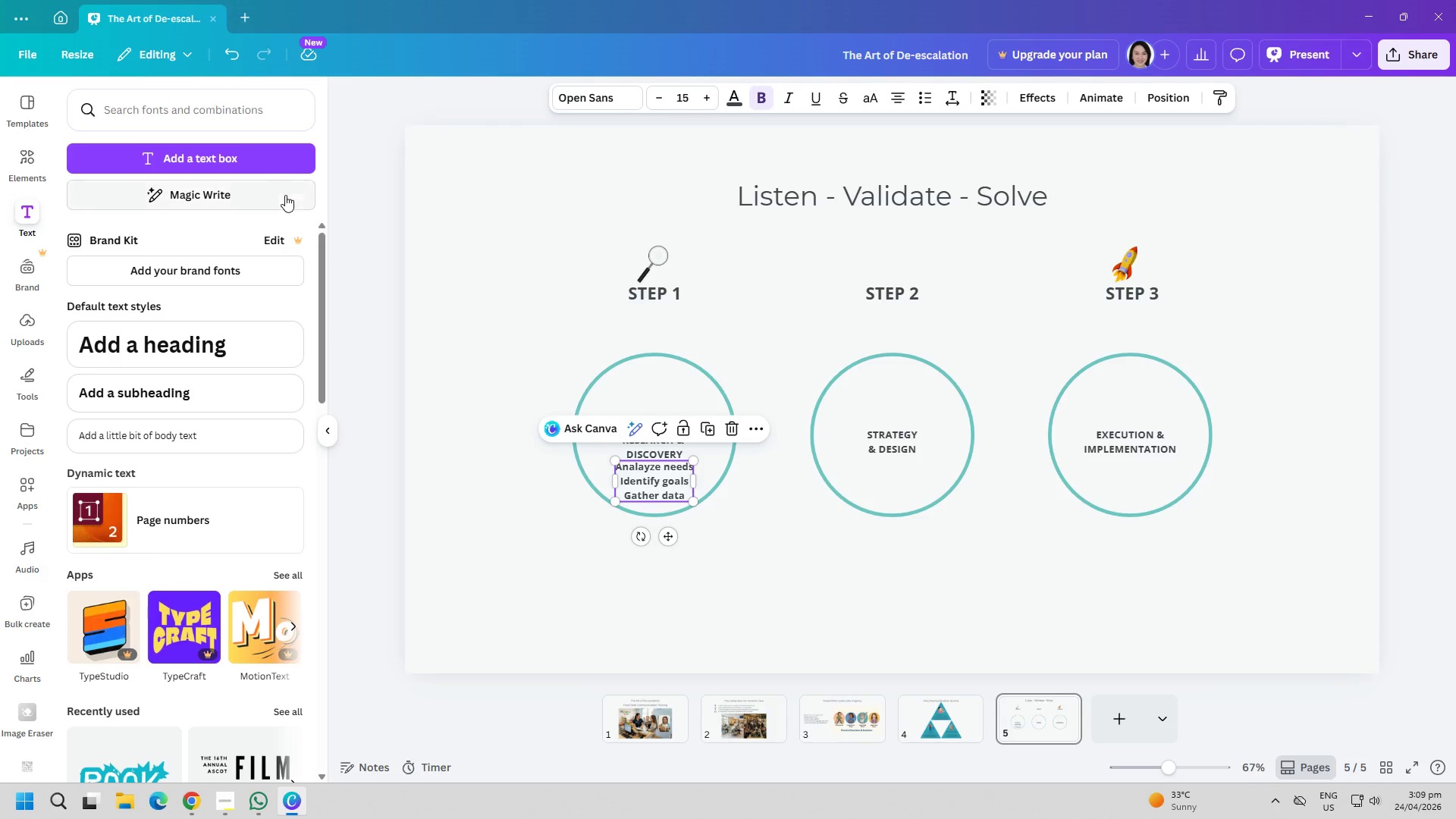 
left_click([258, 159])
 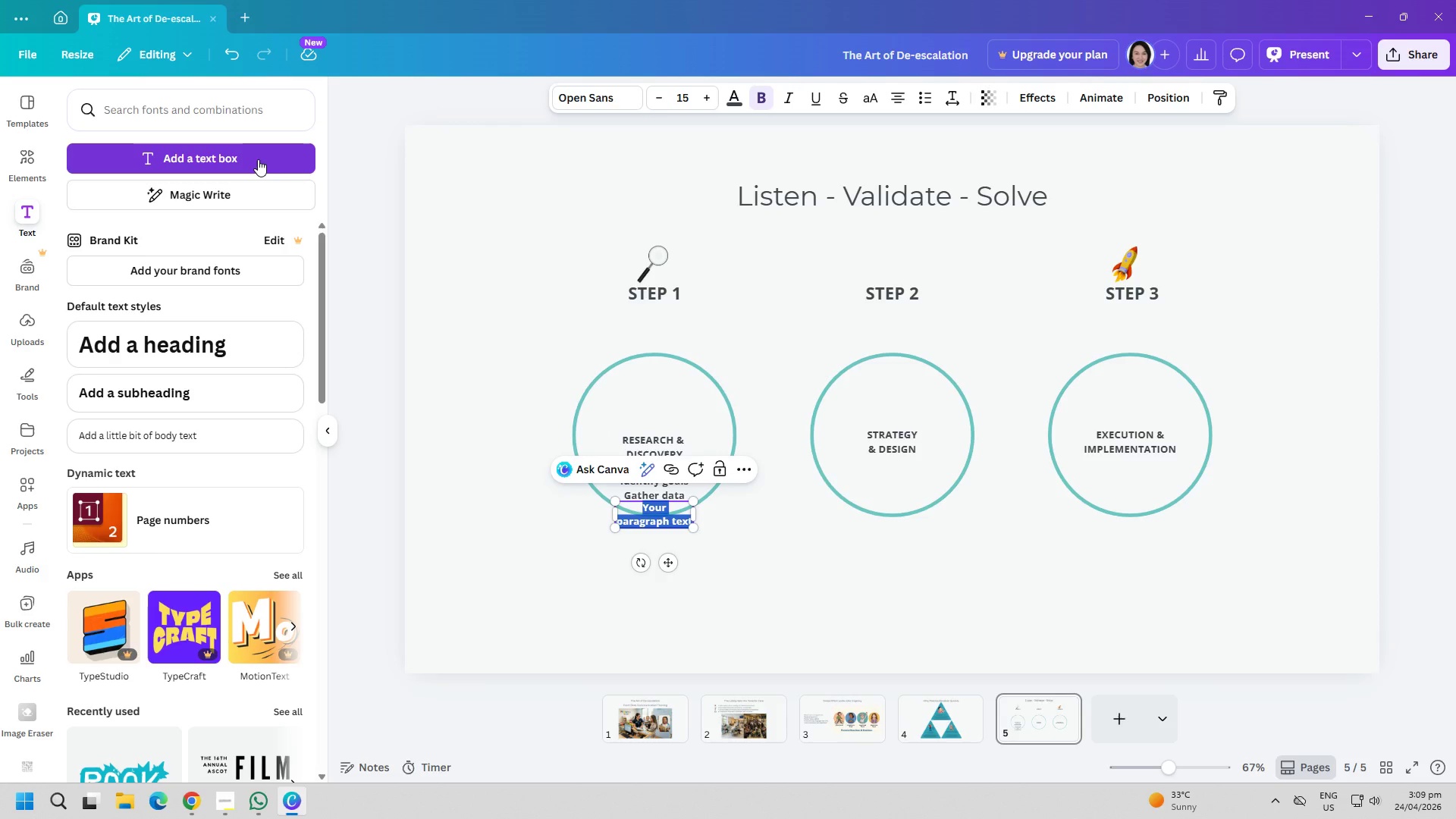 
type(Create plan)
 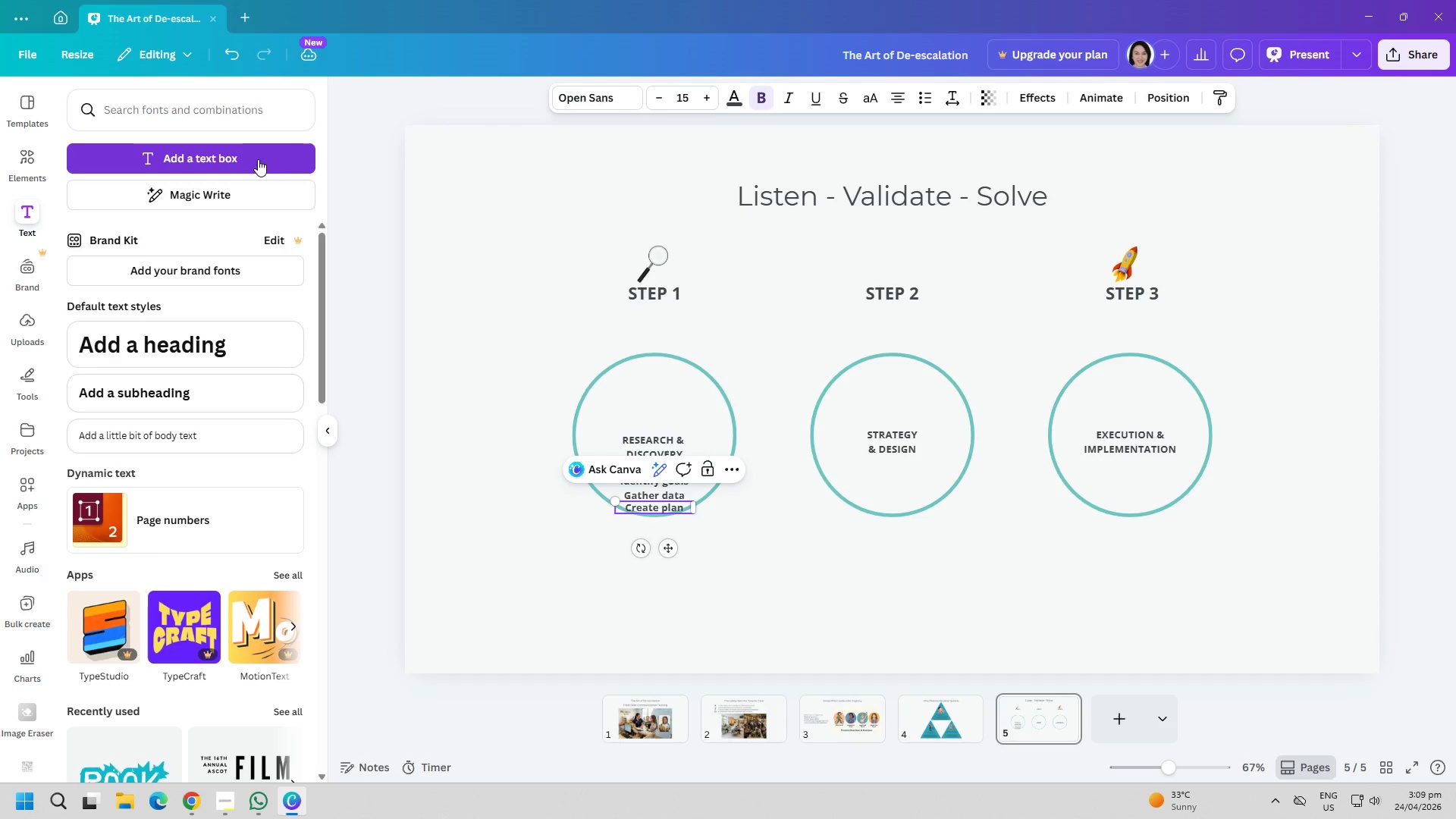 
key(Enter)
 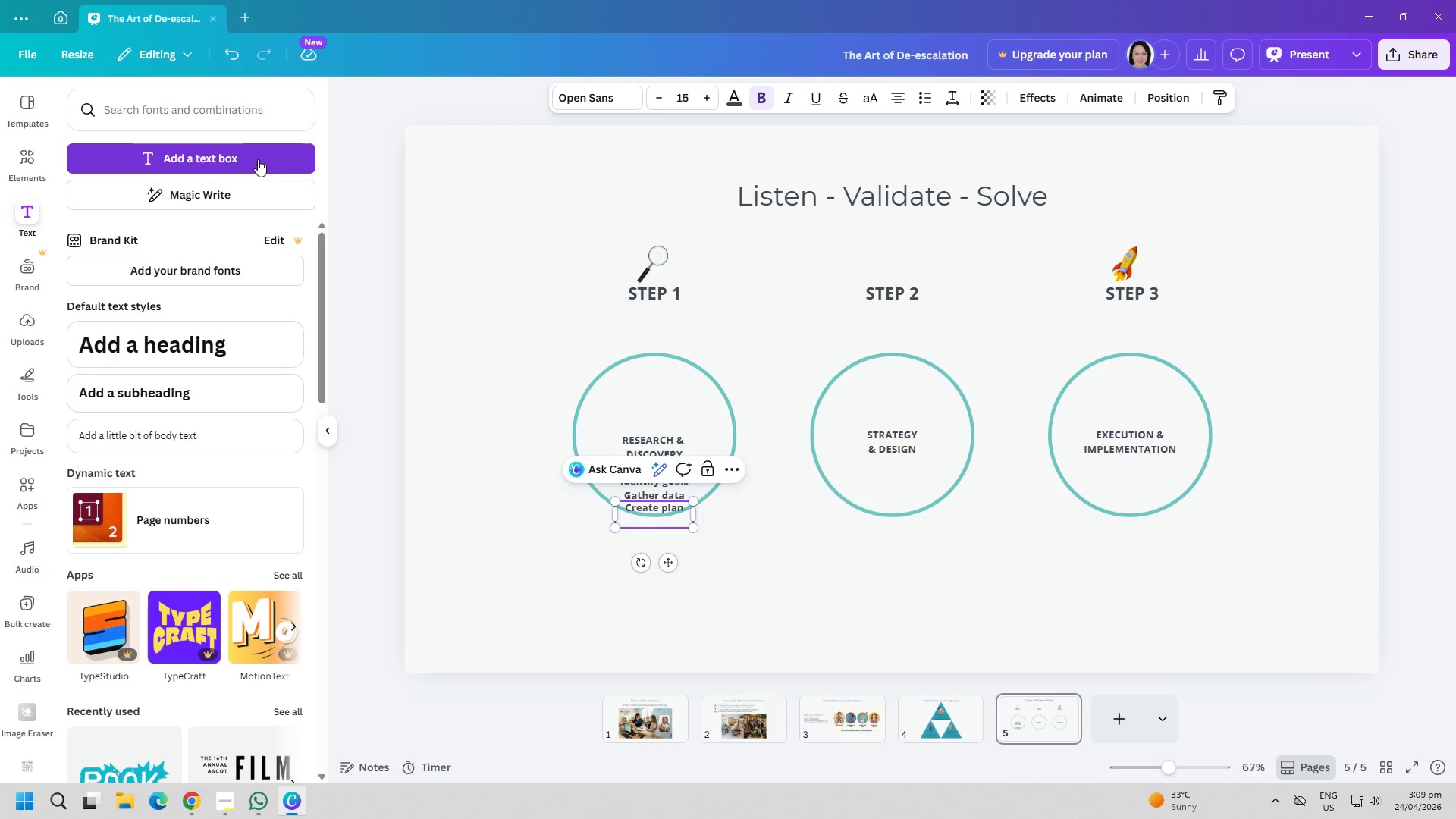 
type(Develot)
key(Backspace)
type(p solution)
 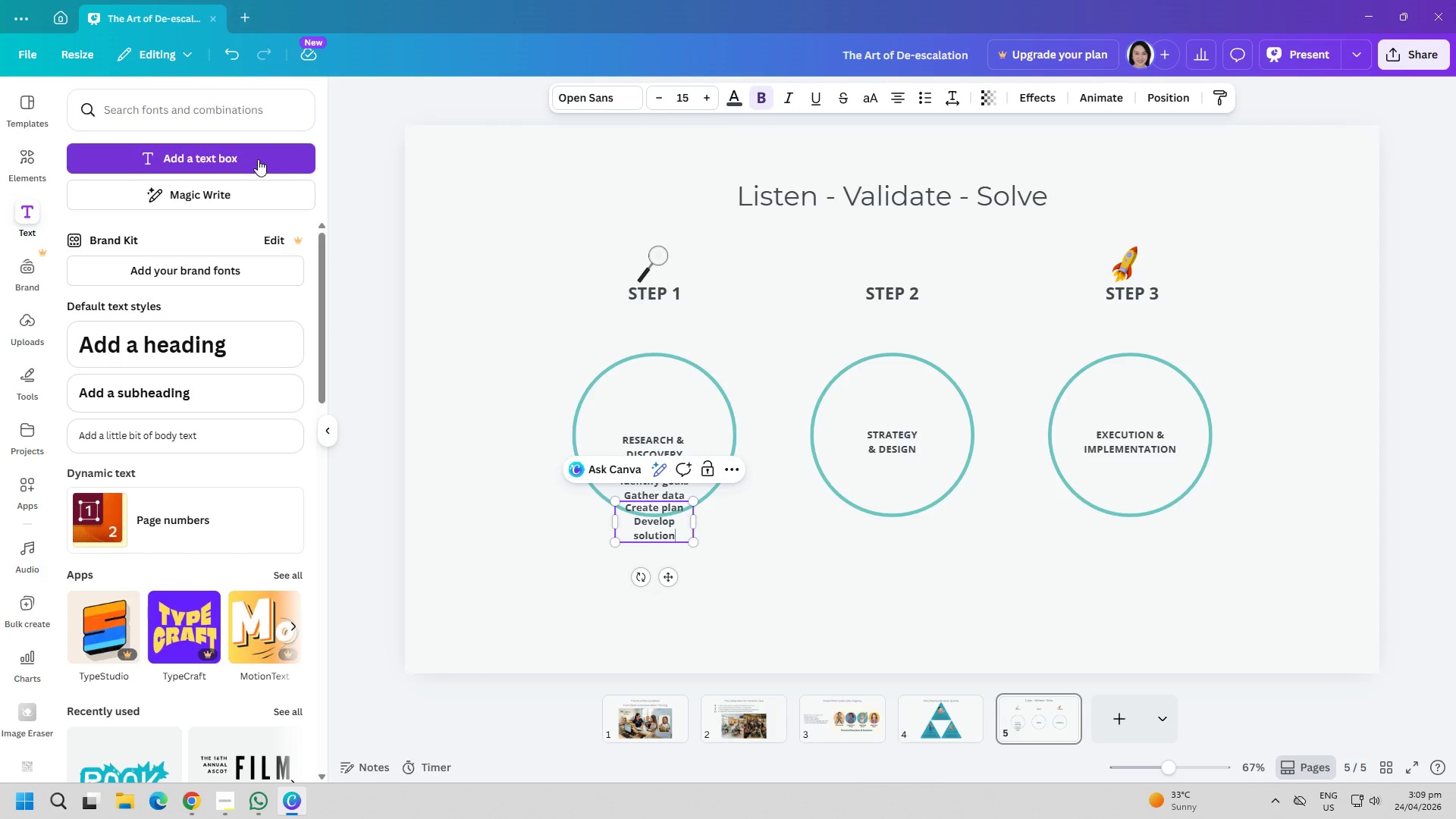 
key(Enter)
 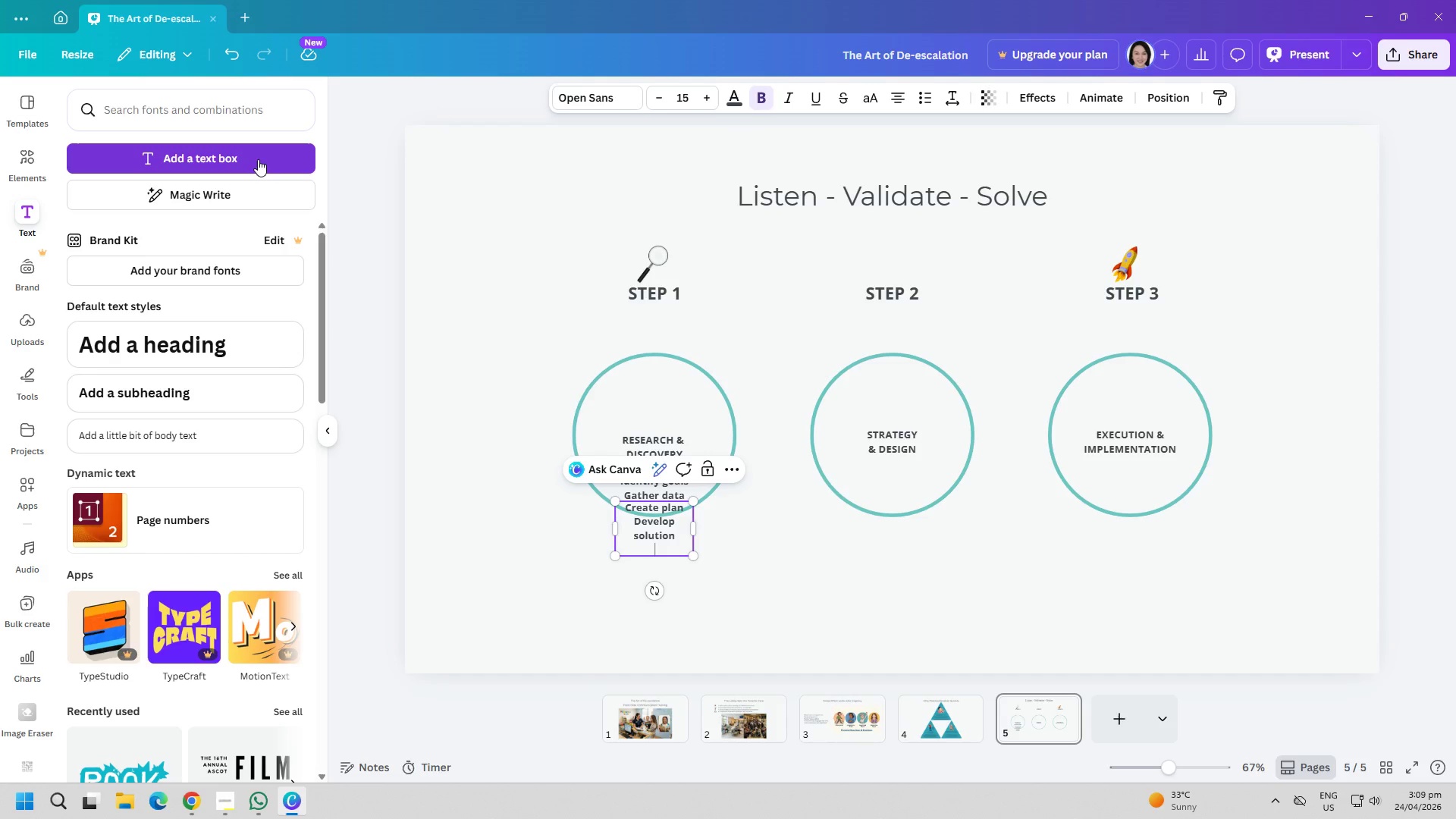 
type(Visualize)
 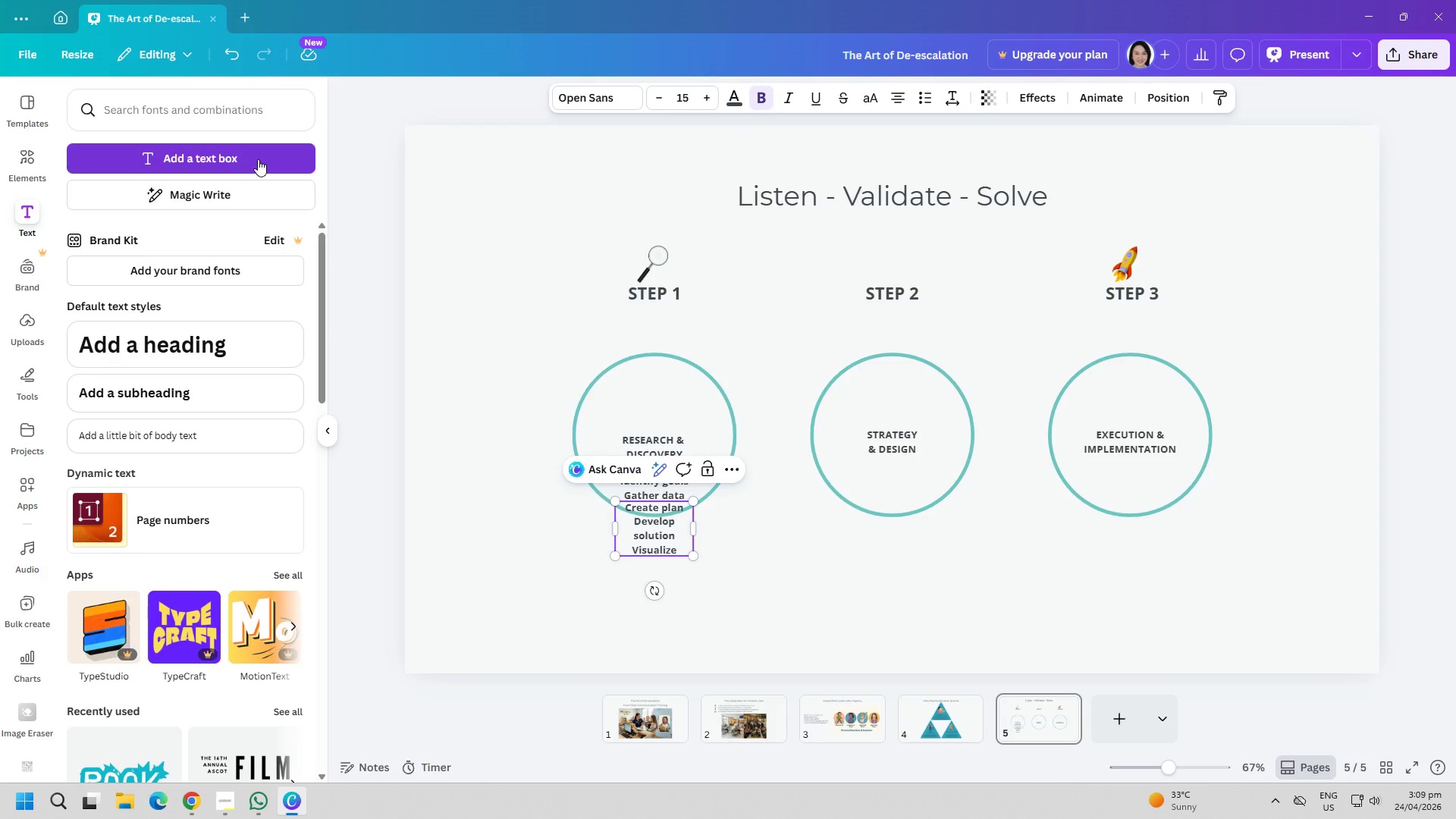 
type( concer)
key(Backspace)
type(pts)
 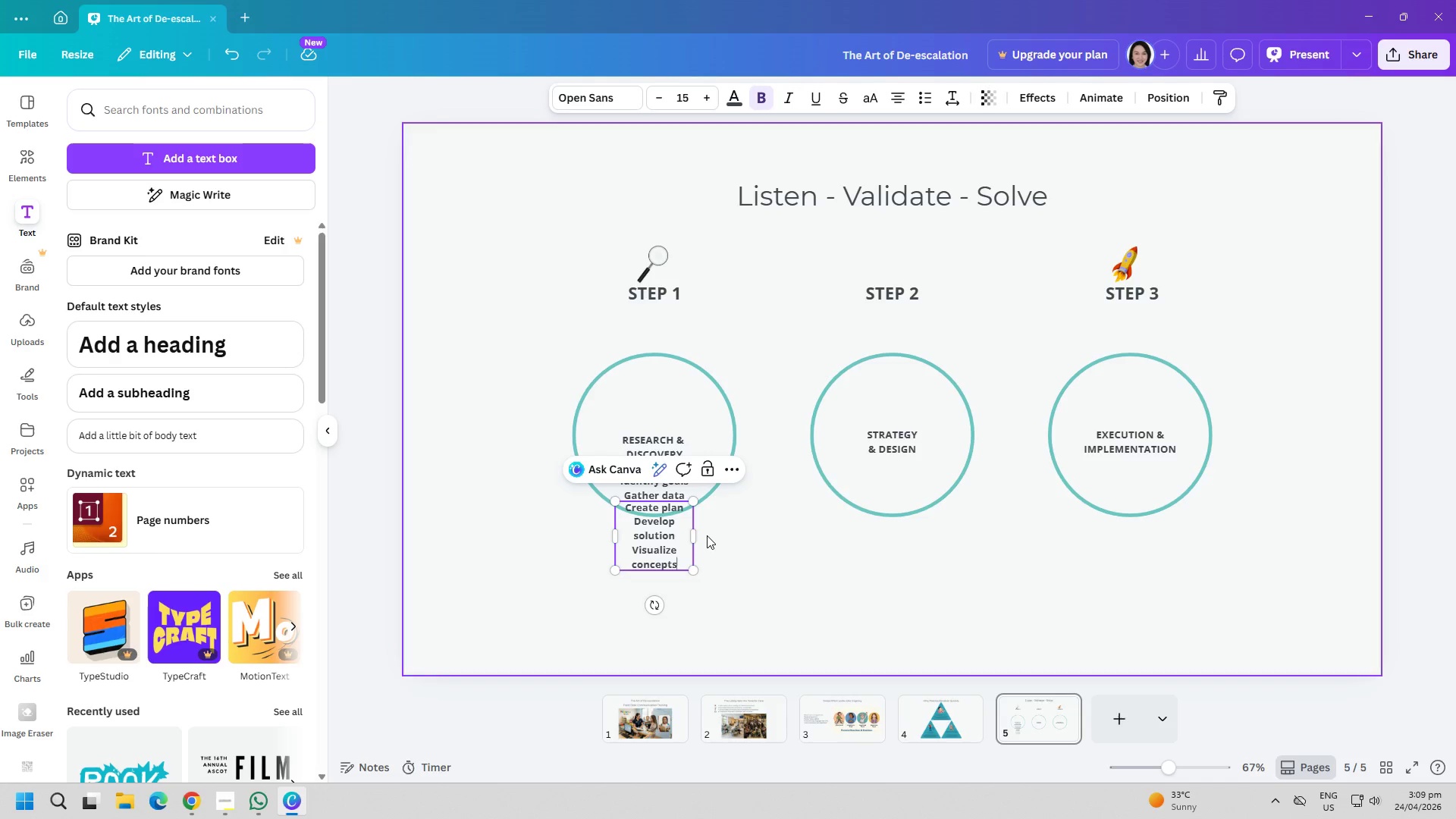 
left_click_drag(start_coordinate=[696, 537], to_coordinate=[747, 541])
 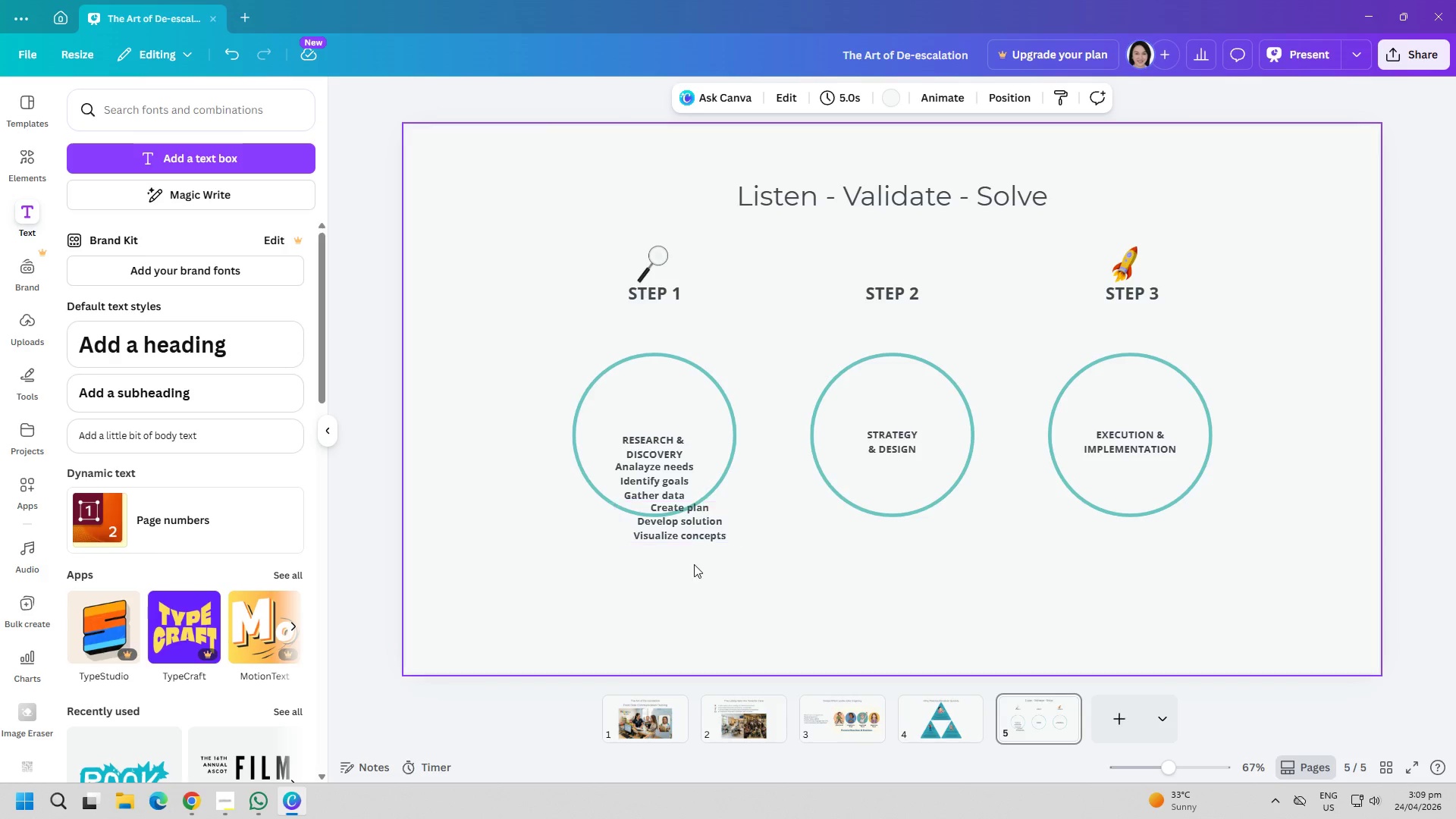 
double_click([687, 531])
 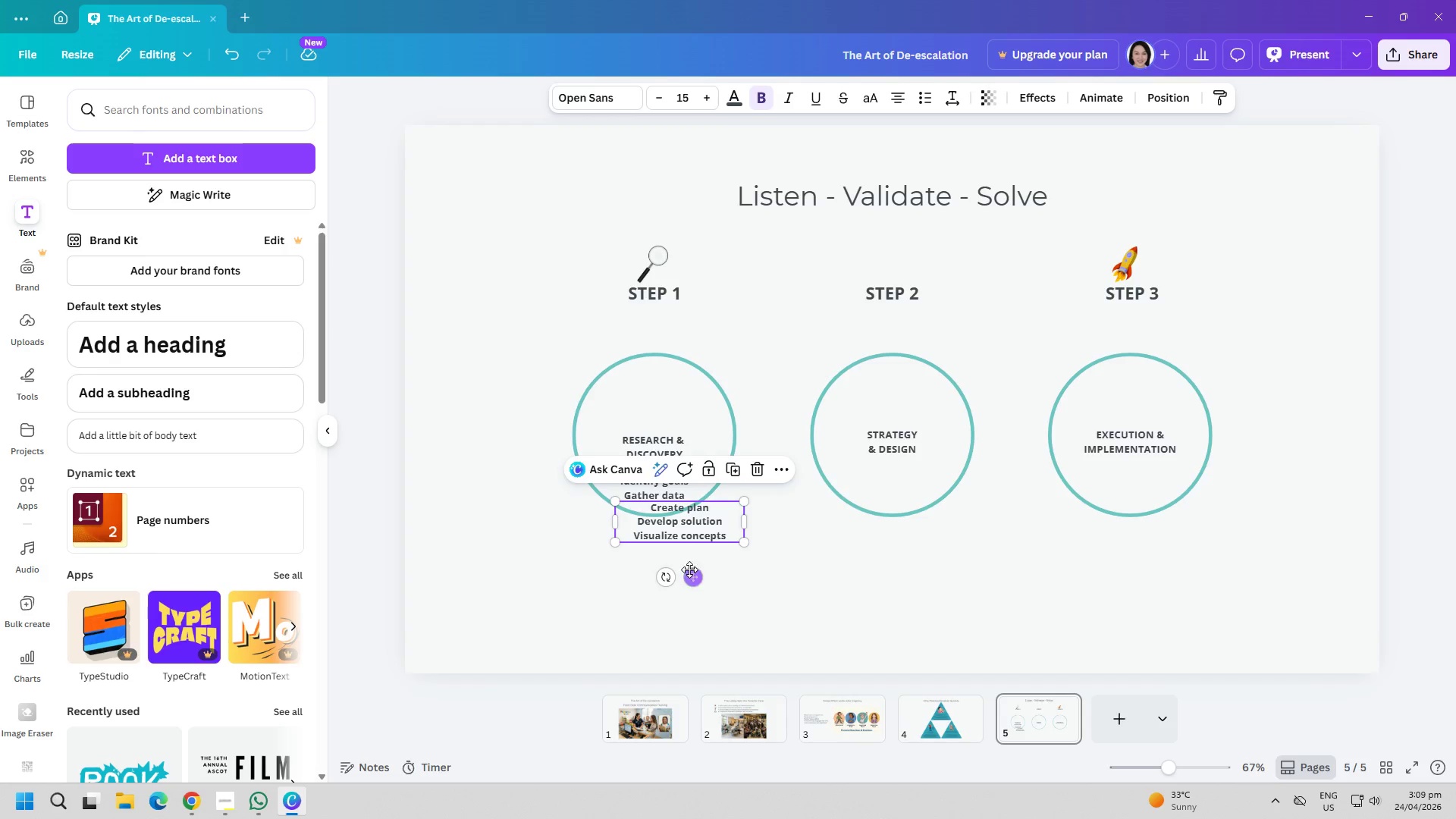 
left_click_drag(start_coordinate=[689, 571], to_coordinate=[906, 526])
 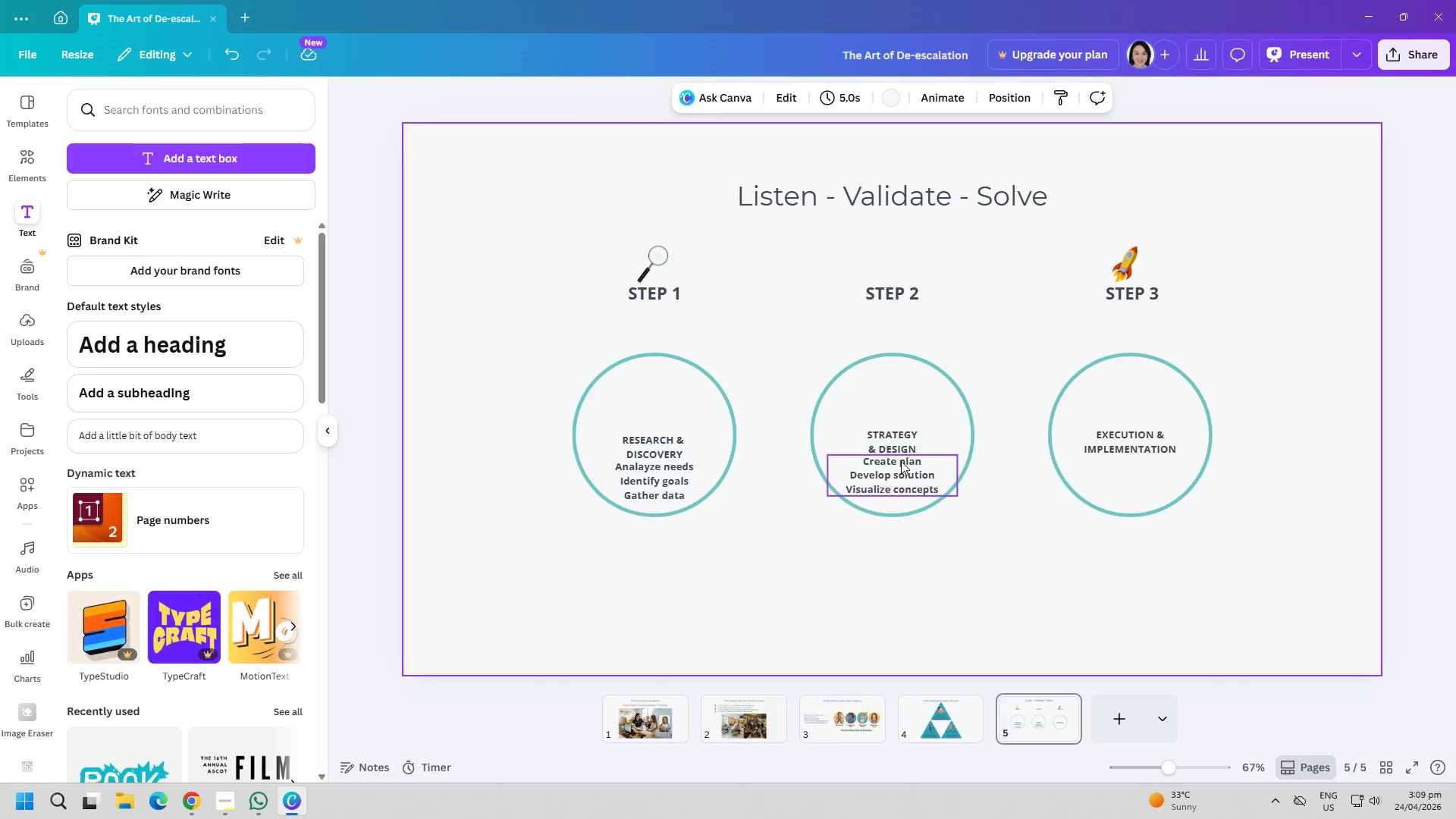 
left_click_drag(start_coordinate=[899, 447], to_coordinate=[899, 442])
 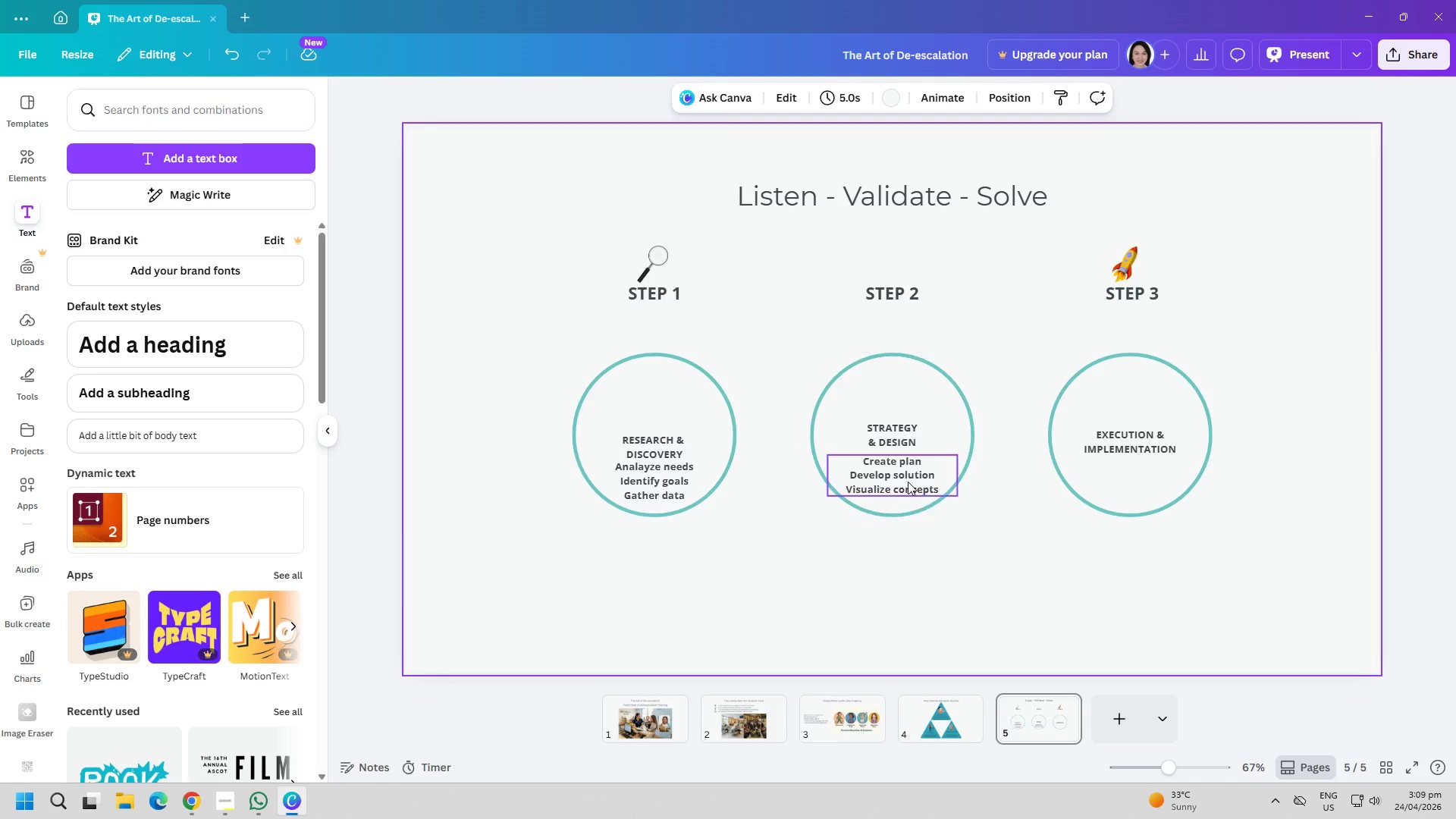 
double_click([908, 480])
 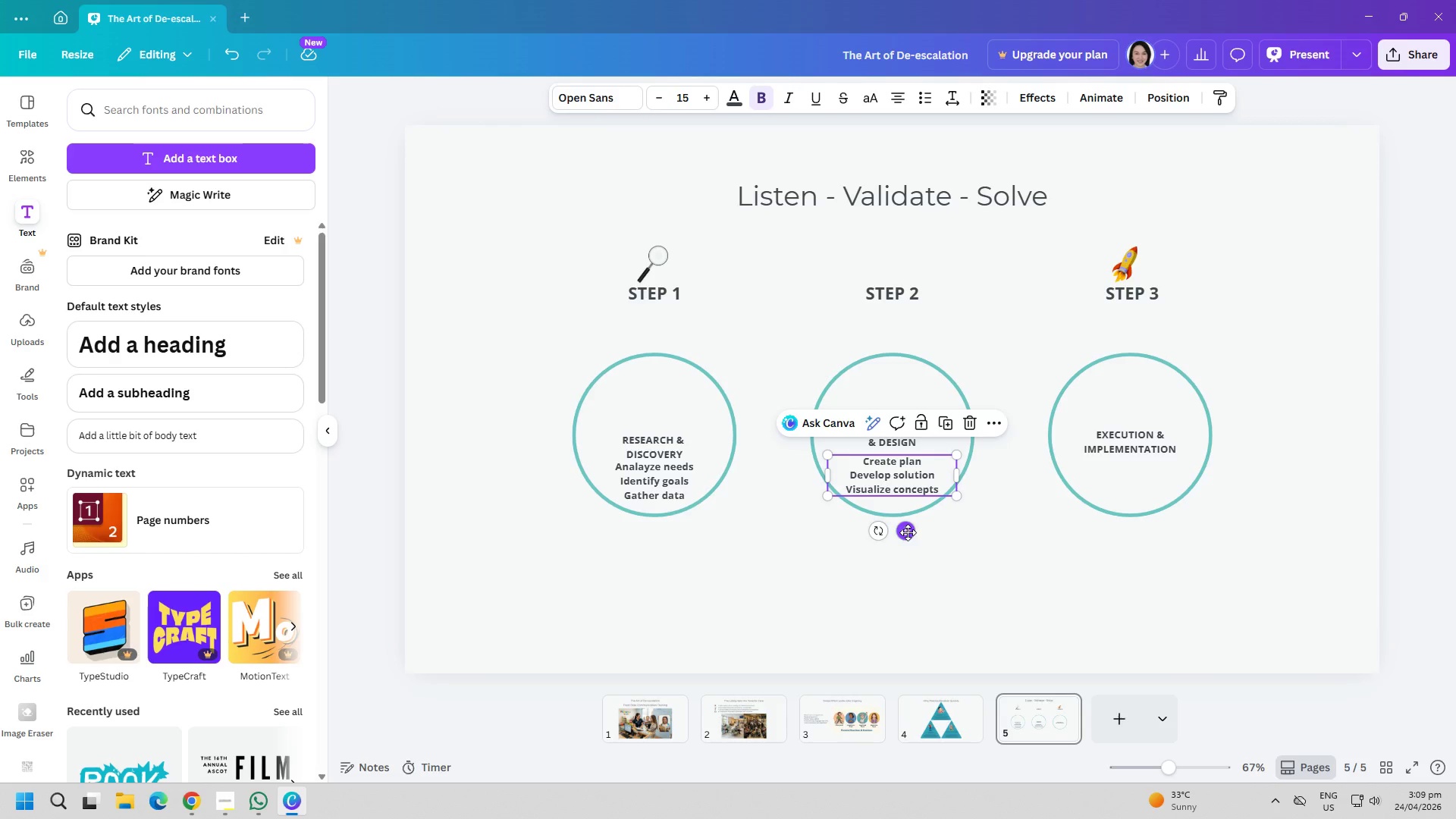 
left_click([667, 481])
 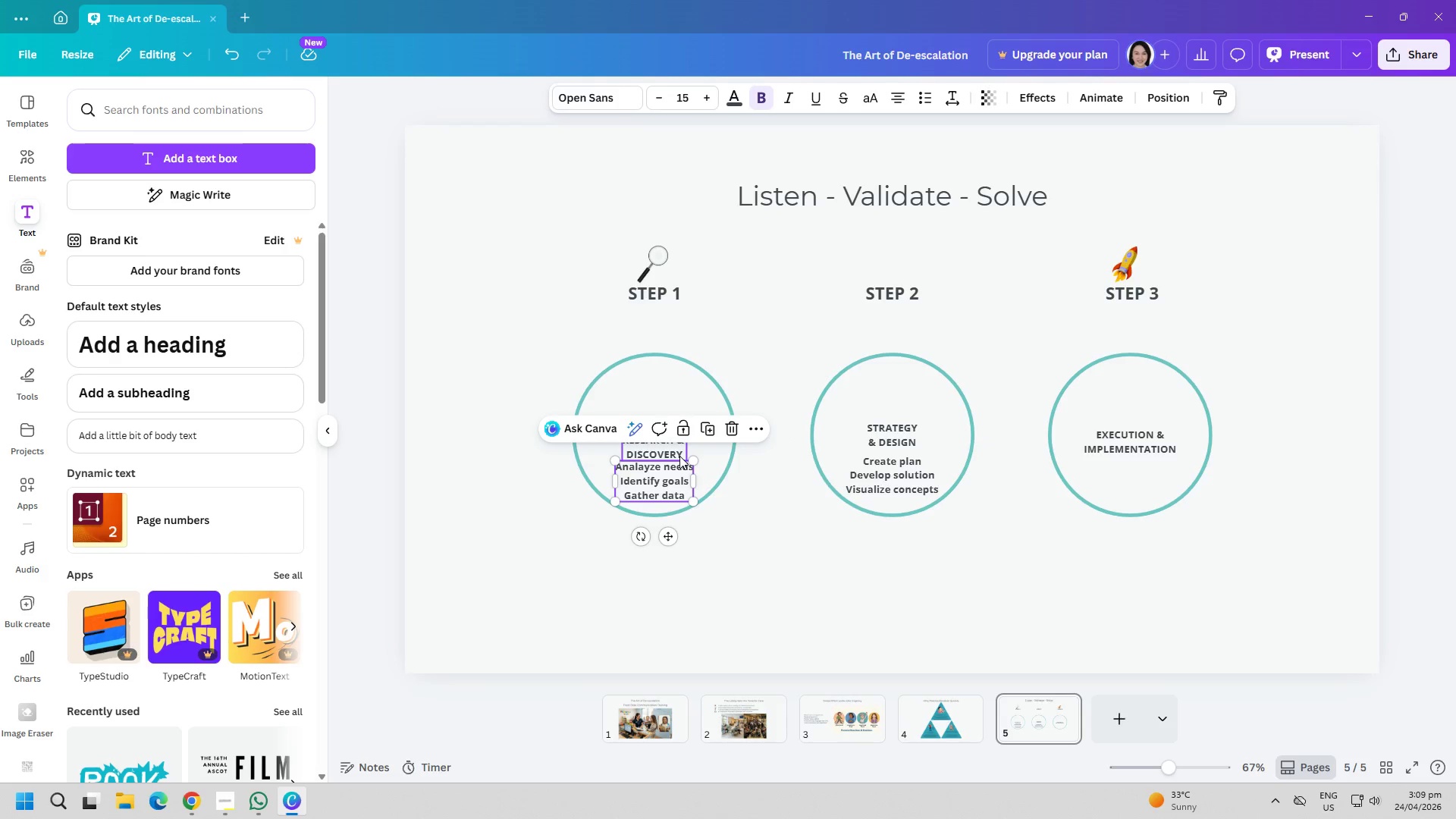 
left_click_drag(start_coordinate=[673, 453], to_coordinate=[673, 449])
 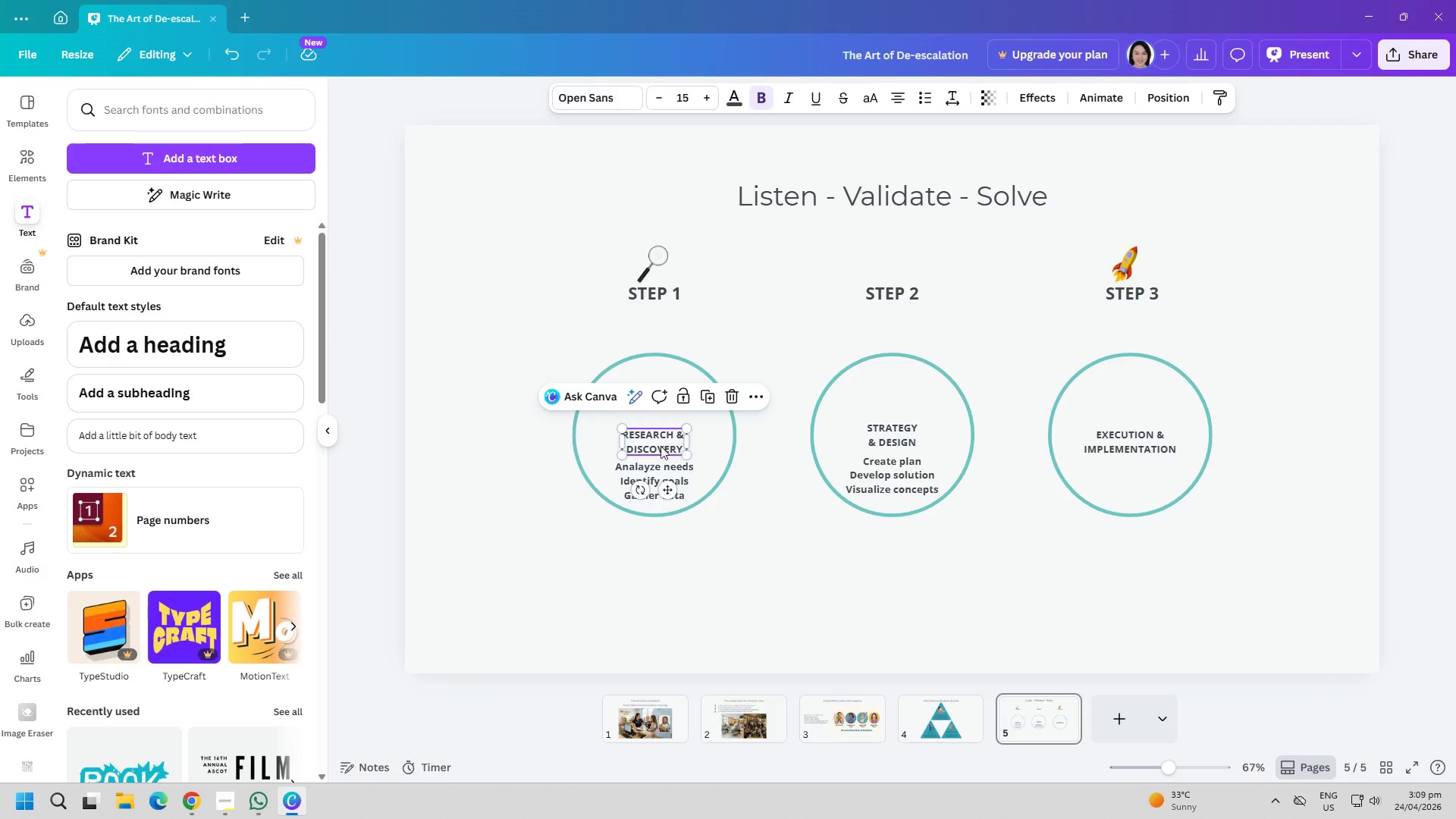 
left_click_drag(start_coordinate=[655, 442], to_coordinate=[655, 437])
 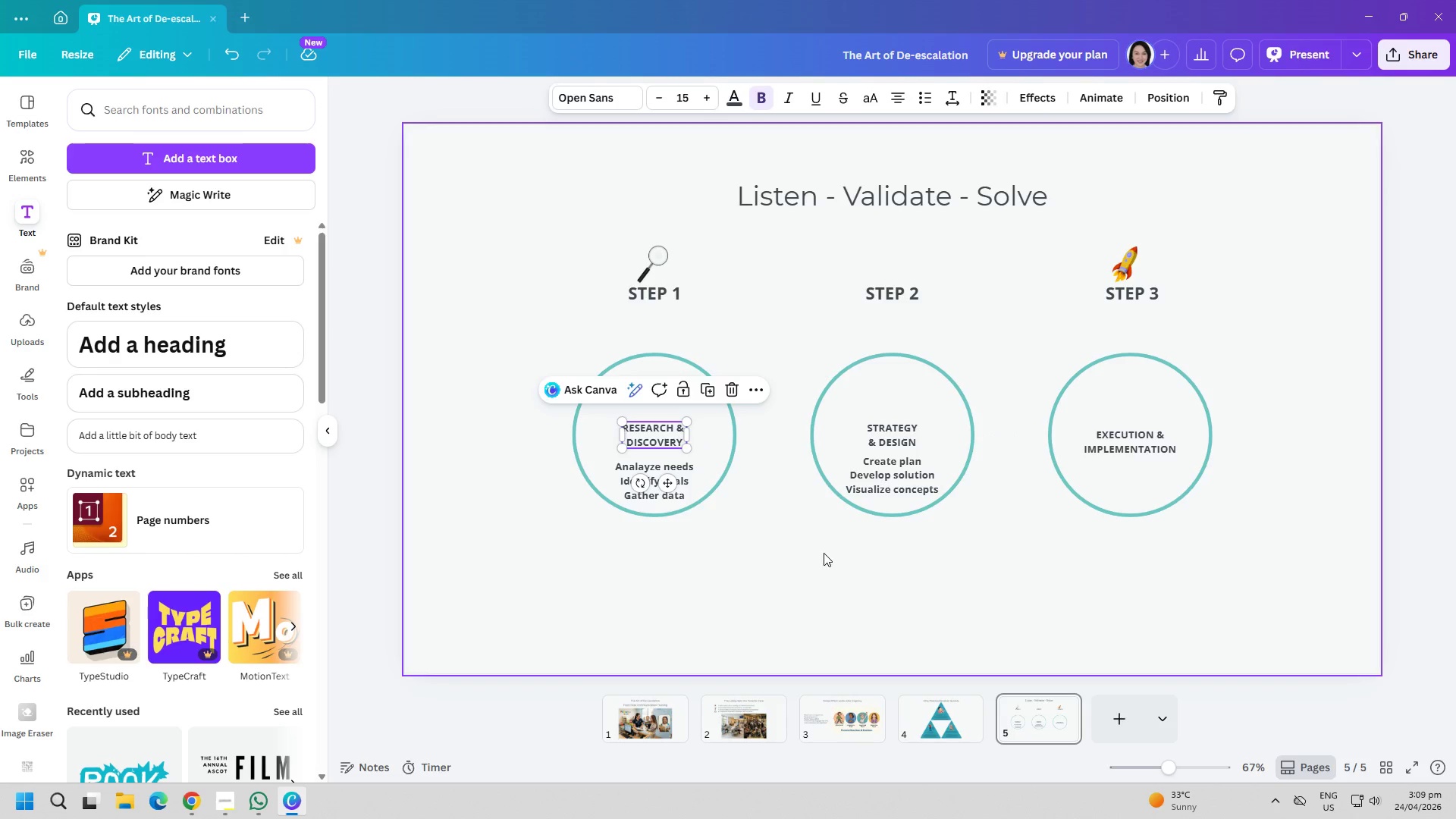 
left_click_drag(start_coordinate=[822, 551], to_coordinate=[839, 553])
 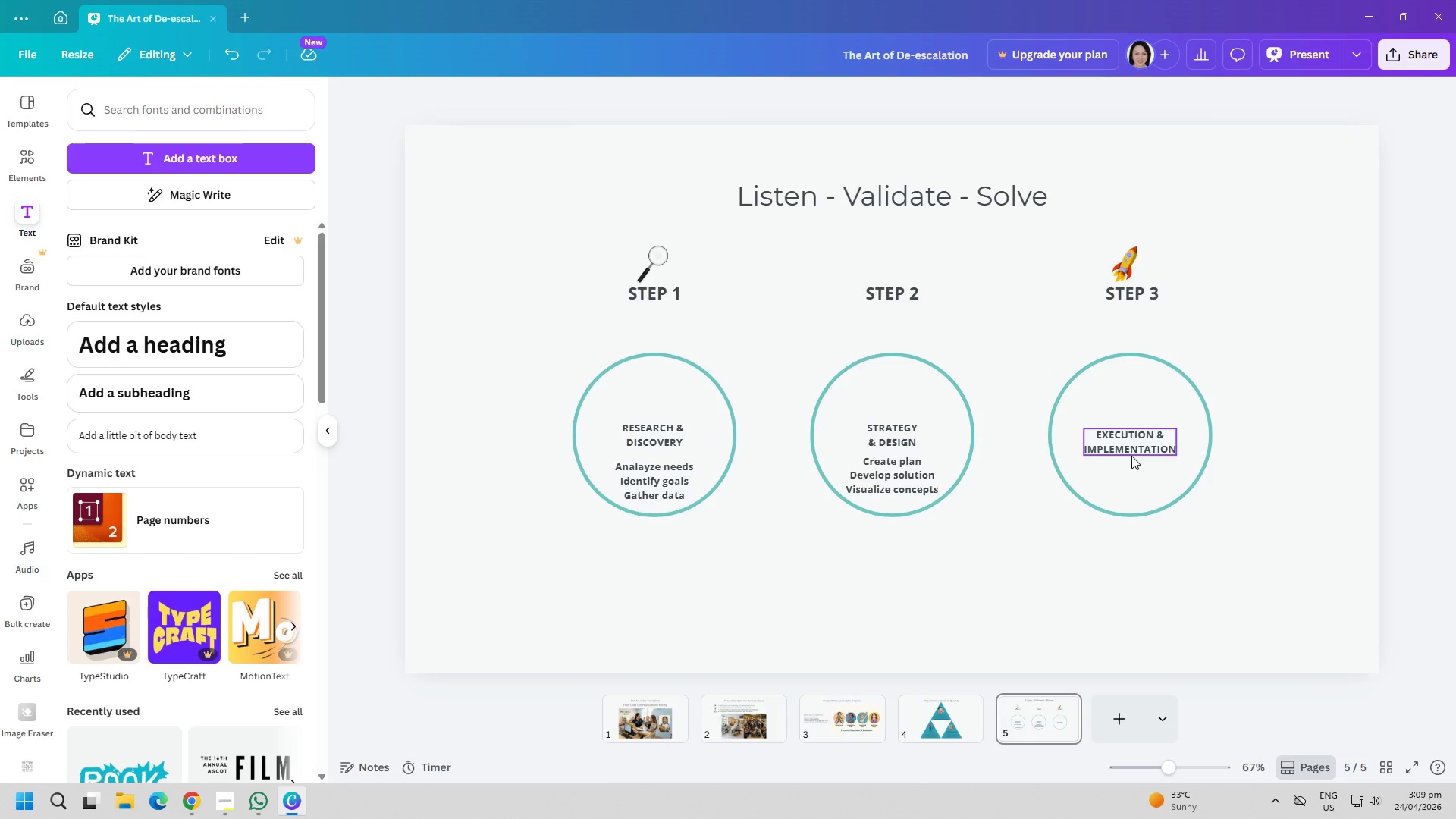 
left_click_drag(start_coordinate=[1131, 456], to_coordinate=[1123, 428])
 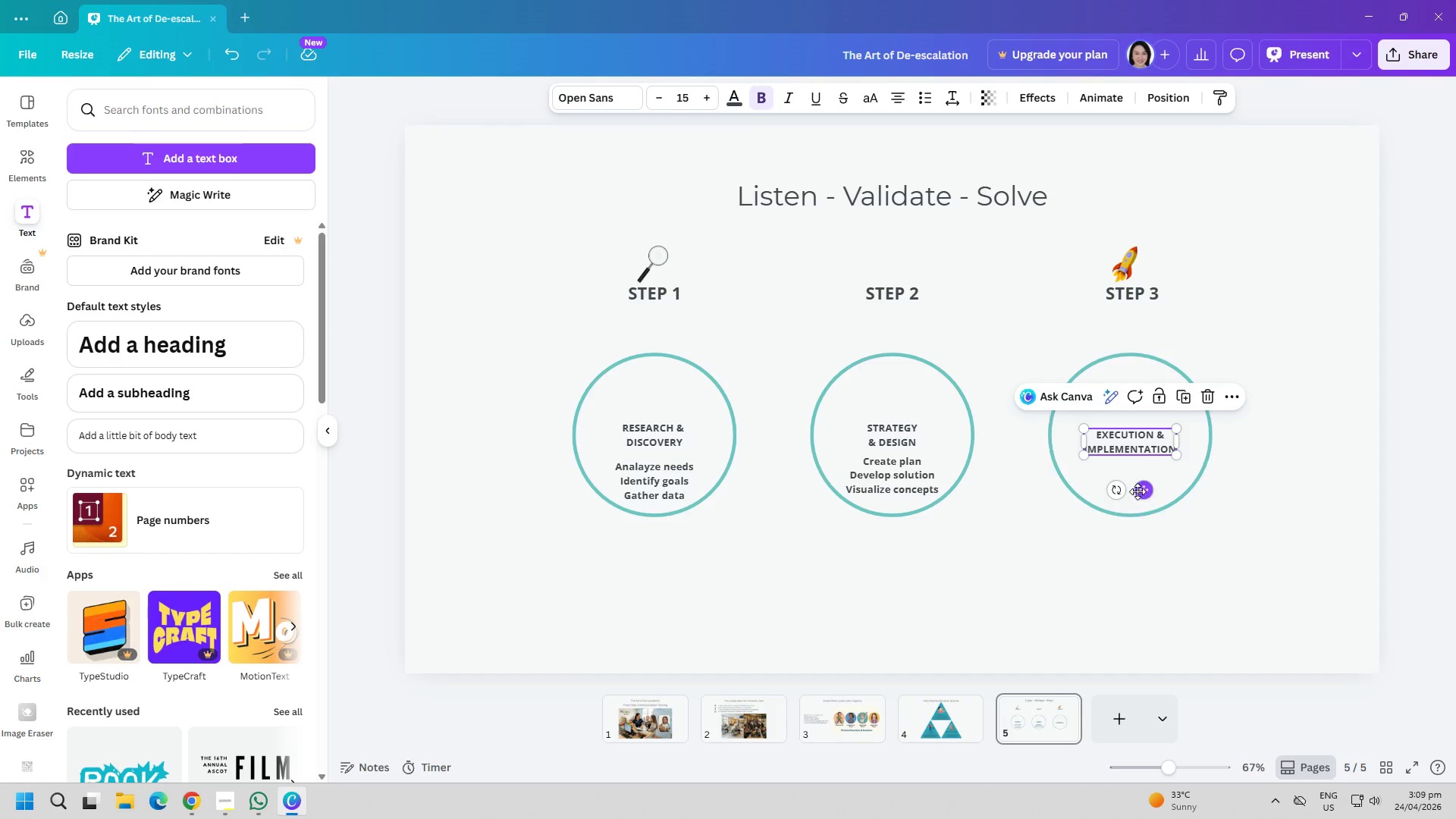 
left_click_drag(start_coordinate=[1138, 491], to_coordinate=[1138, 482])
 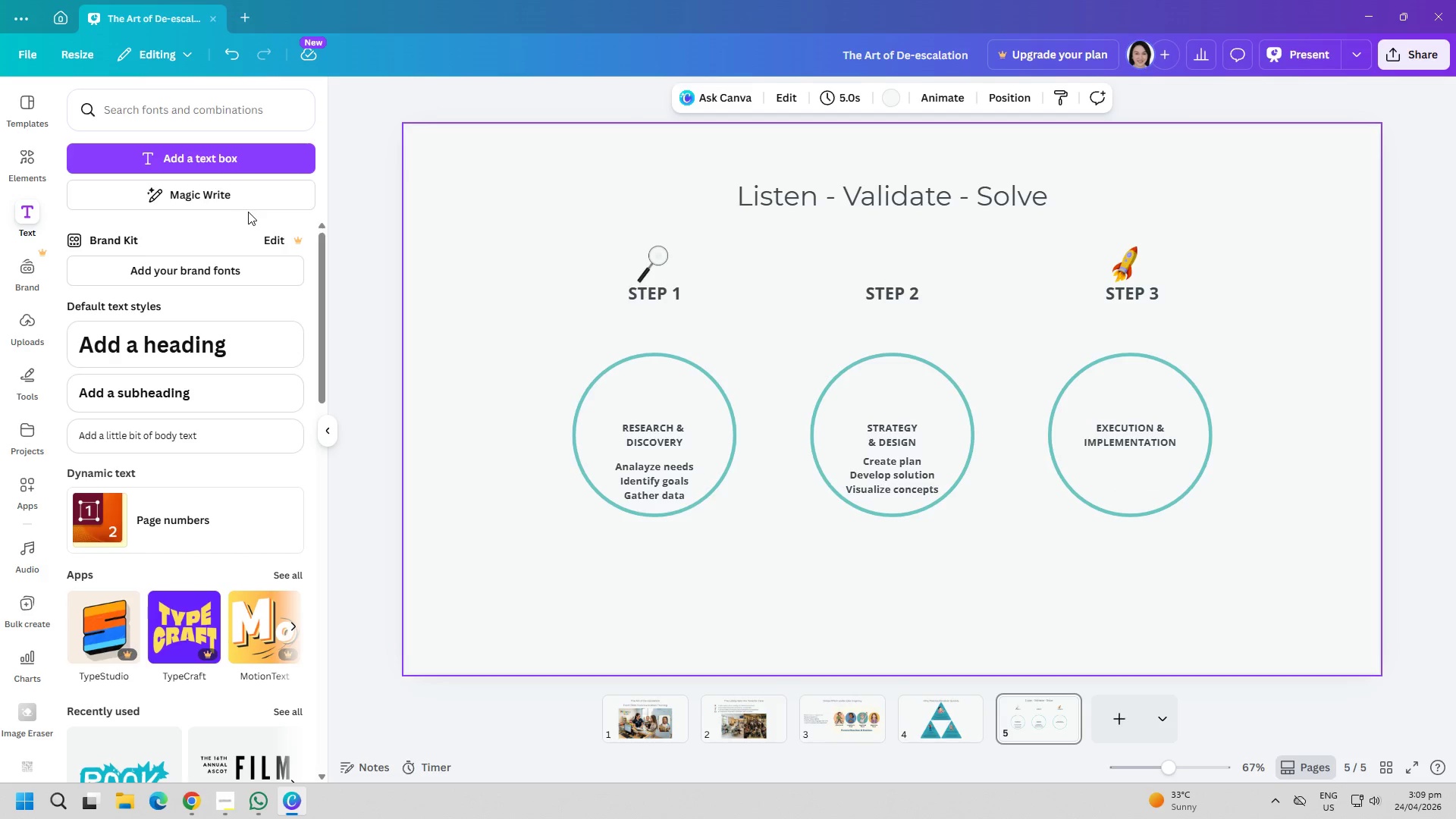 
left_click([244, 161])
 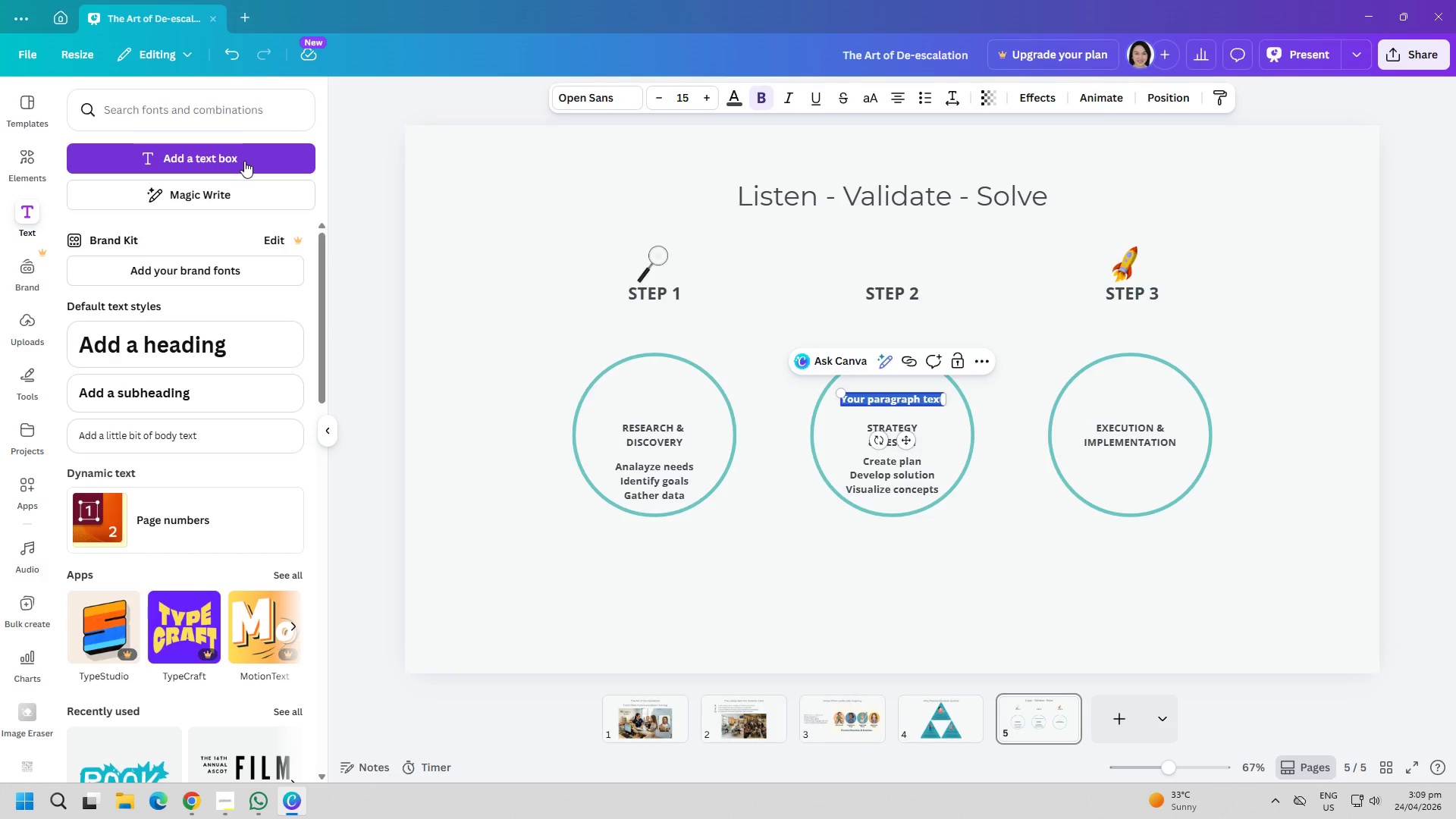 
type(Laucn)
key(Backspace)
key(Backspace)
type(nch project)
 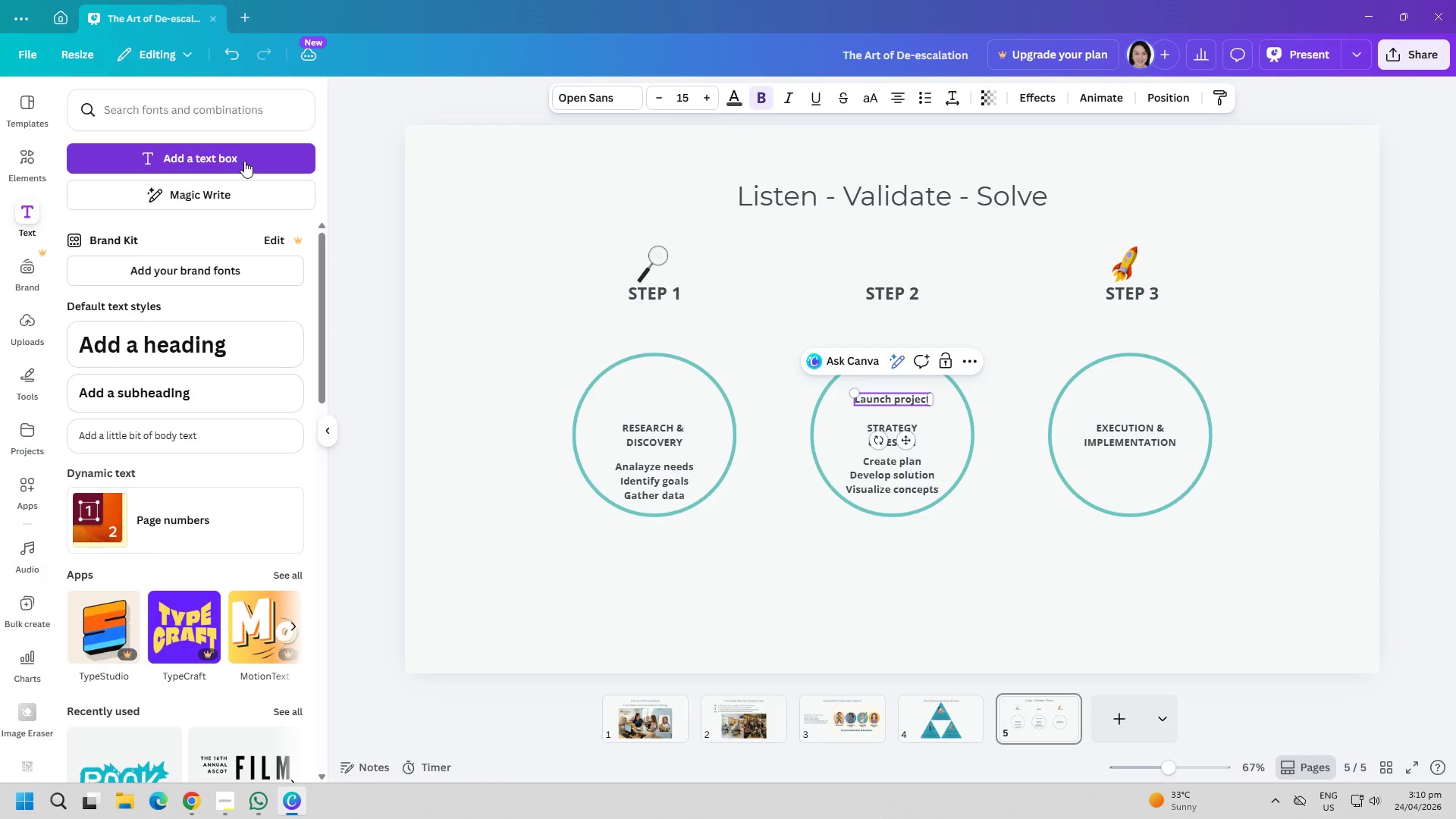 
key(Enter)
 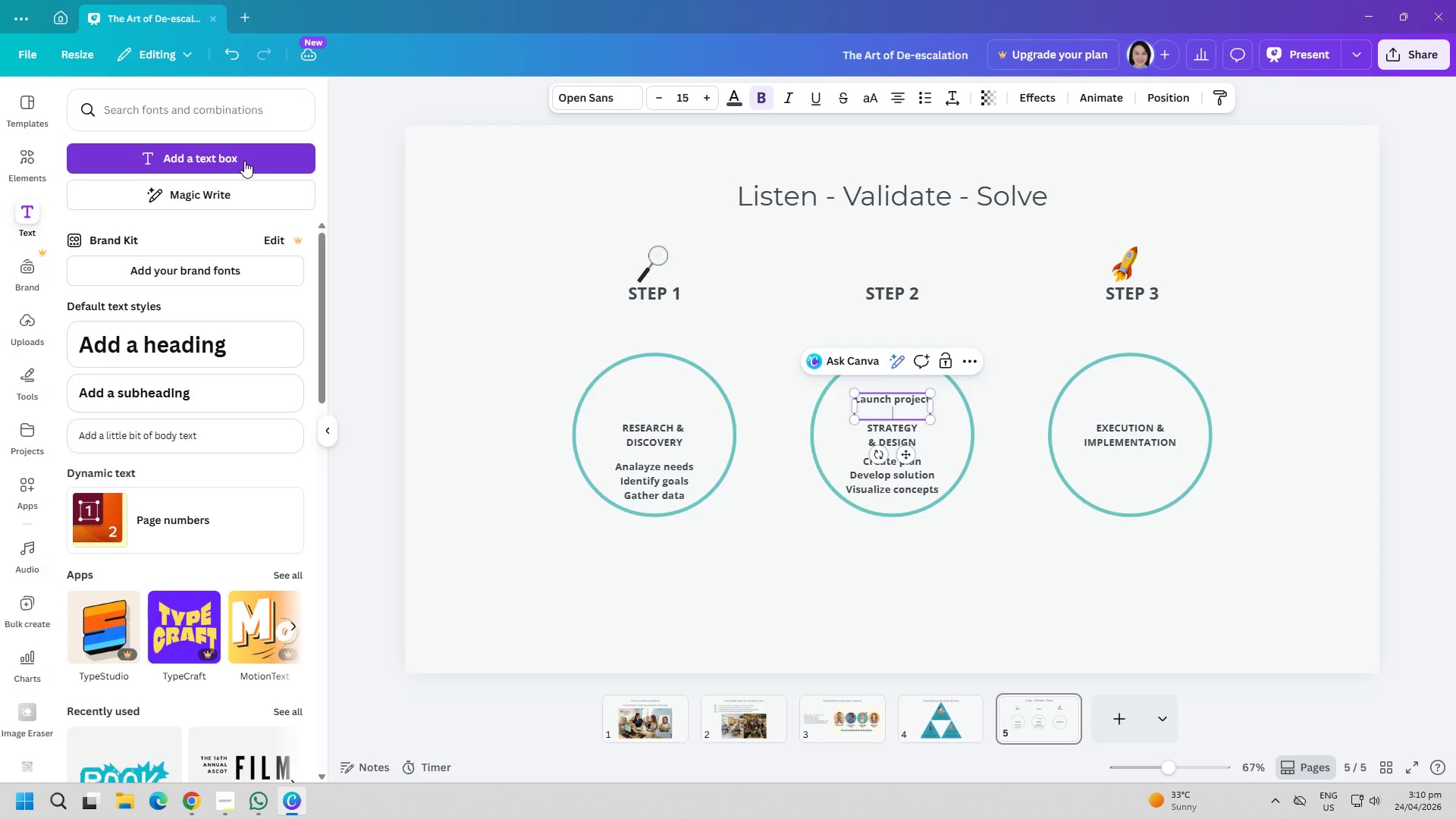 
type(Monitor results)
 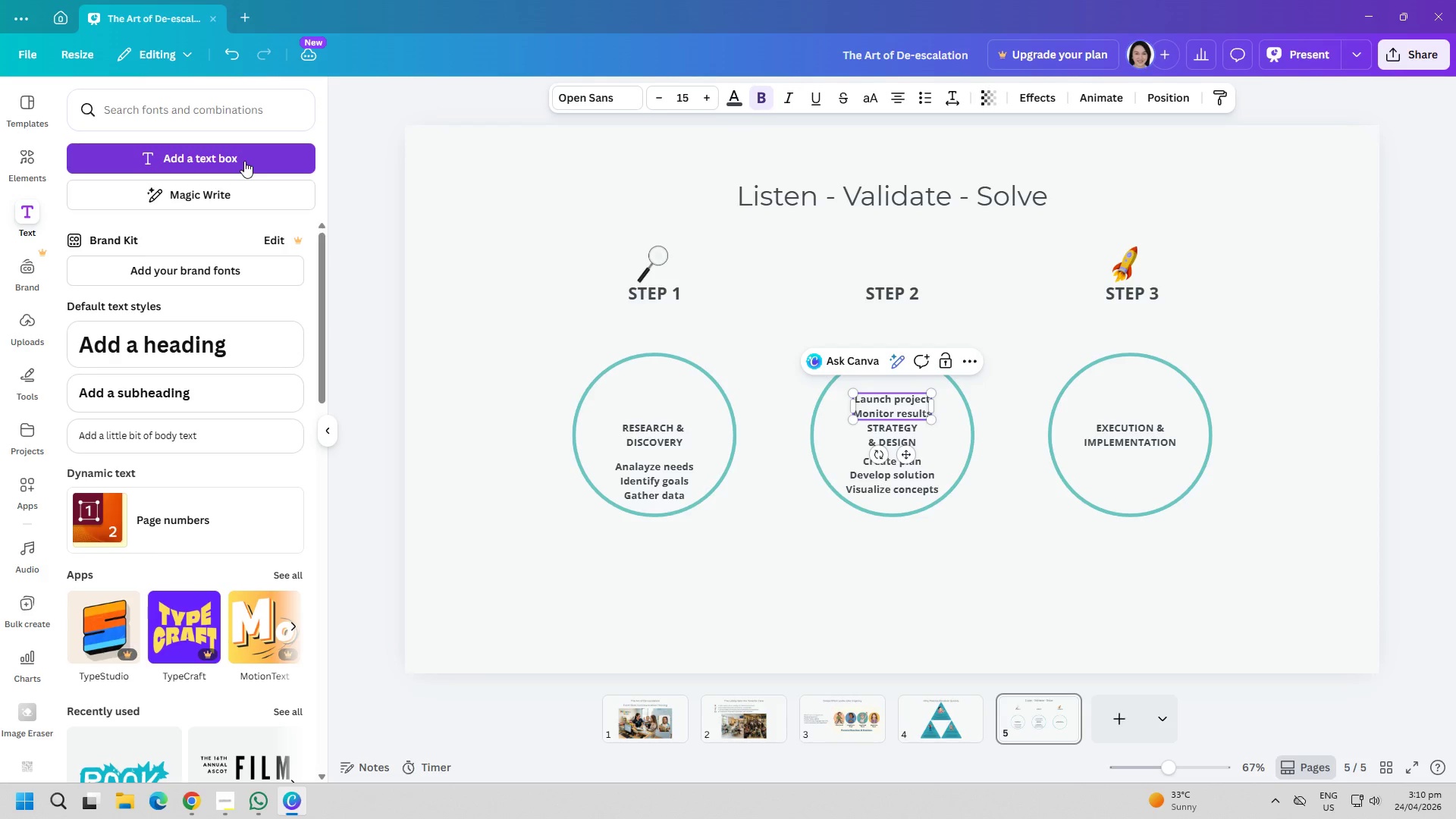 
key(Enter)
 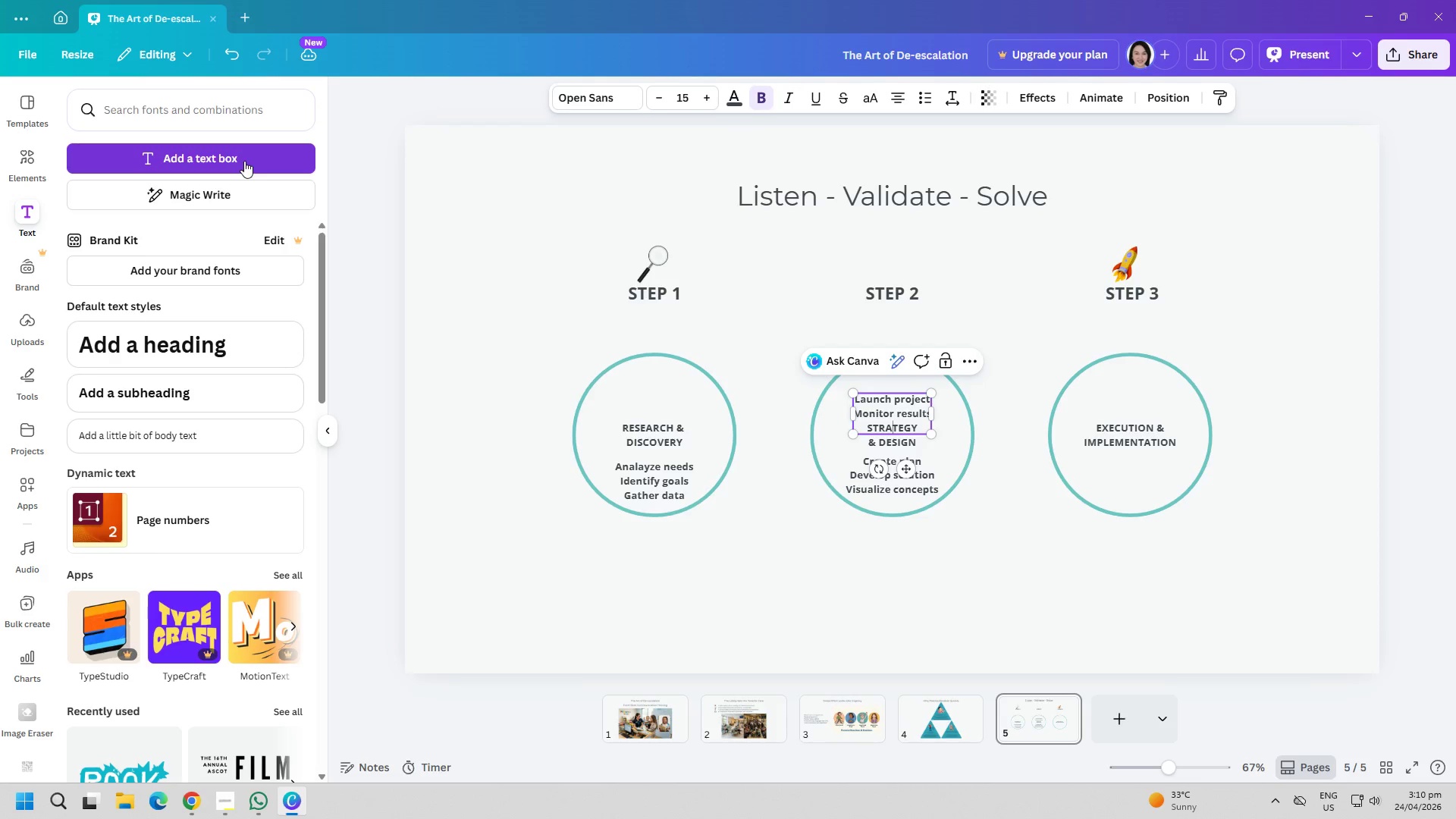 
type(Achieve outcomes)
 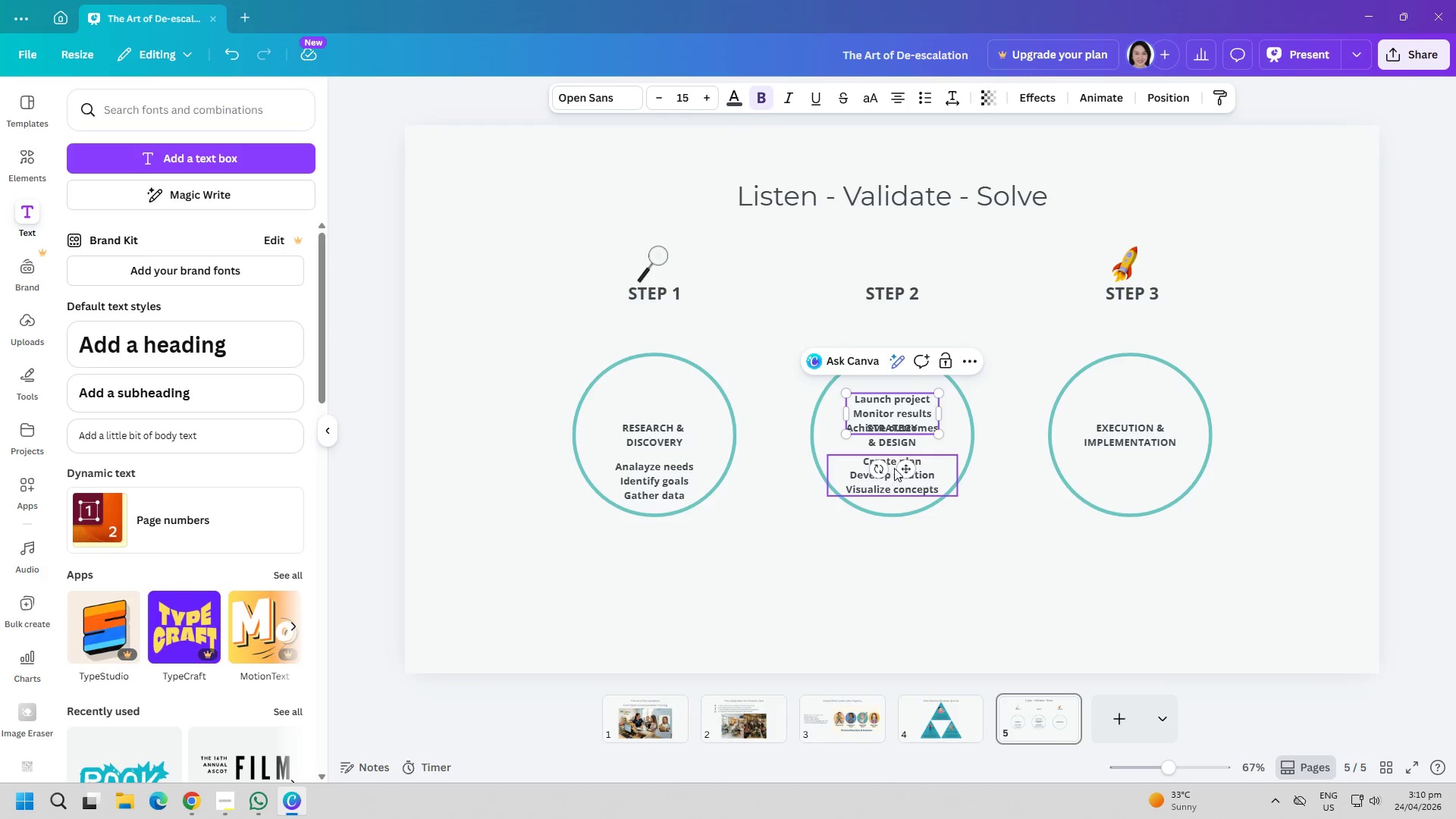 
left_click_drag(start_coordinate=[904, 468], to_coordinate=[1145, 527])
 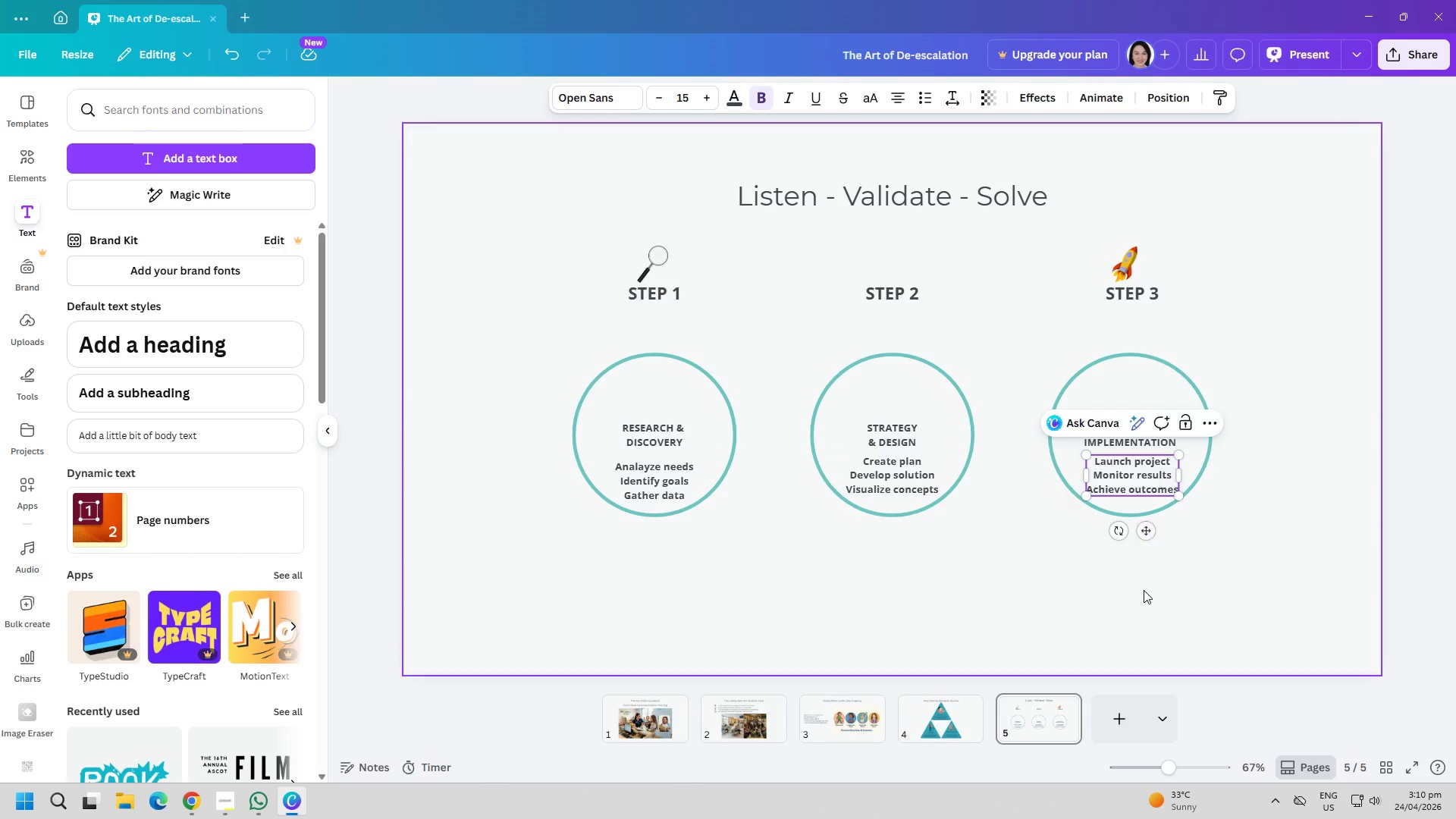 
left_click([1144, 590])
 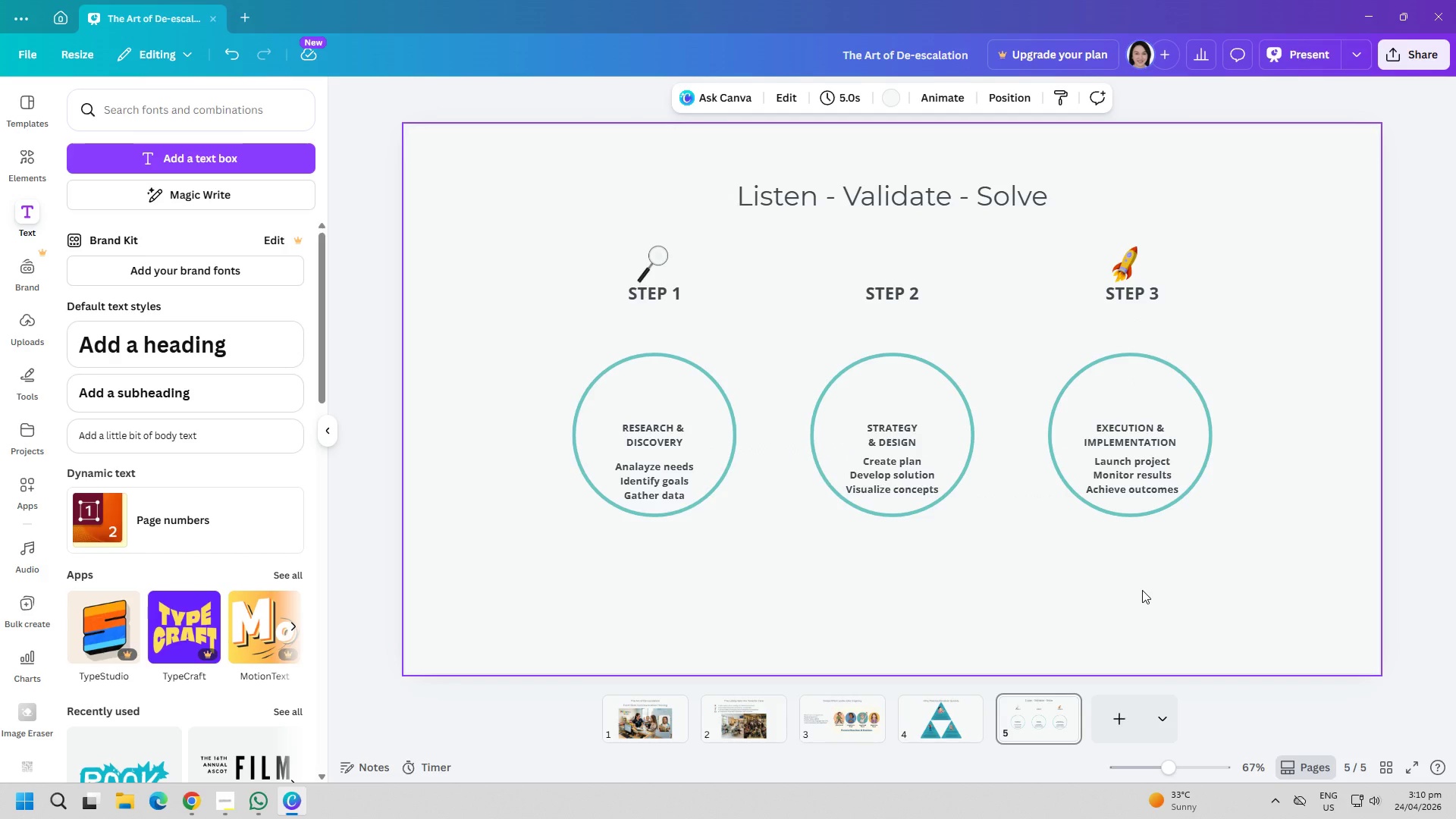 
left_click([1143, 475])
 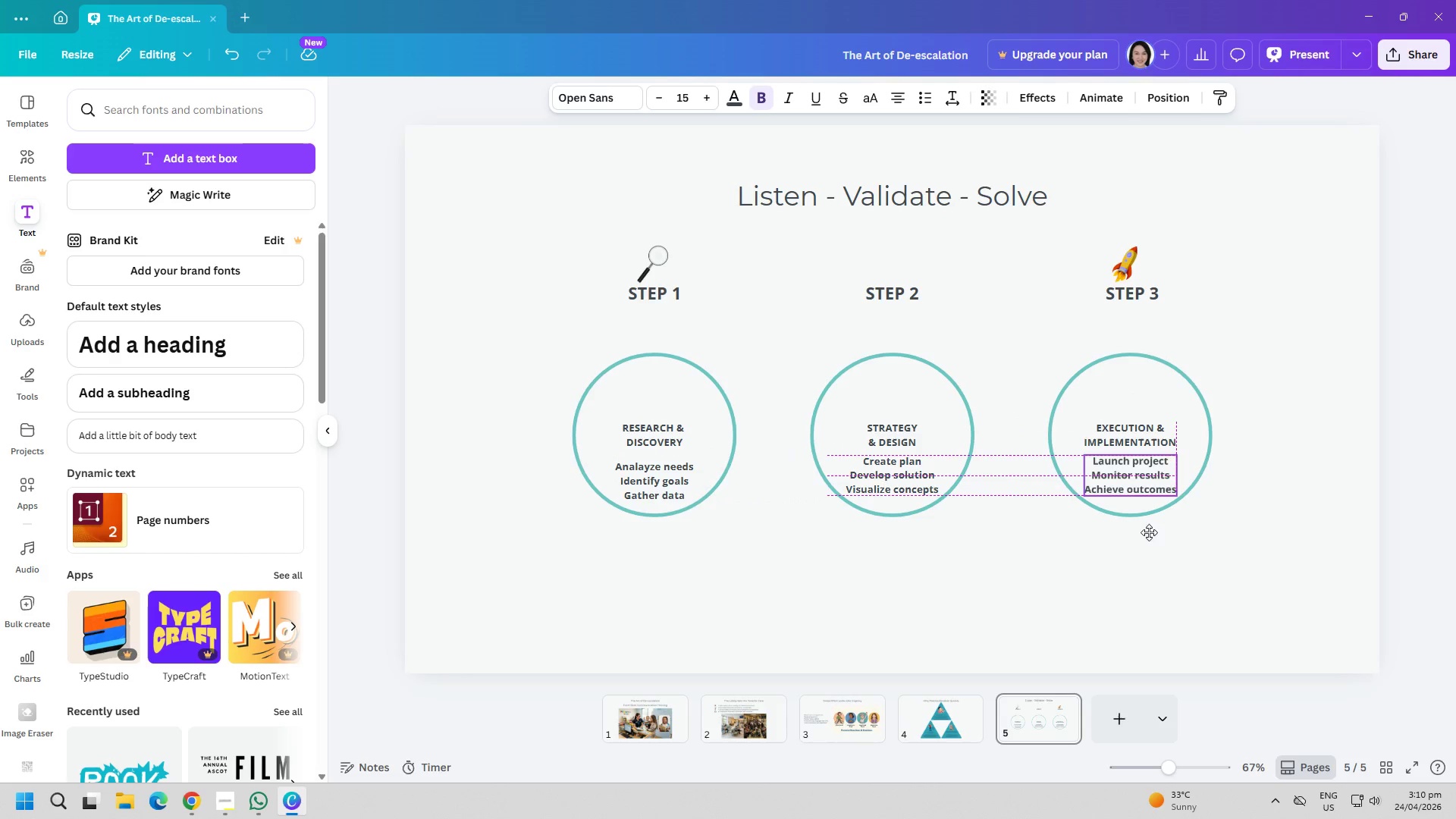 
left_click([1184, 605])
 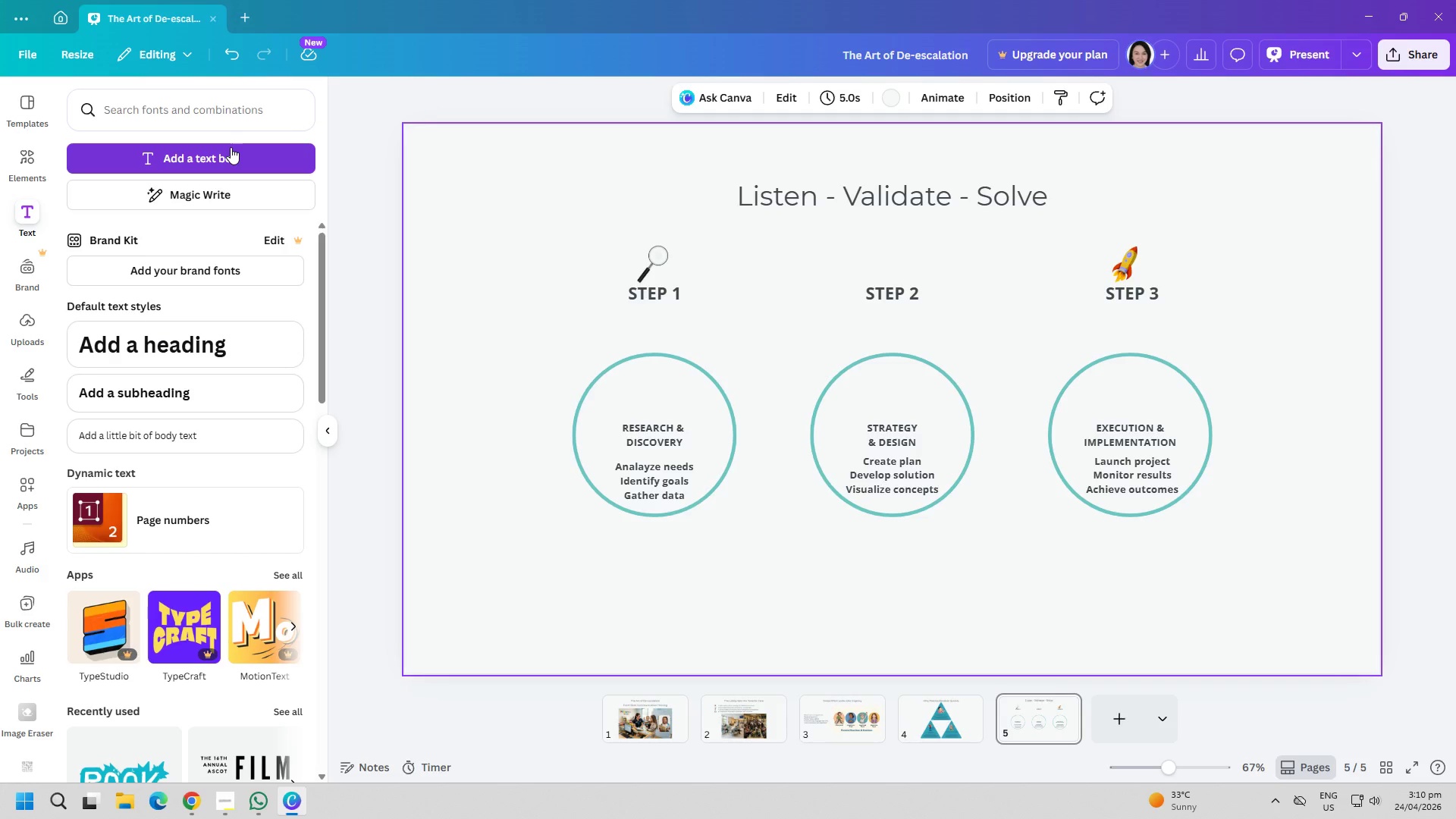 
wait(8.84)
 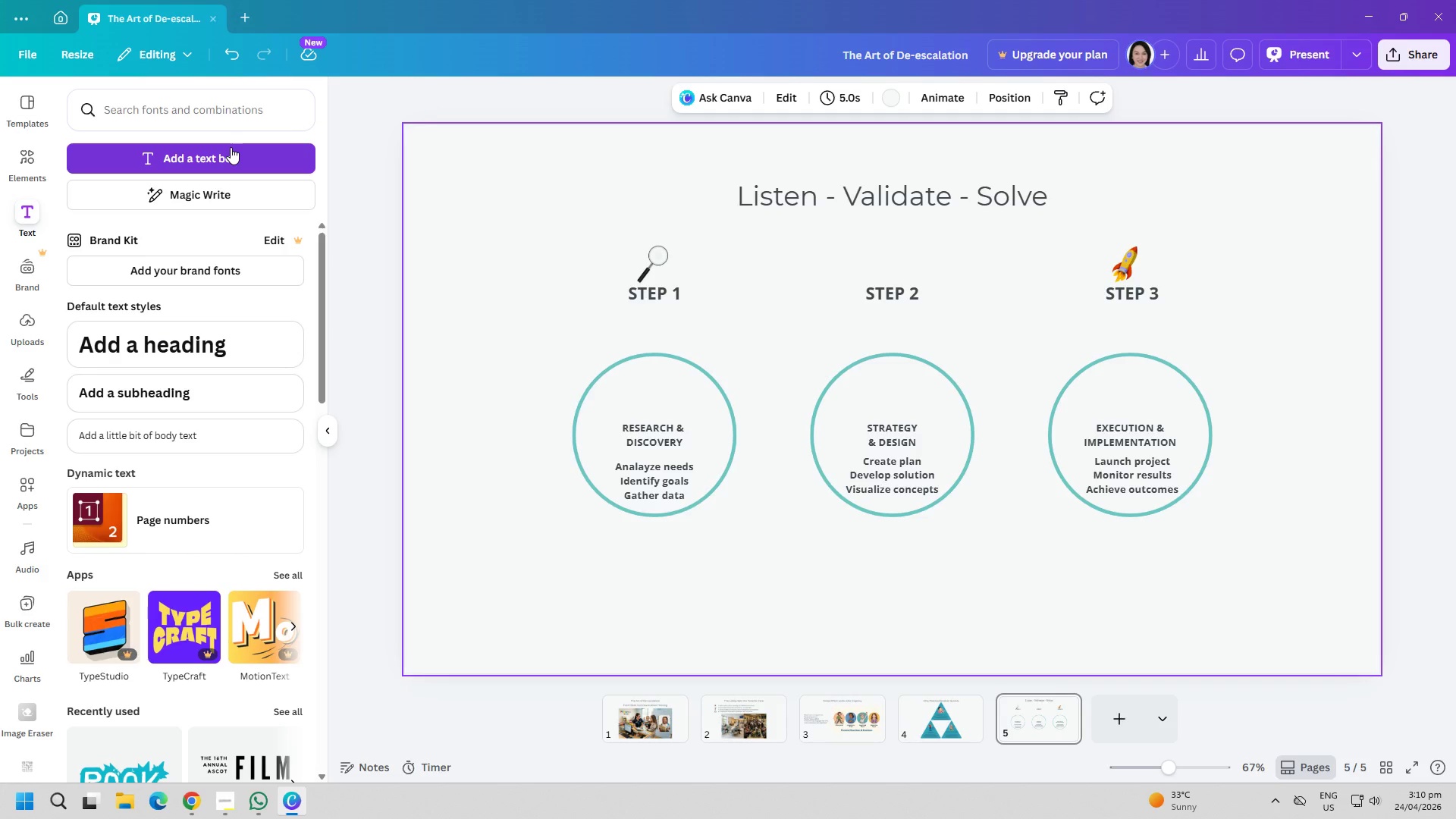 
left_click([231, 147])
 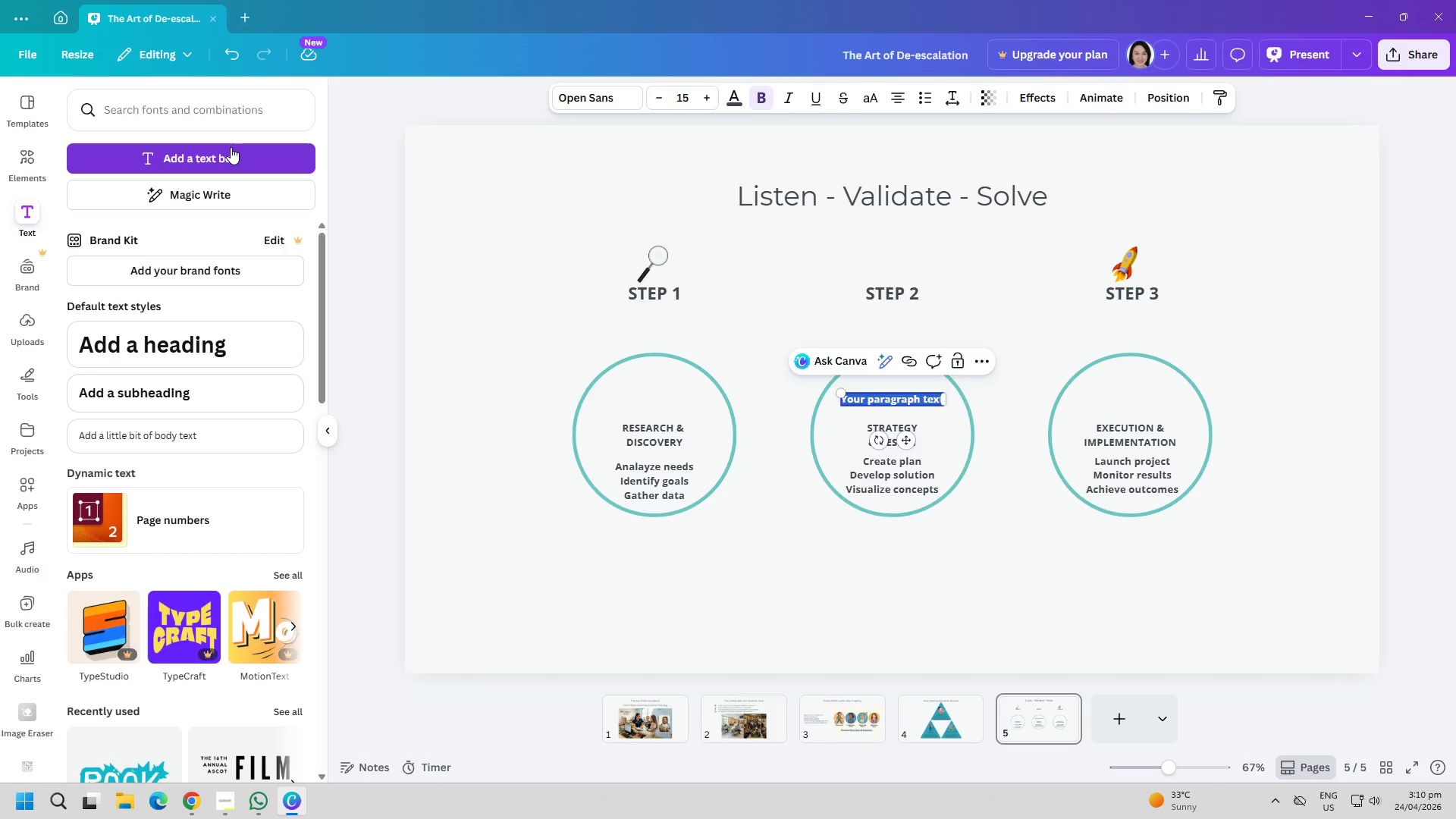 
type(Analyze  user needs)
 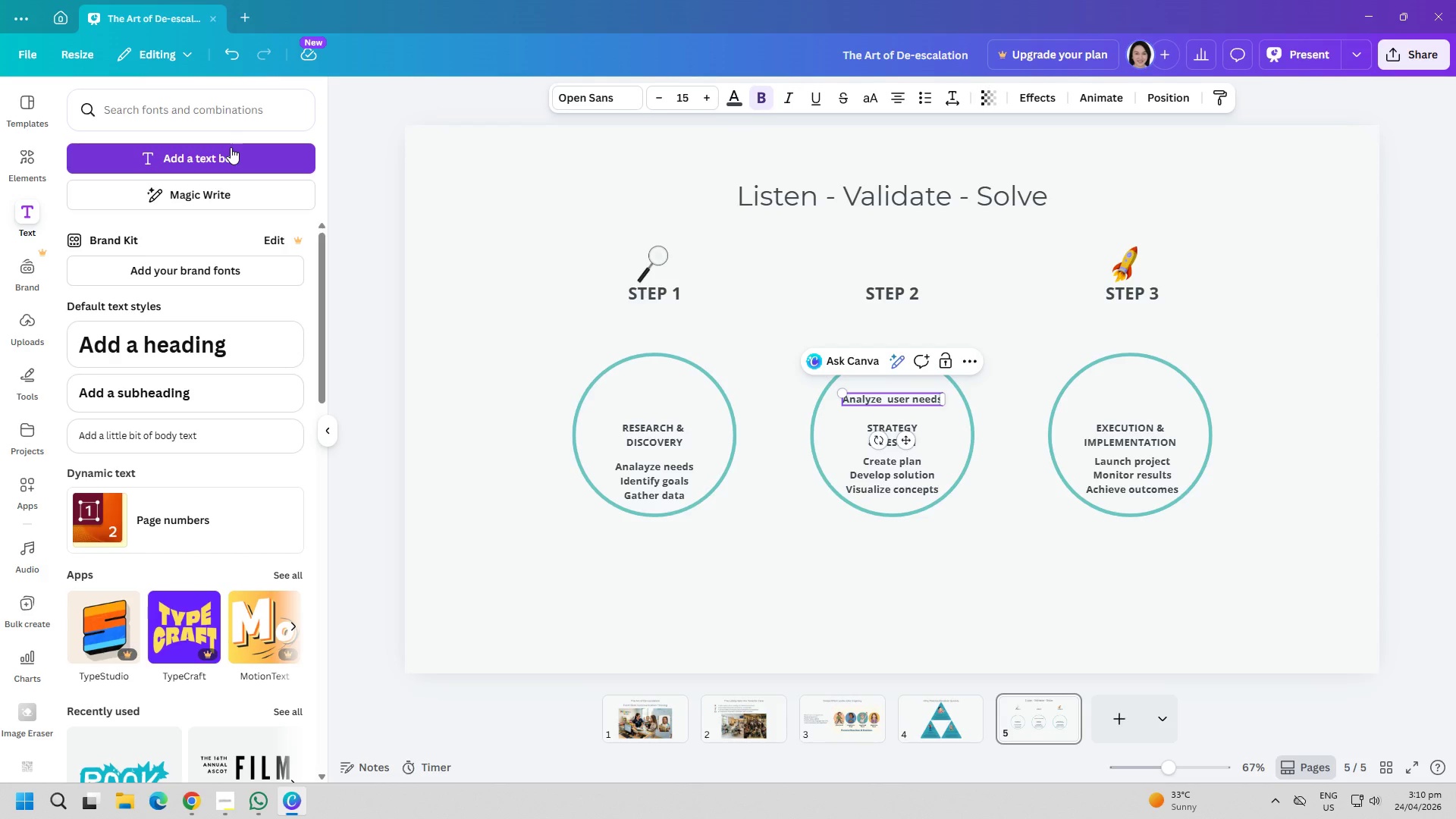 
key(Enter)
 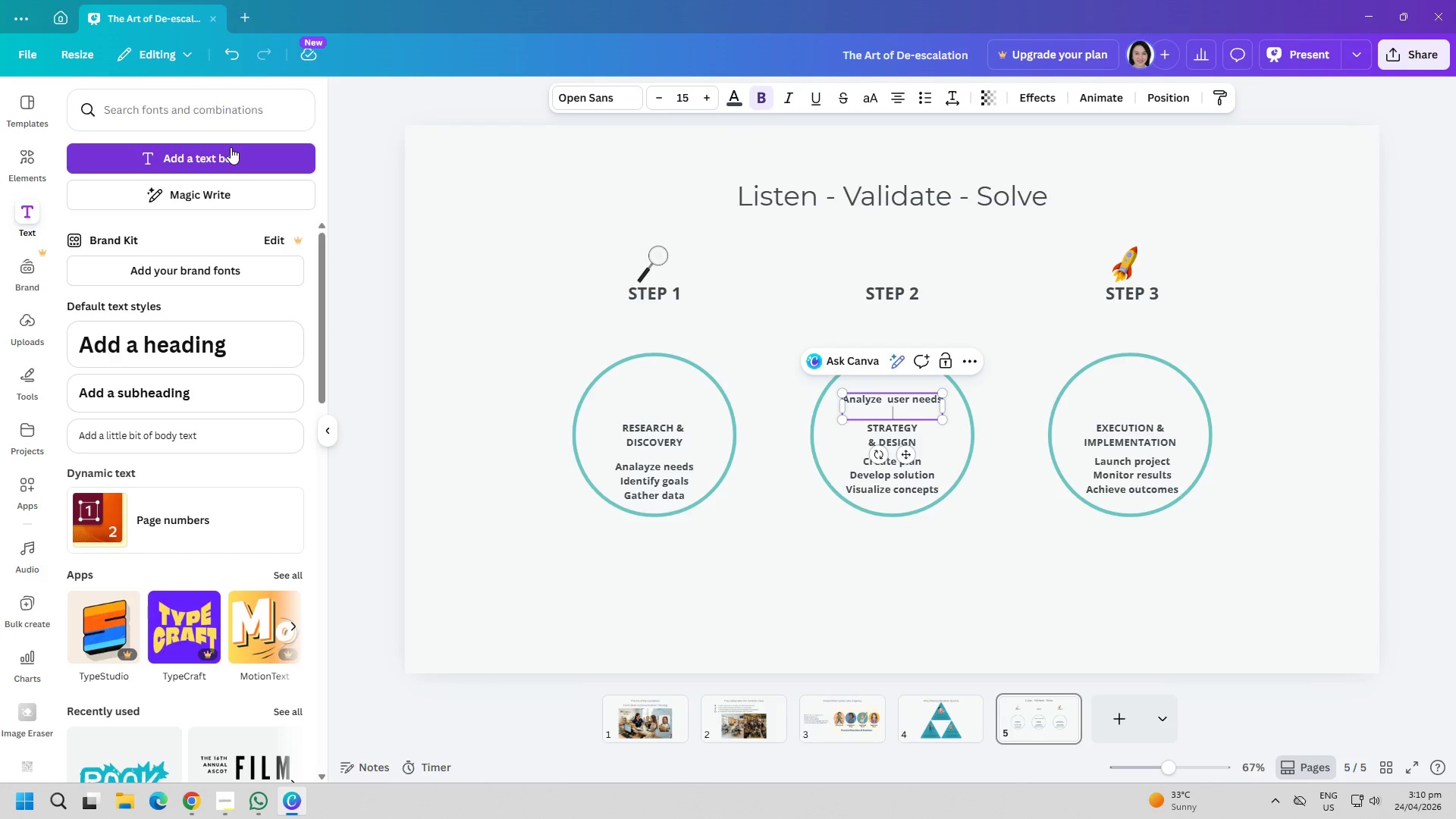 
type(Gather requirements)
 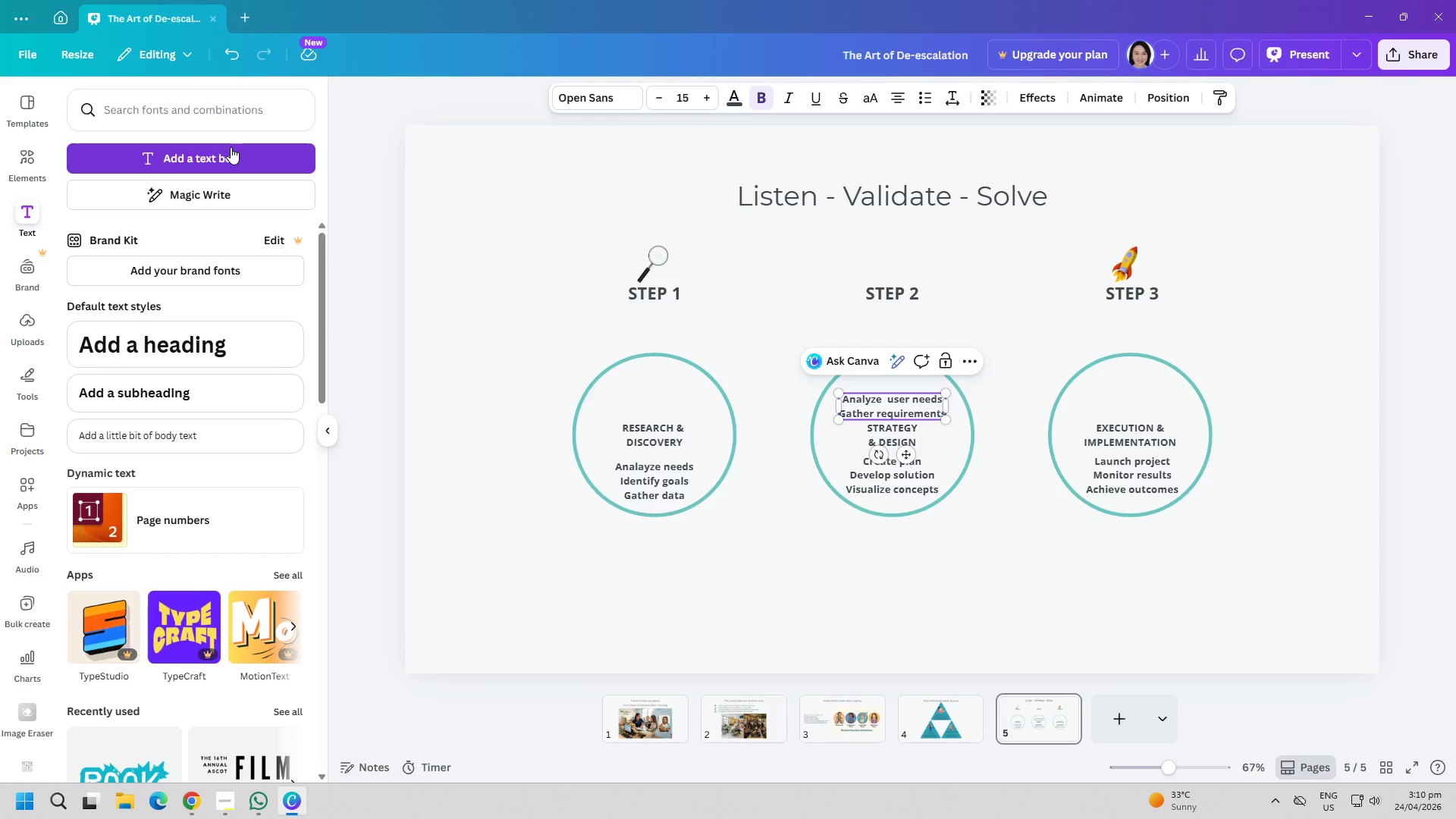 
key(Enter)
 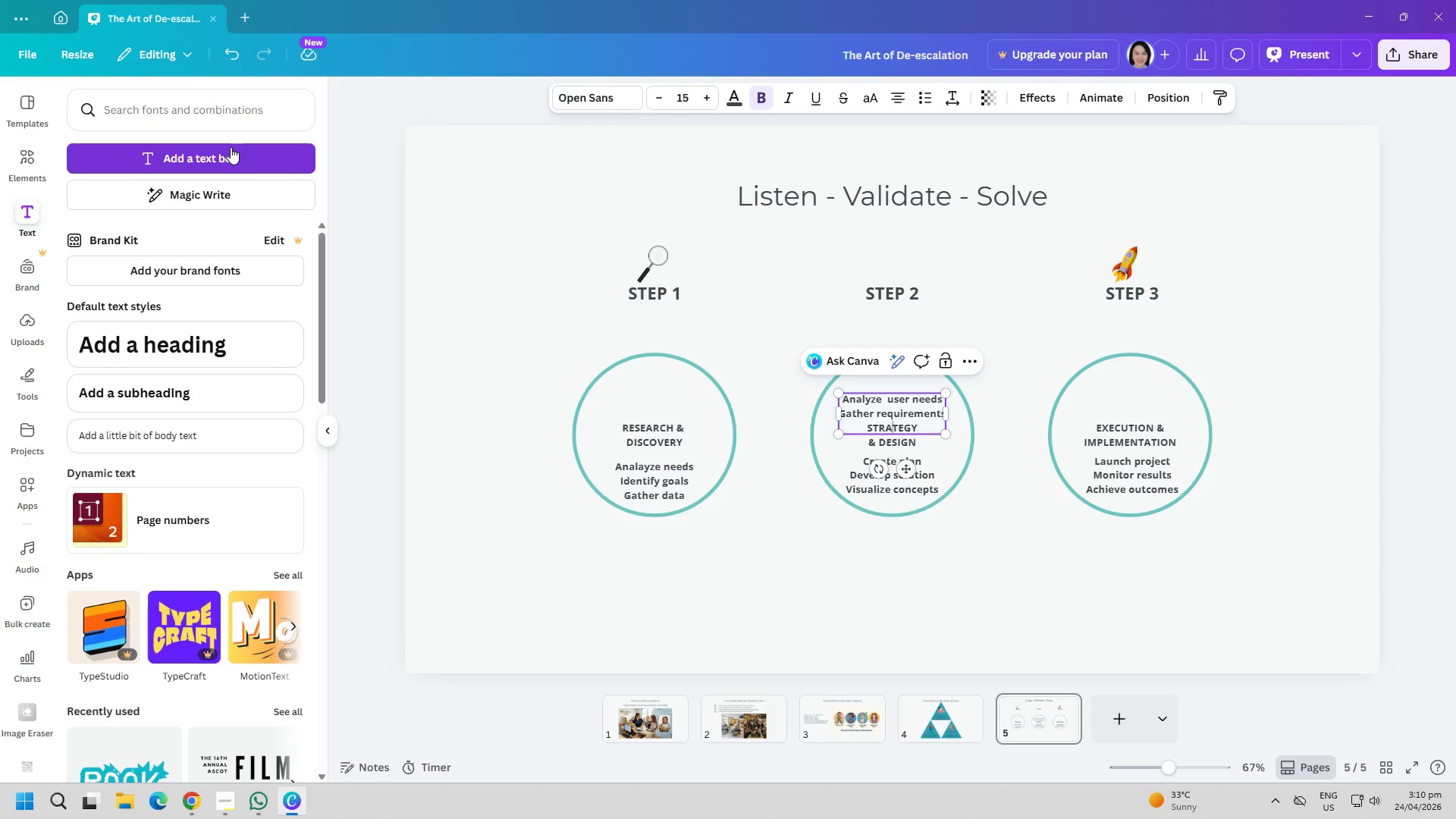 
type(Define project so)
key(Backspace)
type(cope)
 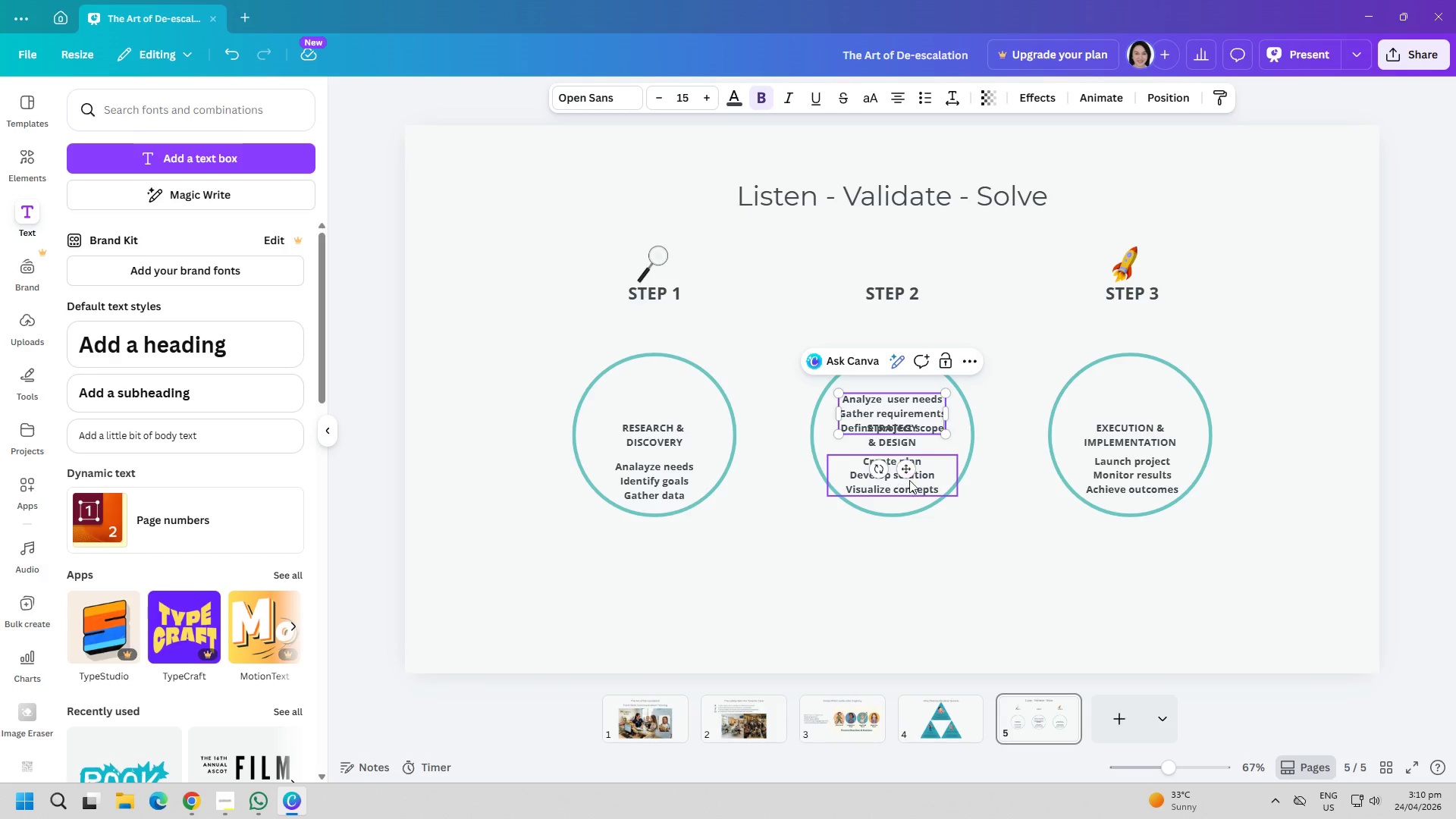 
left_click_drag(start_coordinate=[910, 473], to_coordinate=[670, 606])
 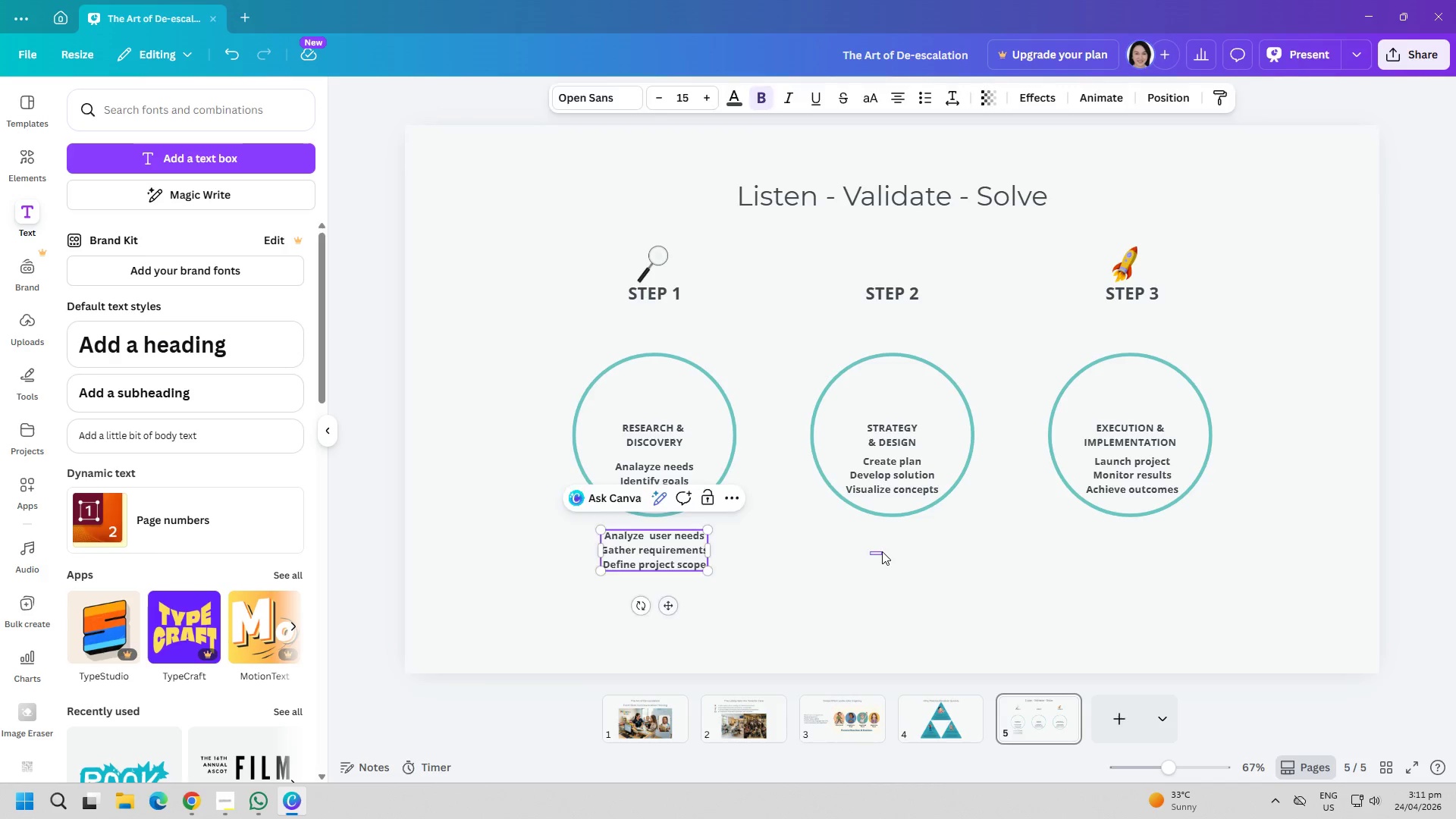 
left_click_drag(start_coordinate=[870, 555], to_coordinate=[882, 551])
 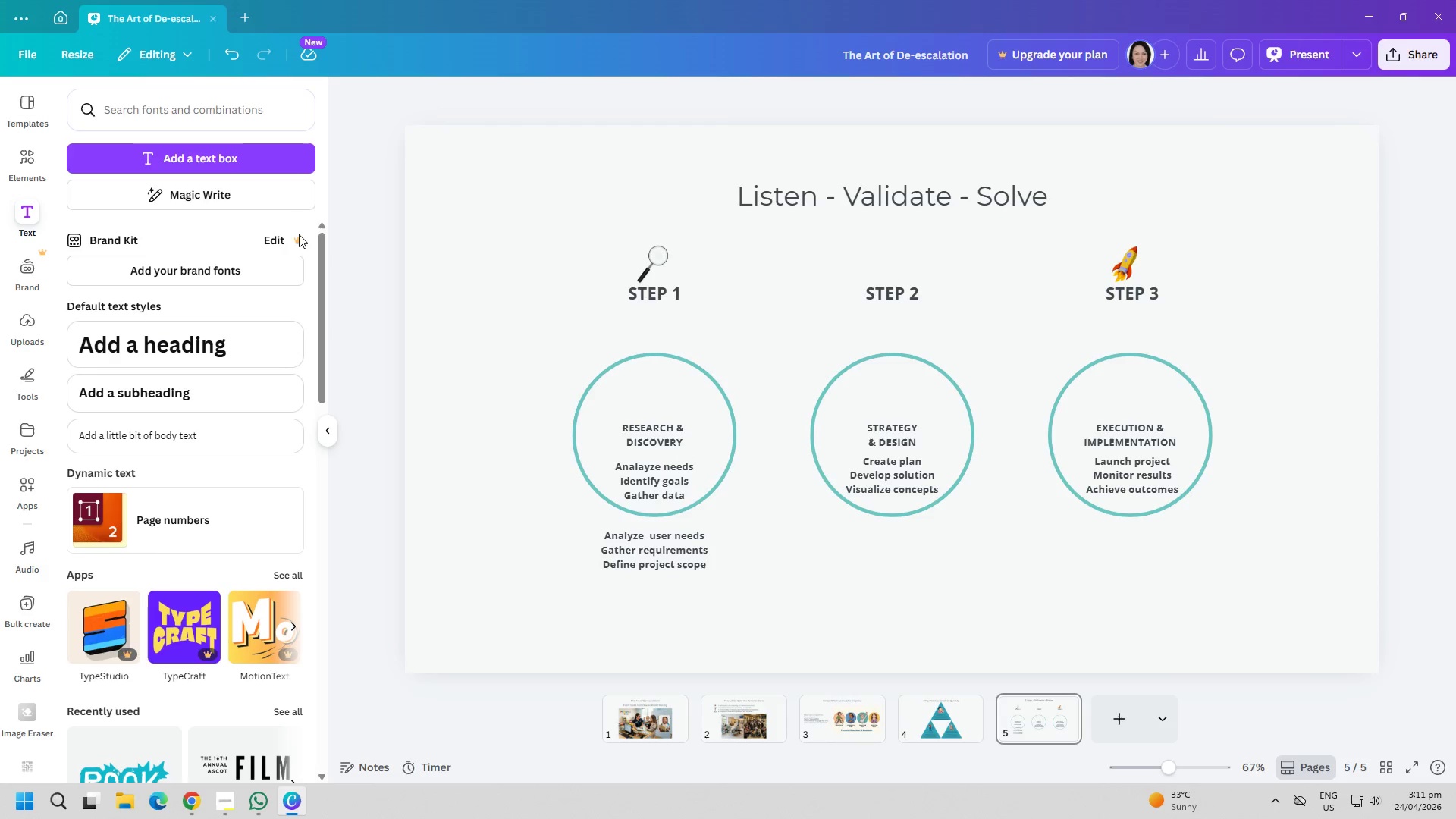 
left_click([262, 171])
 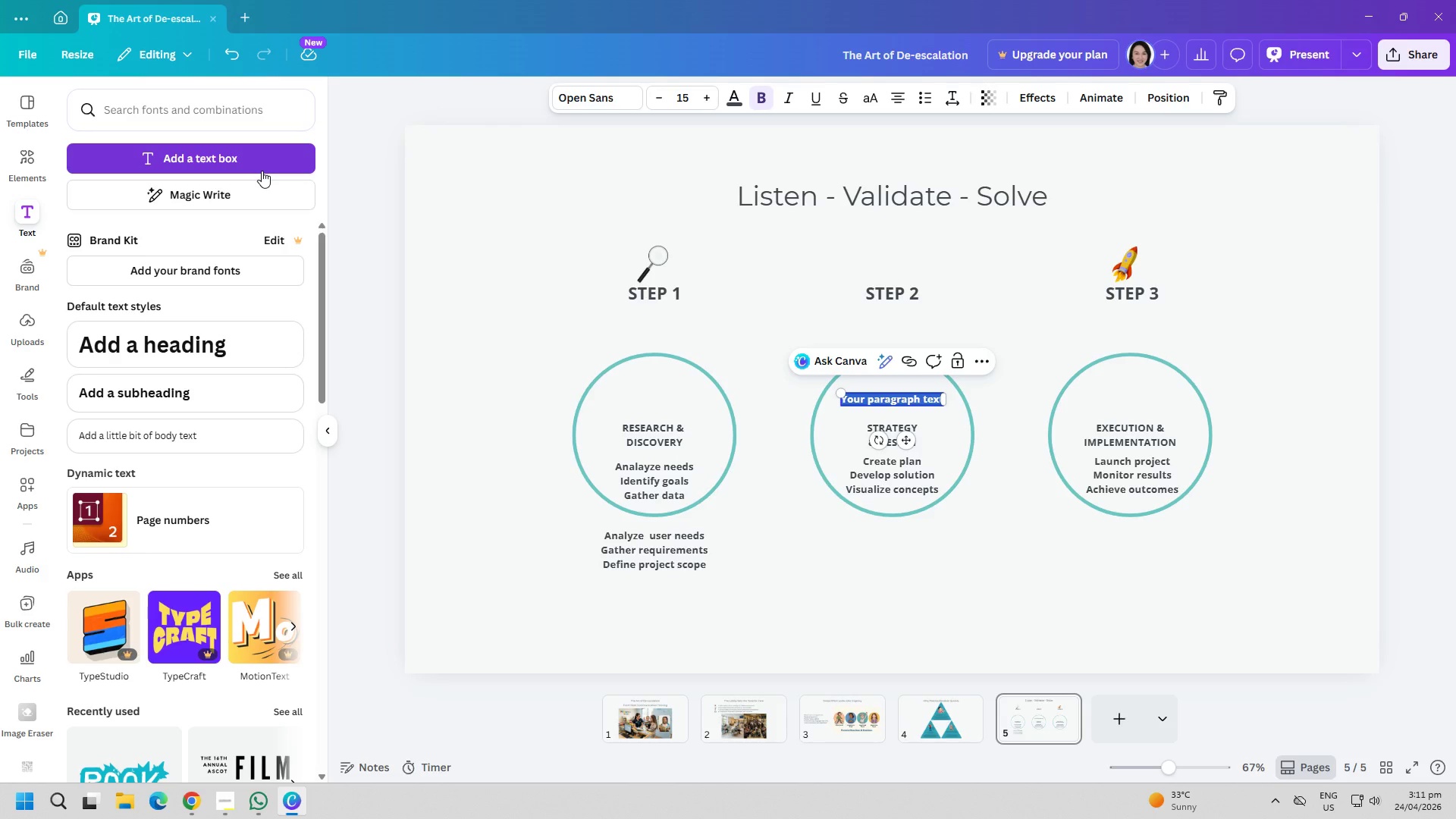 
type(Formulate plan )
 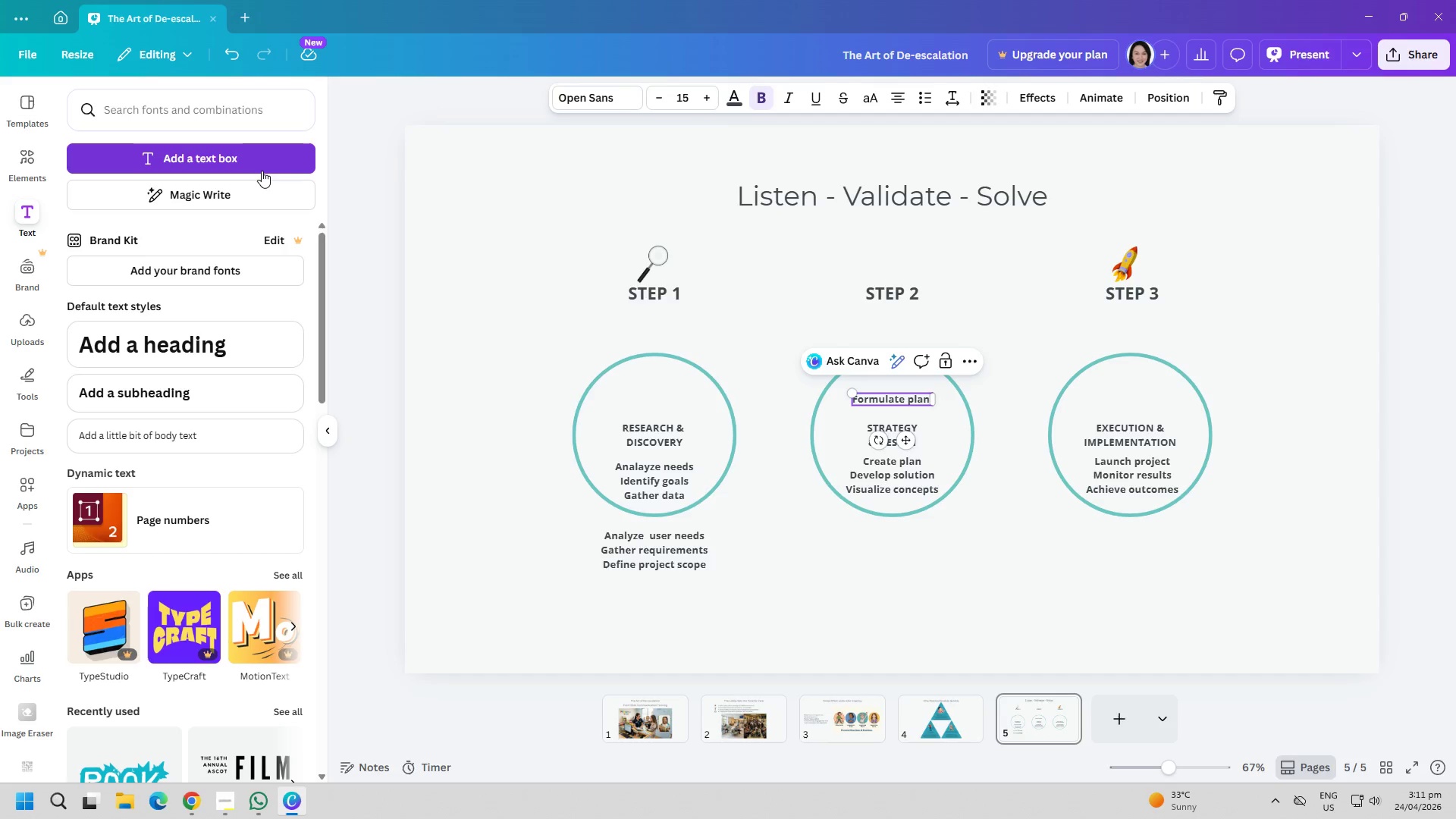 
key(Enter)
 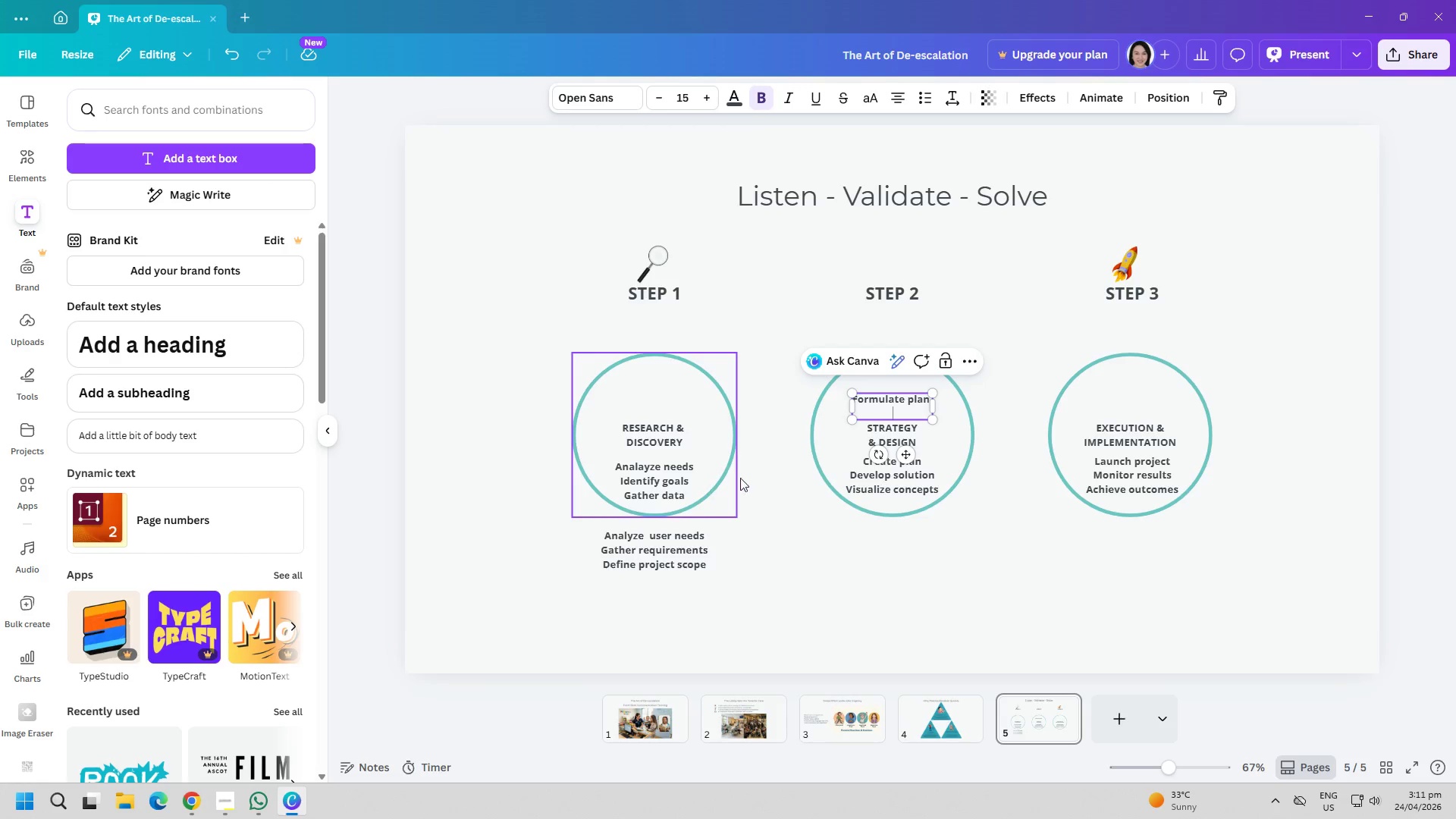 
type(C)
key(Backspace)
type(c)
key(Backspace)
type(Ca)
key(Backspace)
type(reate blueprr)
key(Backspace)
type(int)
 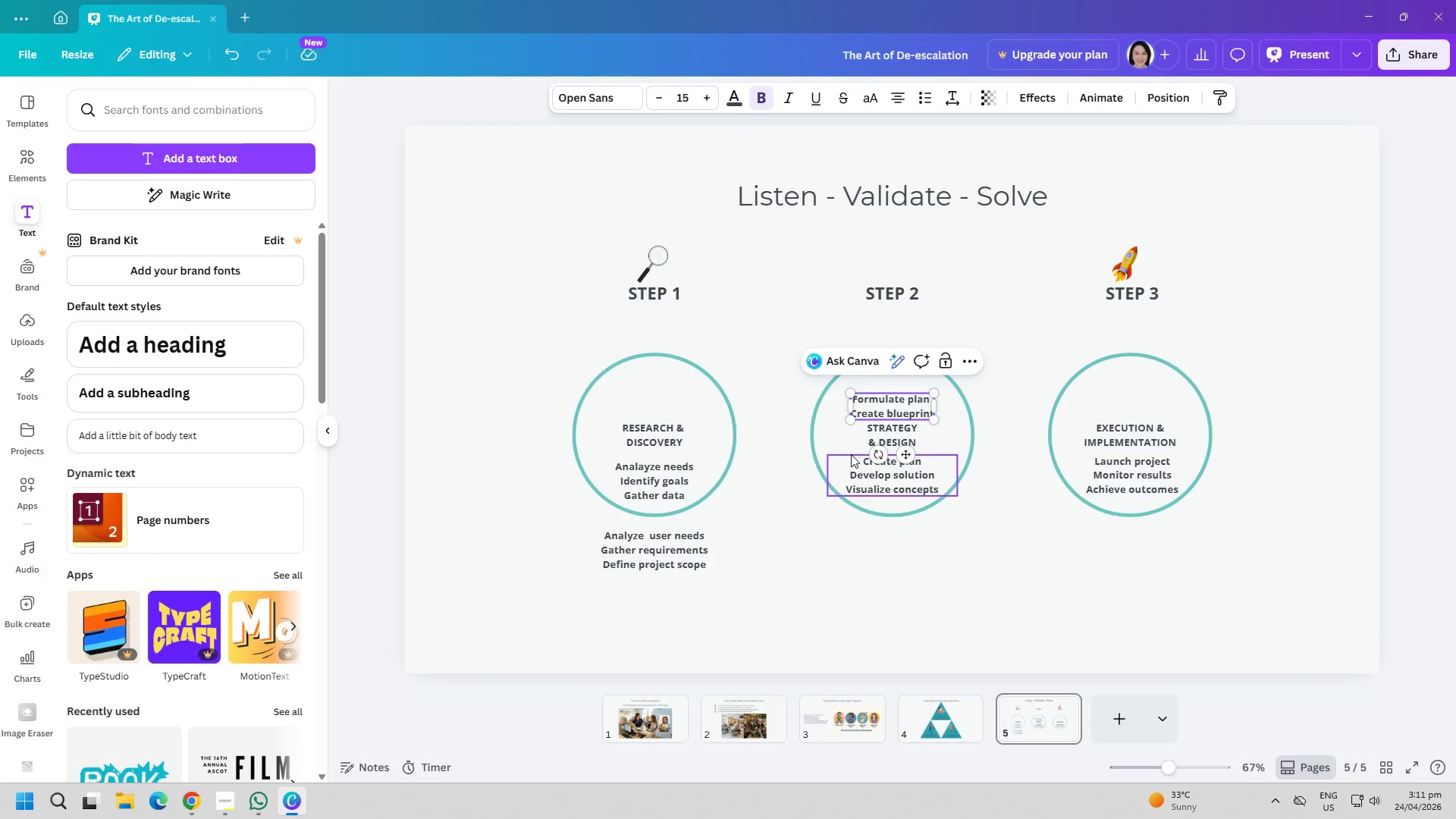 
key(S)
 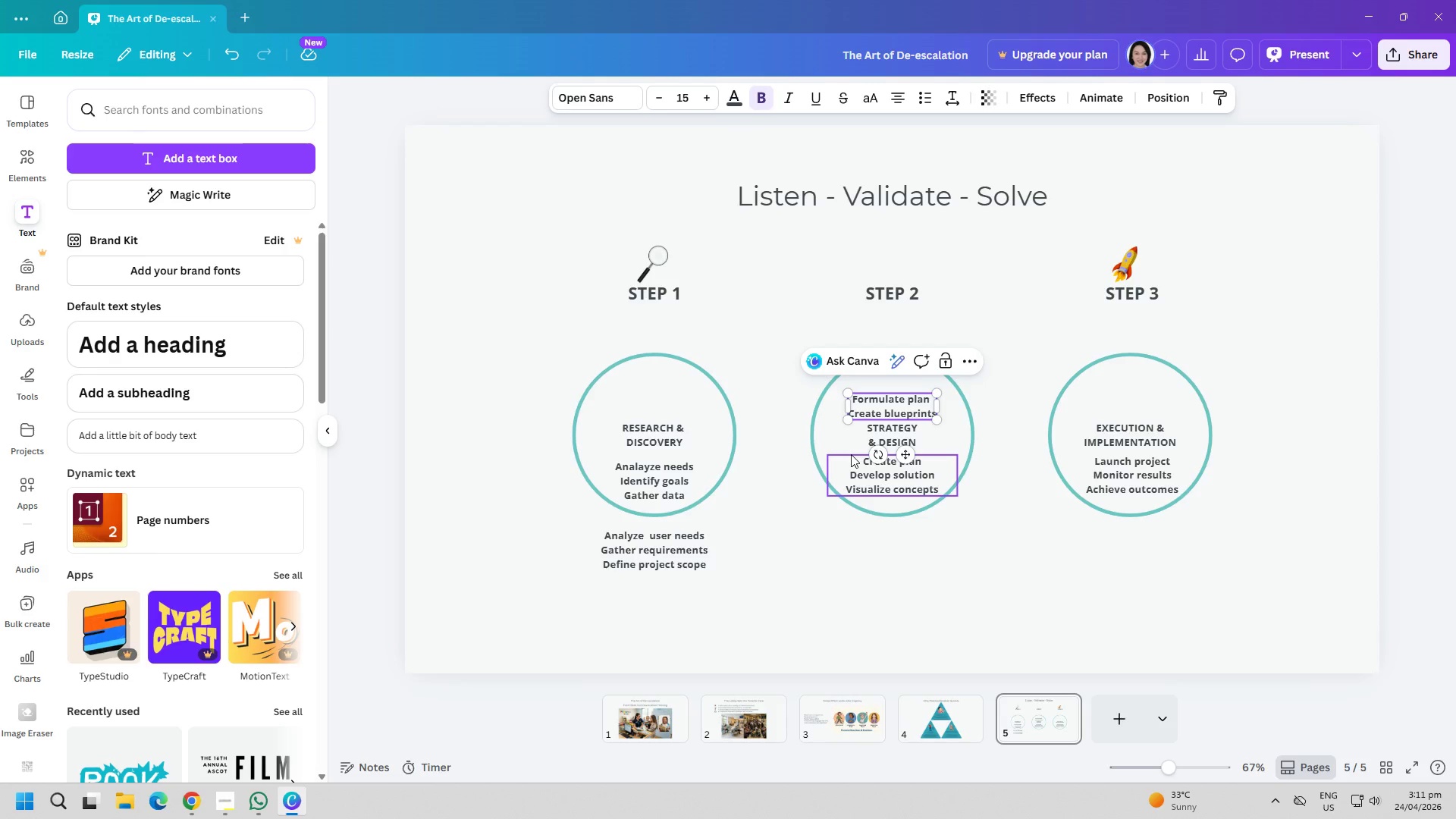 
key(Enter)
 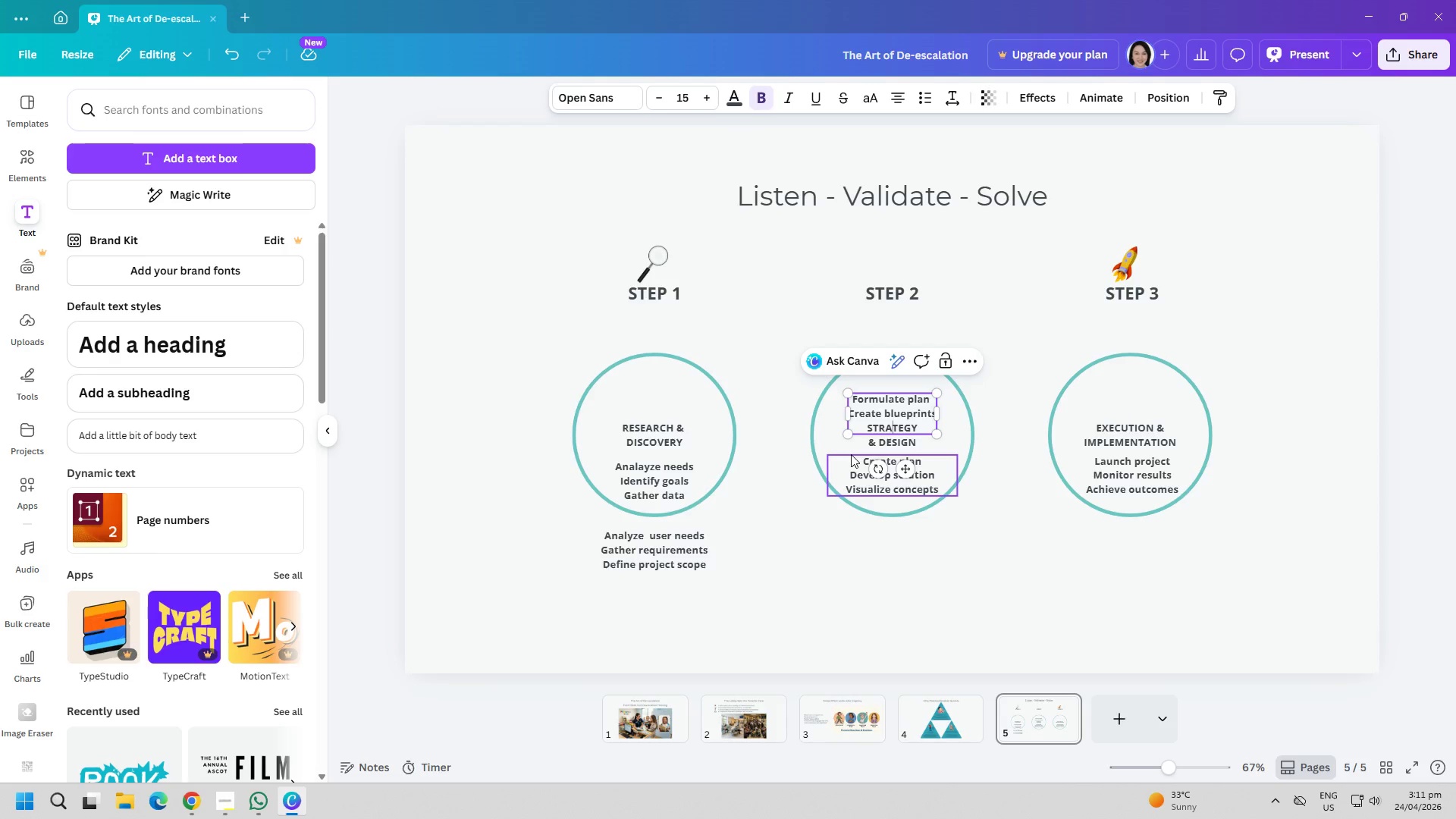 
type(Design solutions)
 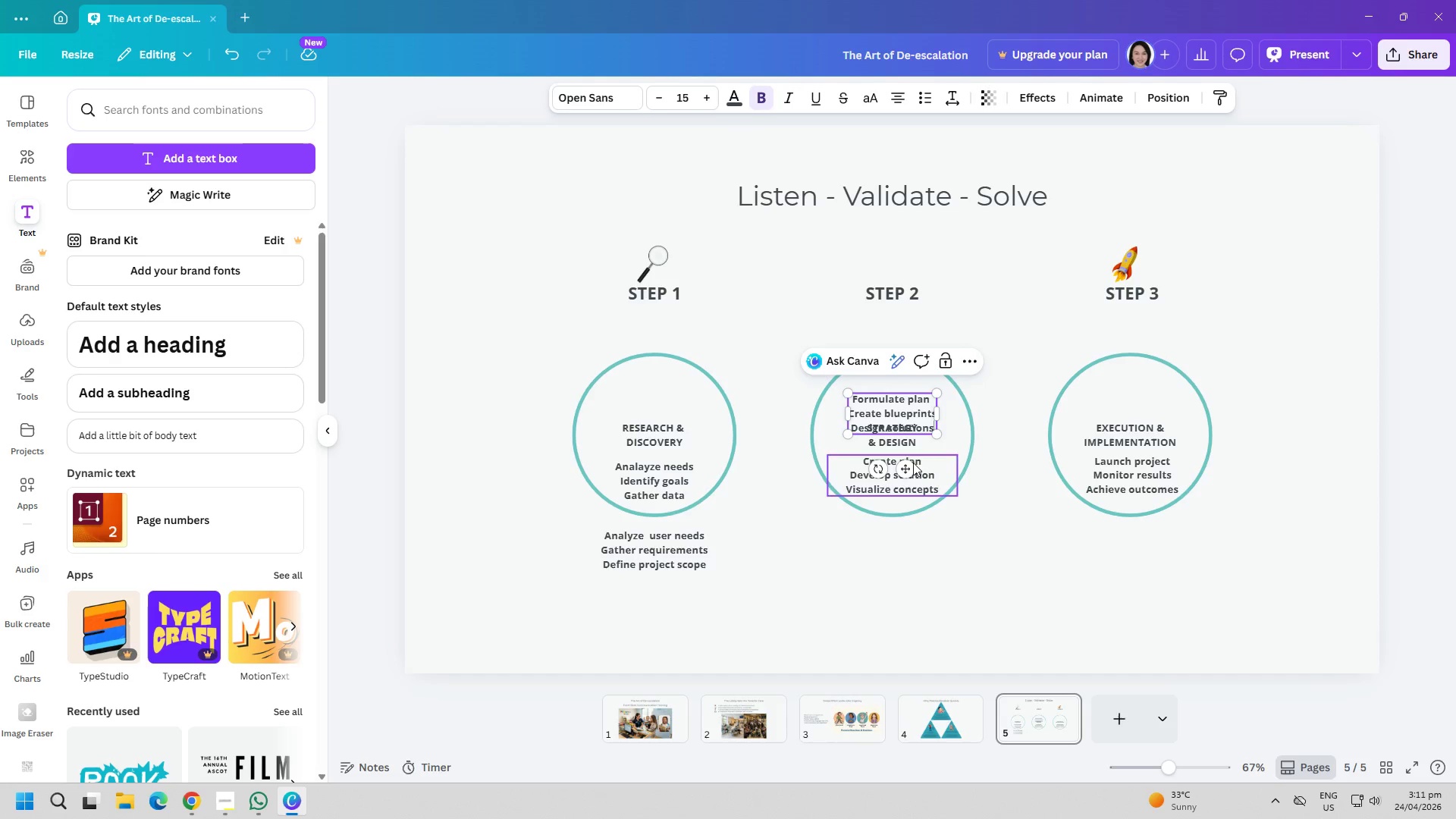 
left_click_drag(start_coordinate=[909, 472], to_coordinate=[912, 609])
 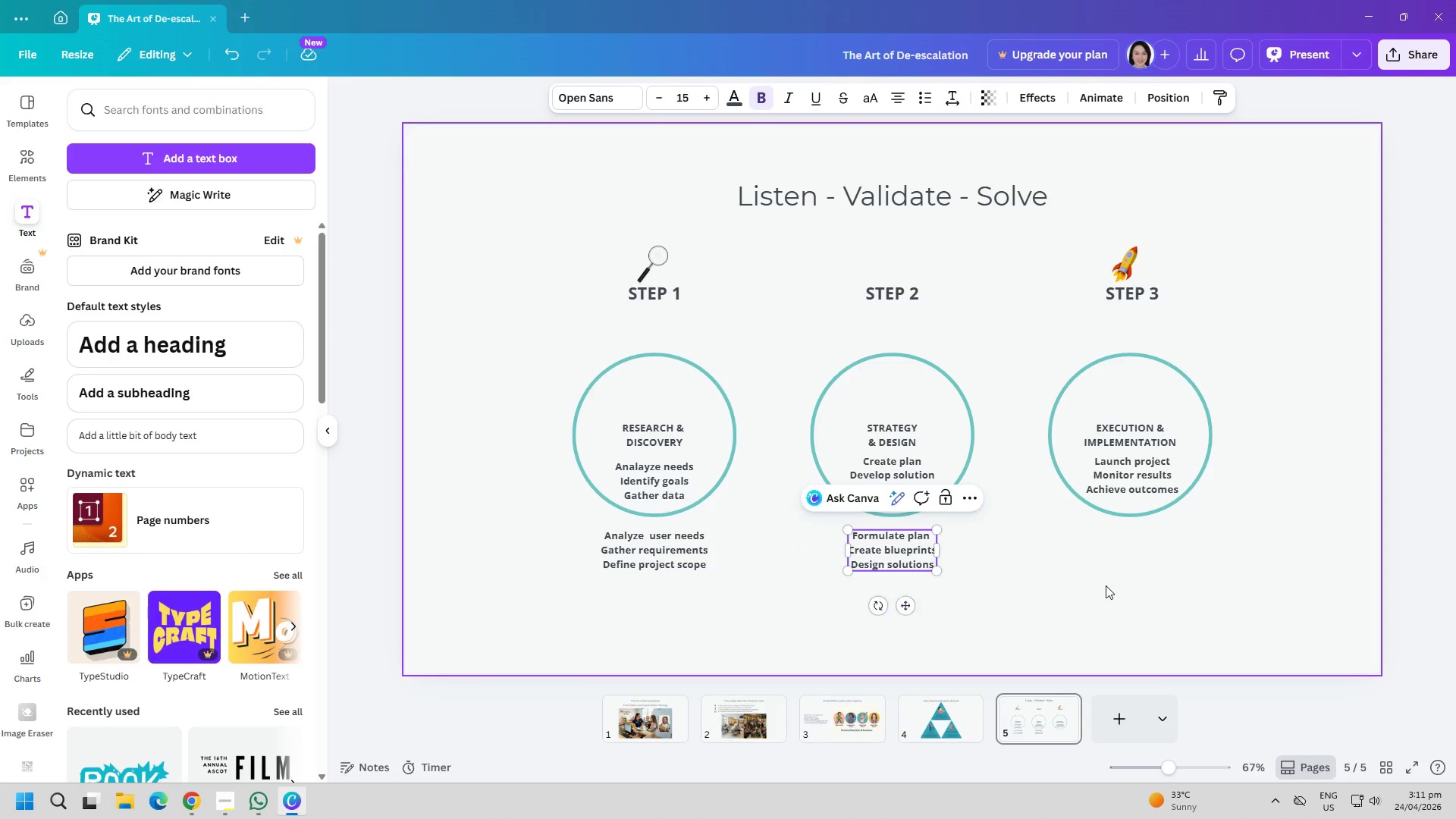 
left_click([1106, 585])
 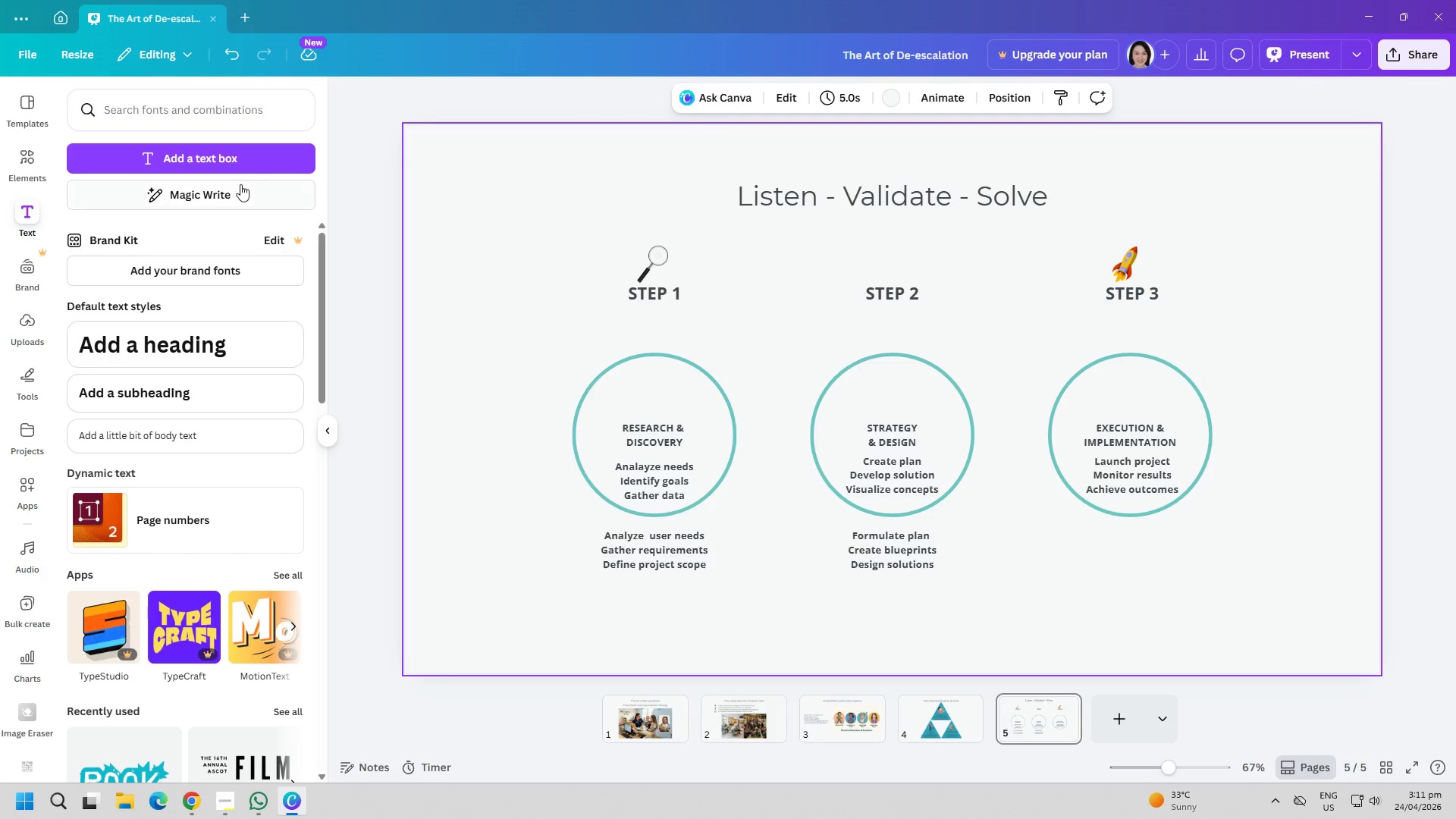 
left_click([249, 164])
 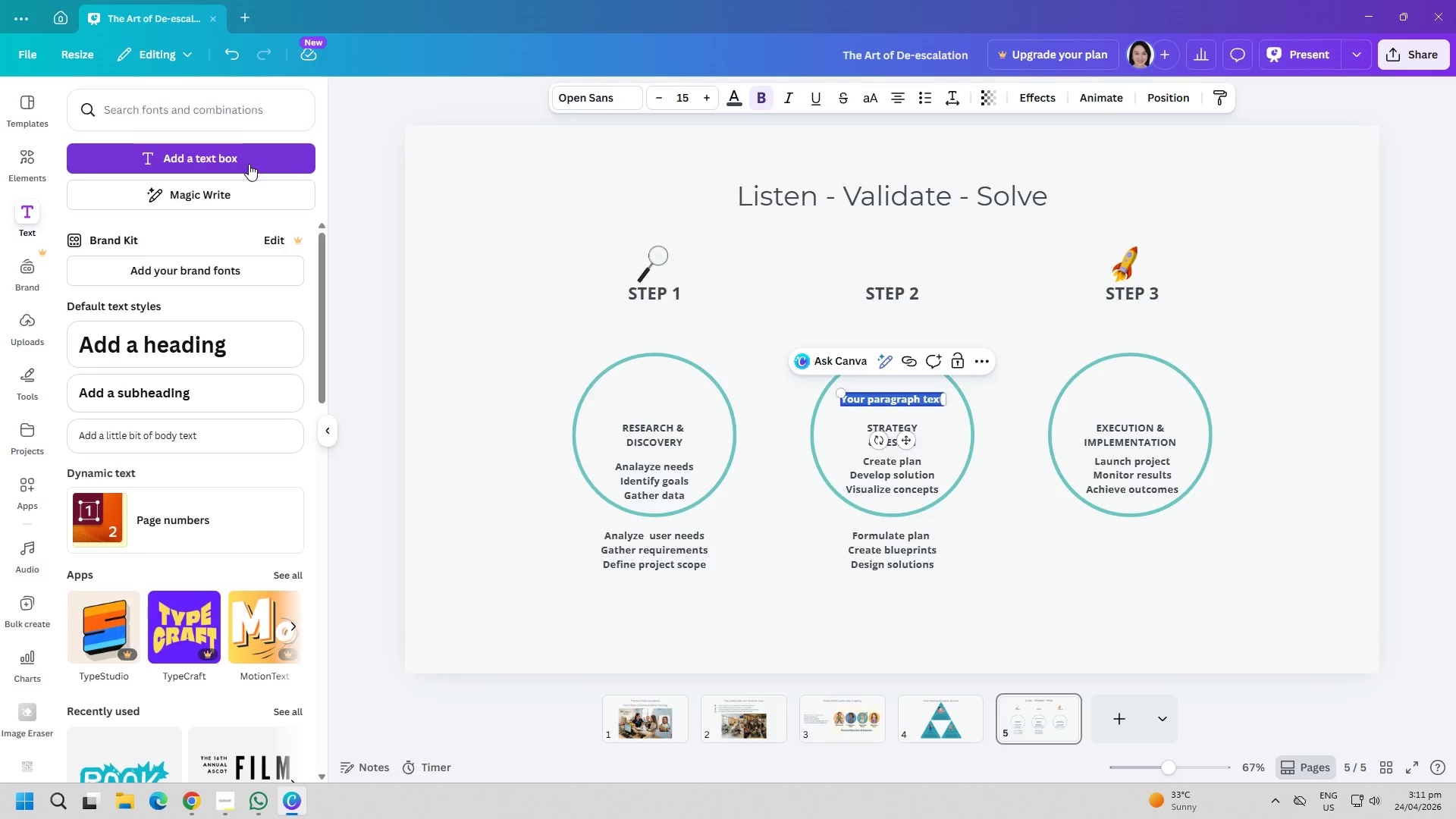 
type(Build & test)
 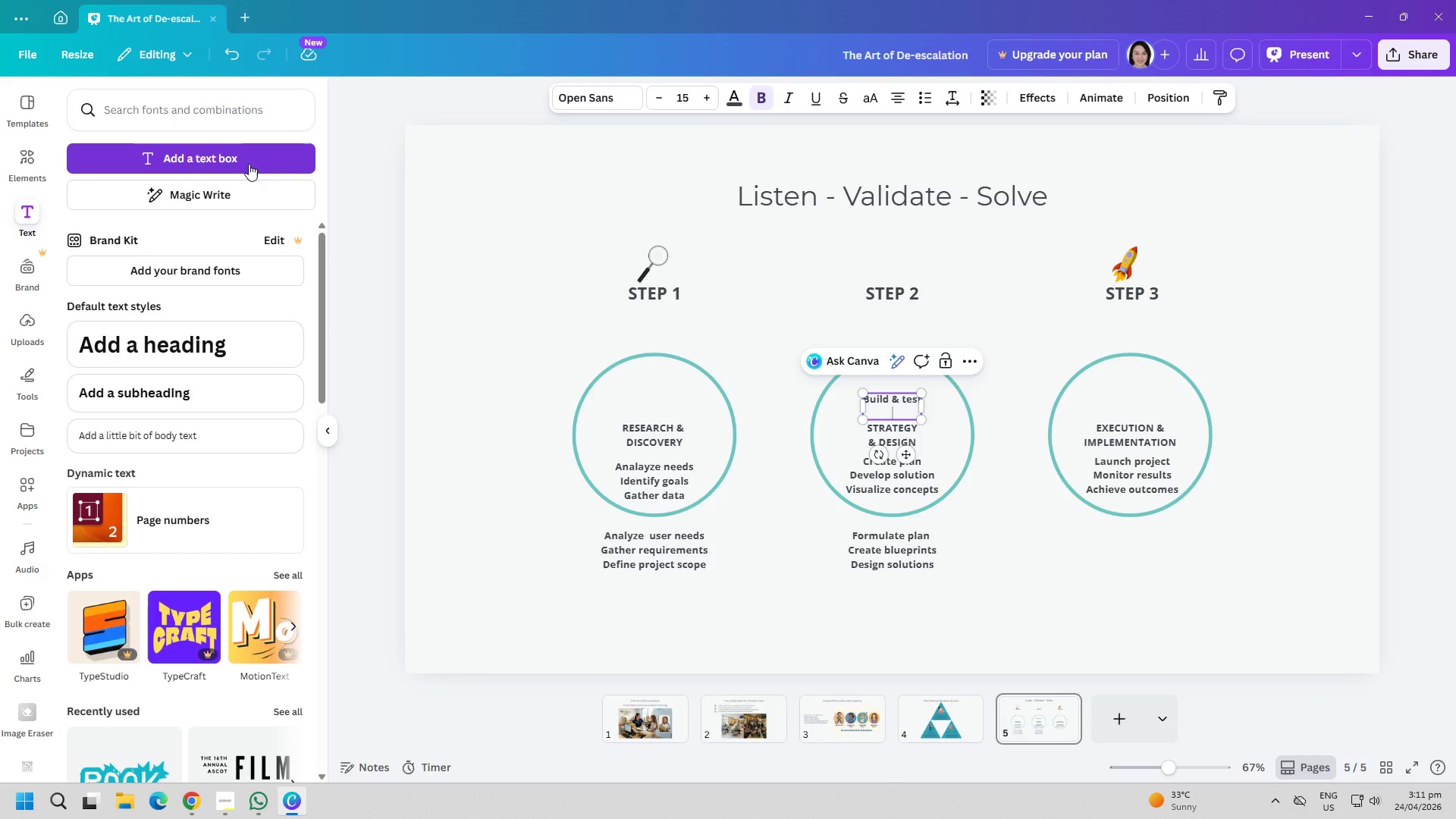 
 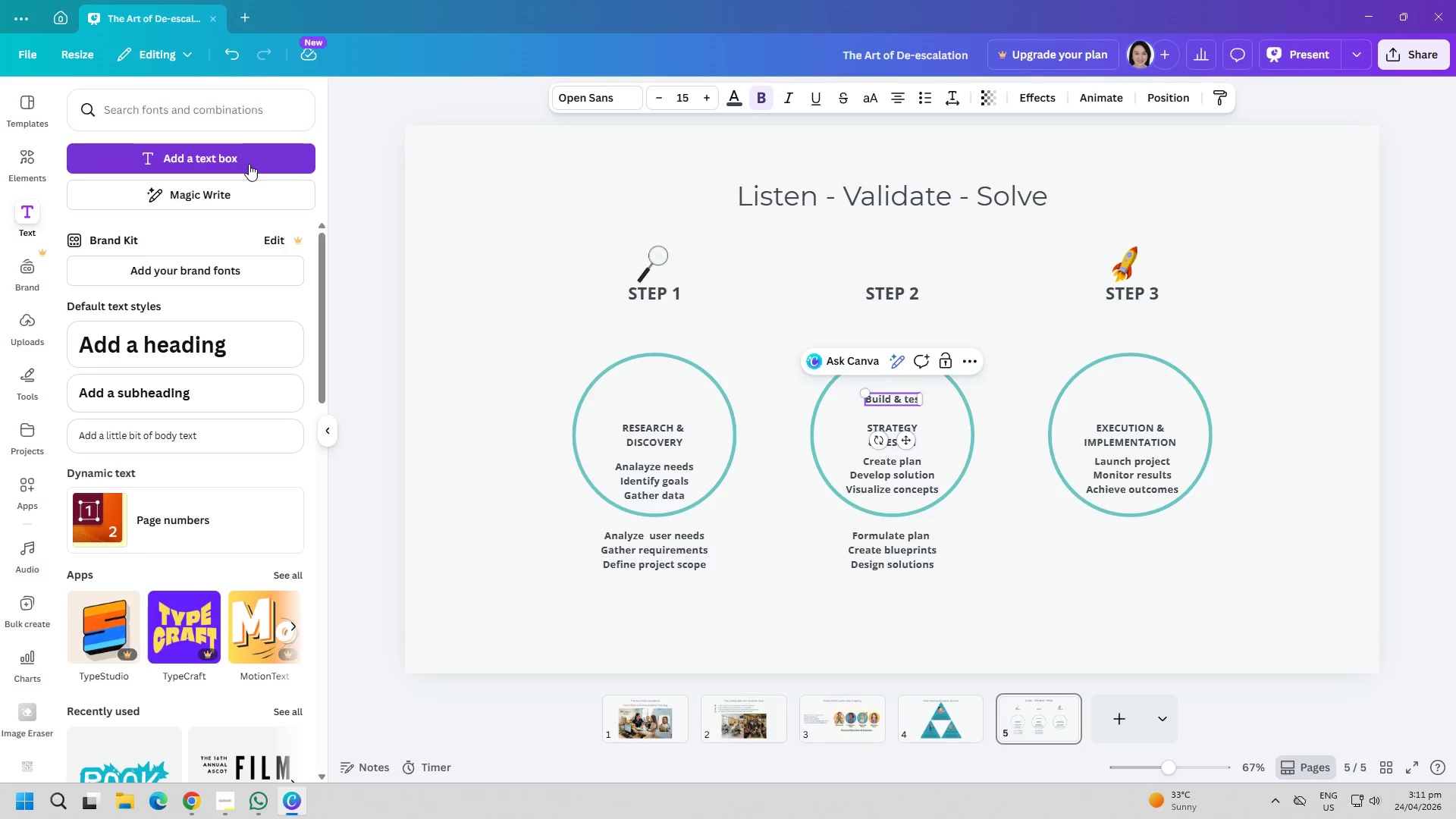 
key(Enter)
 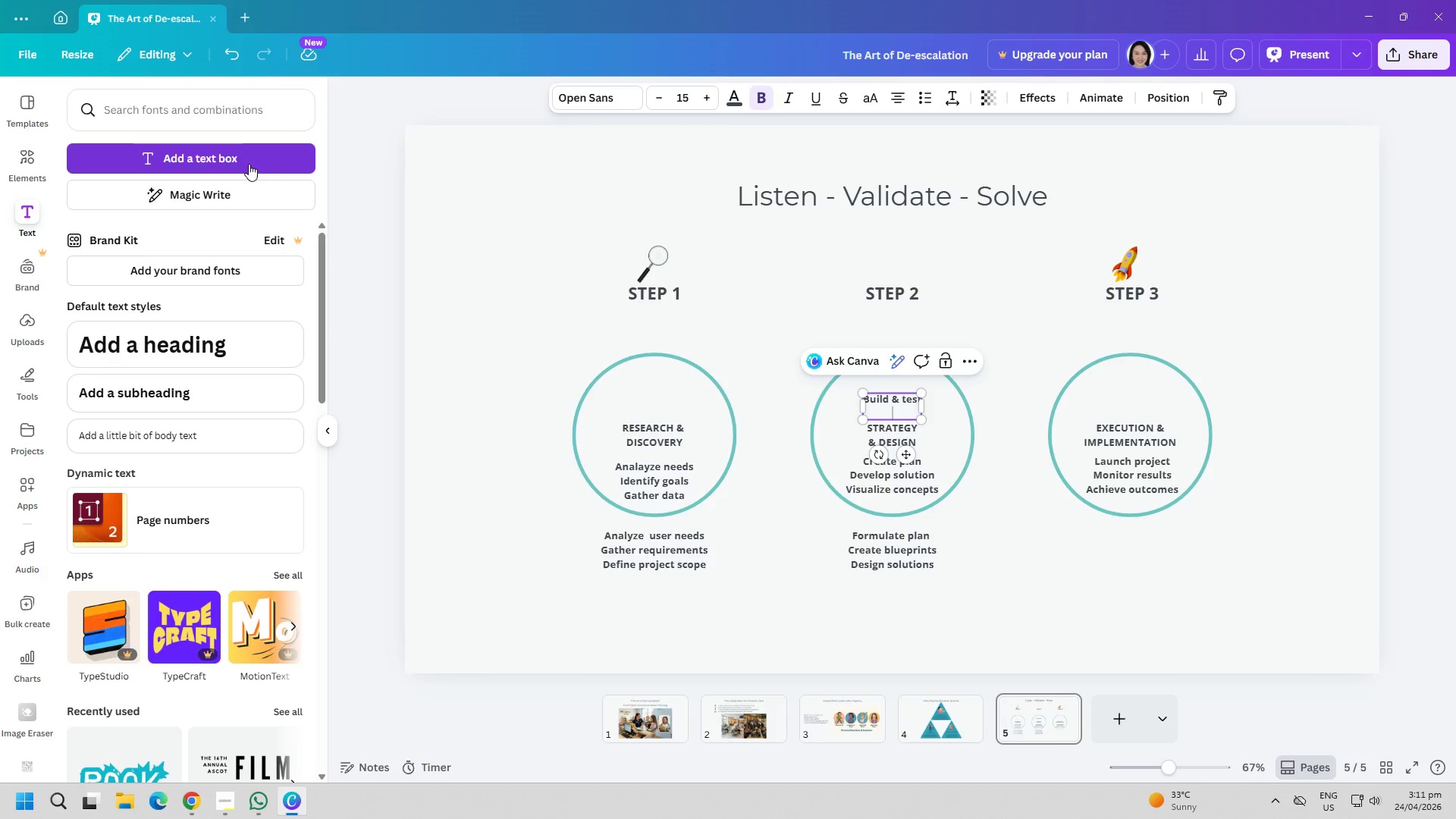 
type(DE)
key(Backspace)
type(eploy final product)
 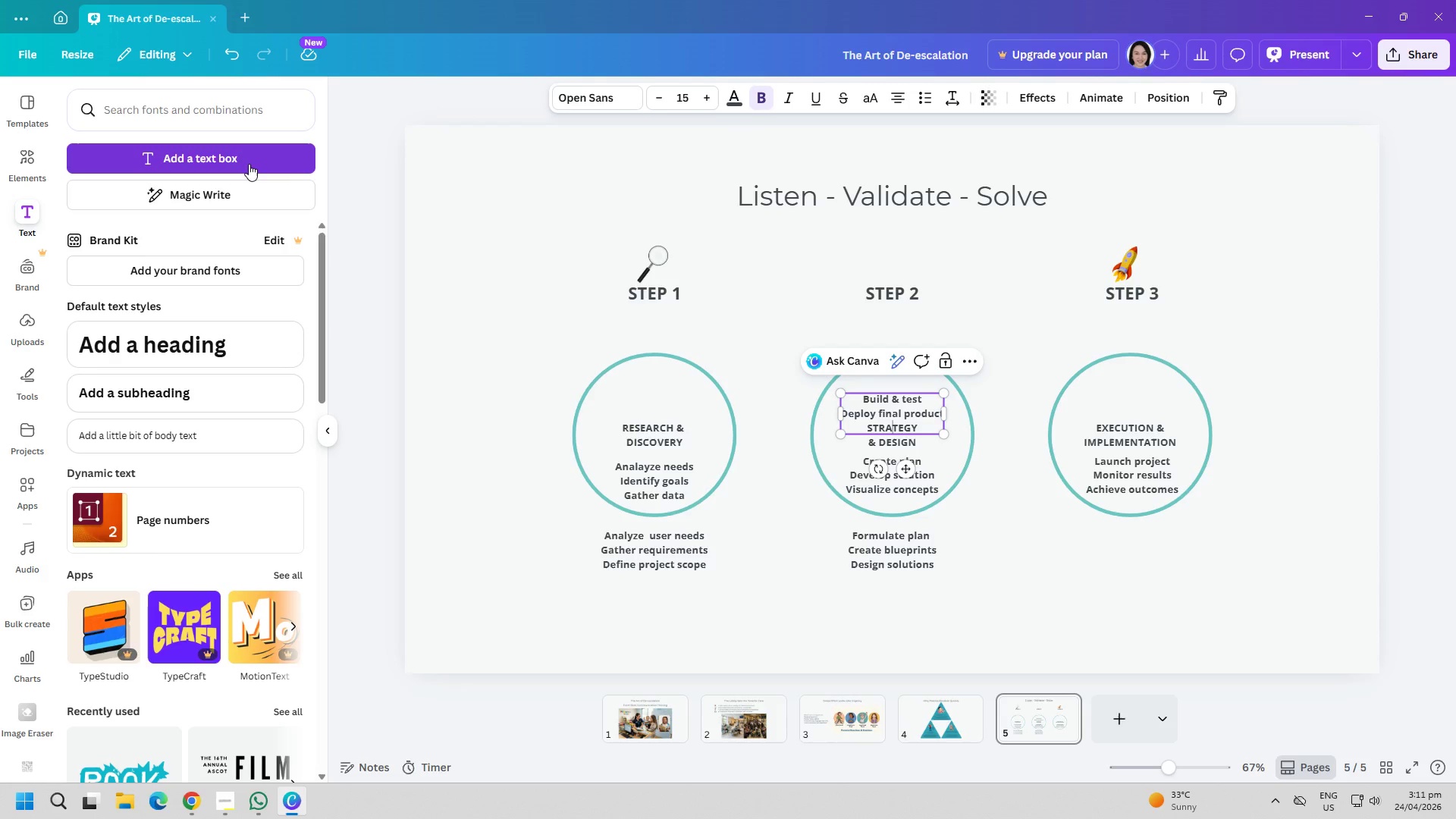 
key(Enter)
 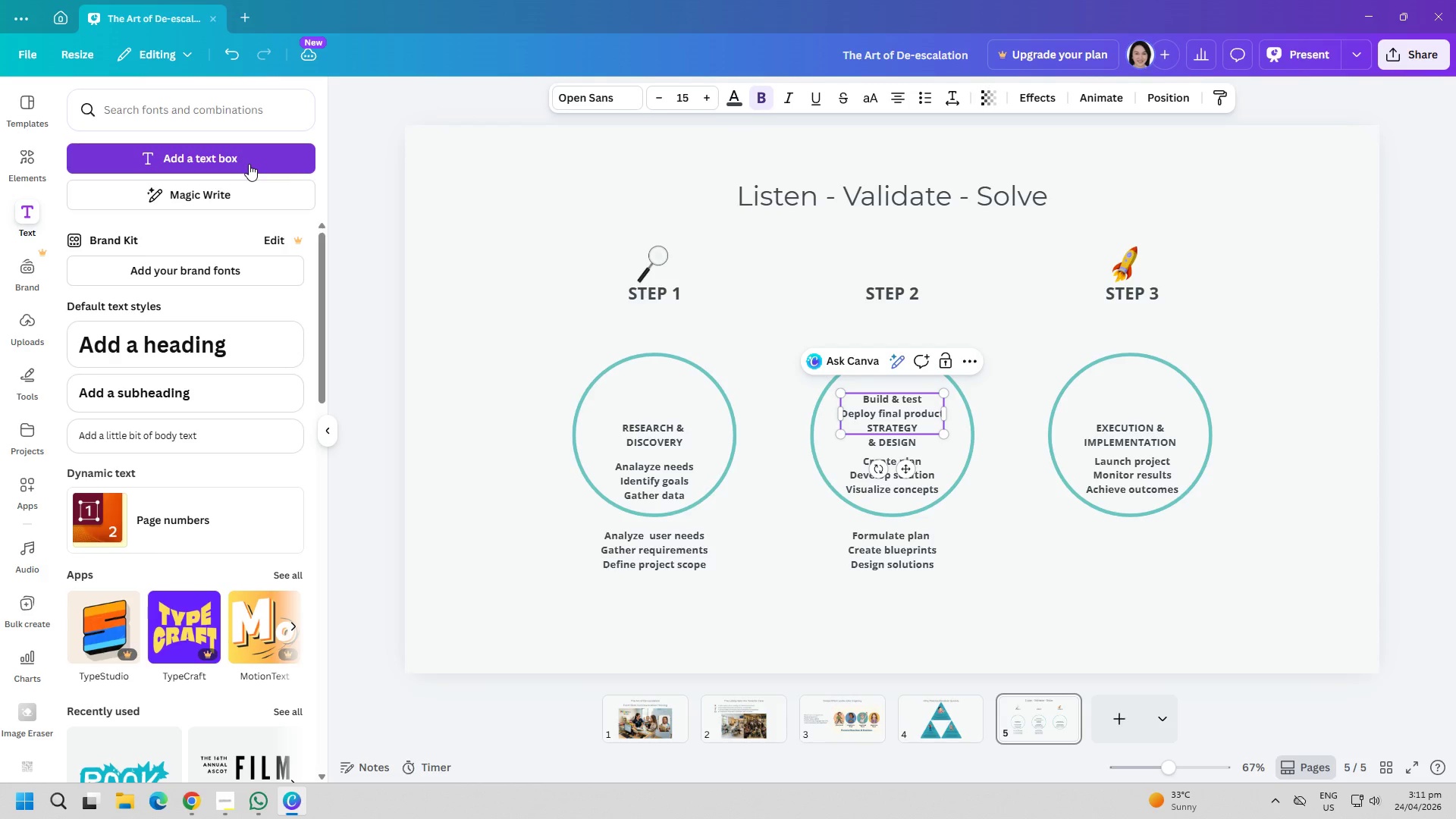 
type(Measure success)
 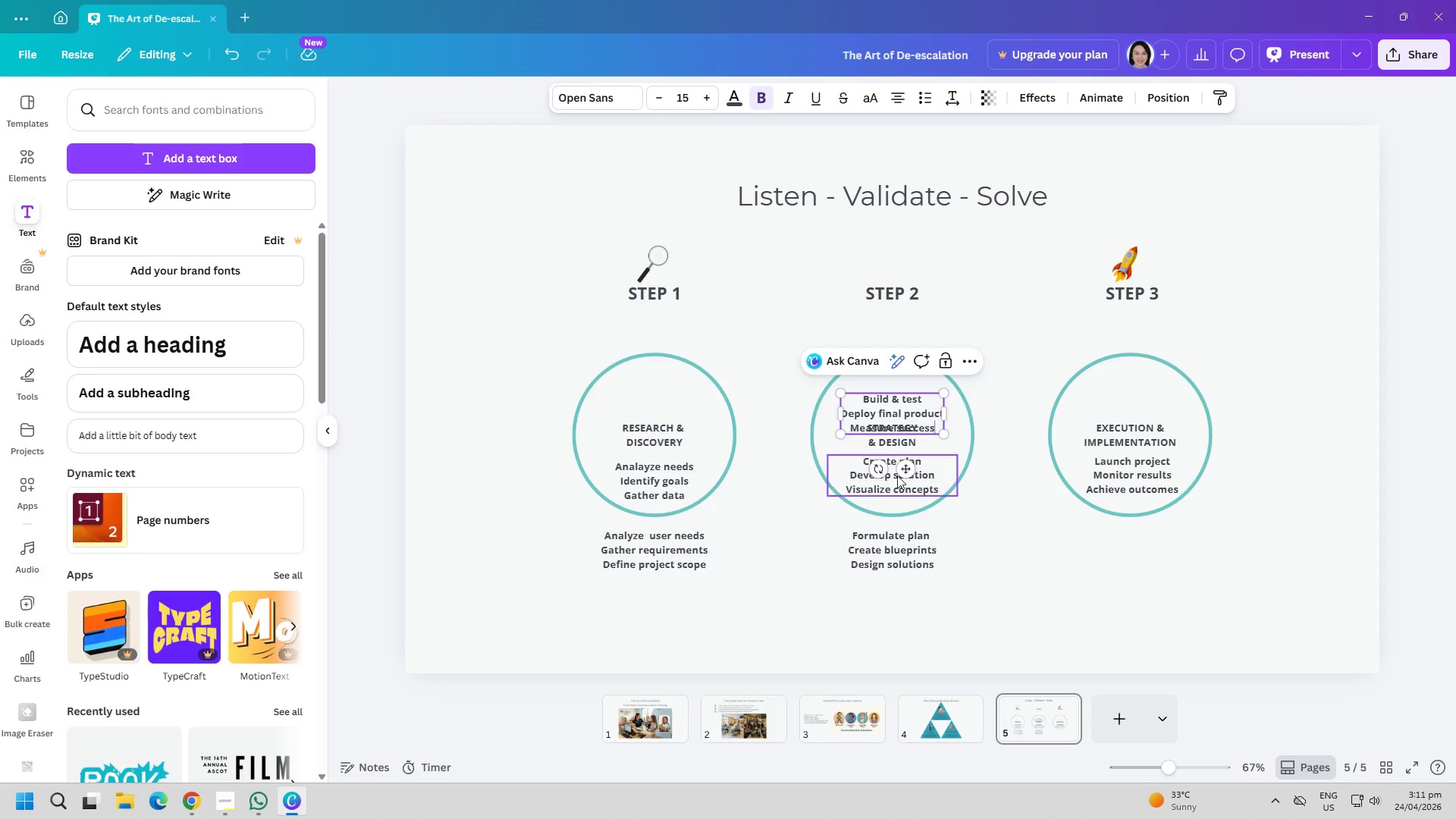 
left_click_drag(start_coordinate=[908, 471], to_coordinate=[1149, 605])
 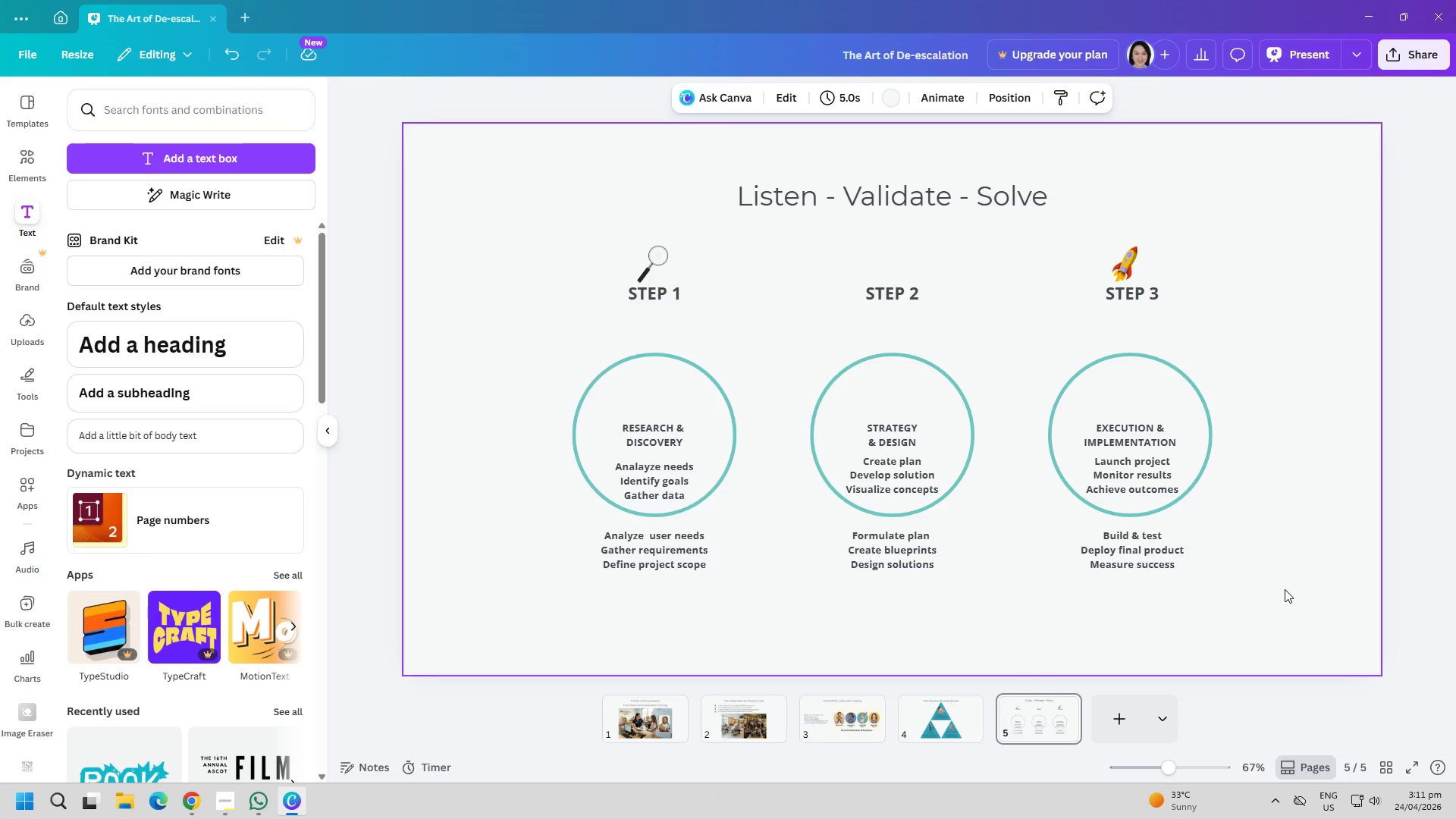 
left_click([15, 168])
 